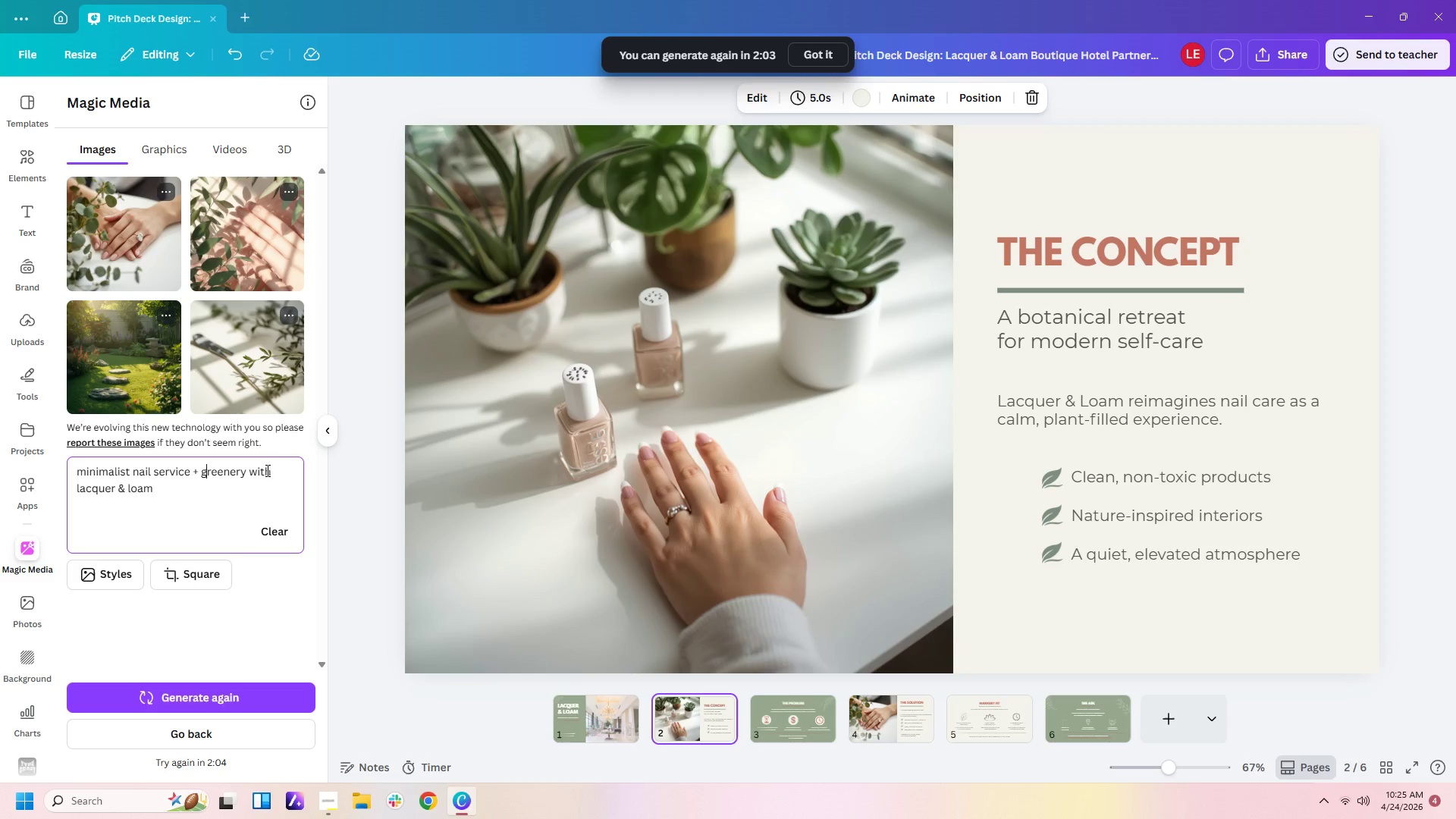 
key(ArrowRight)
 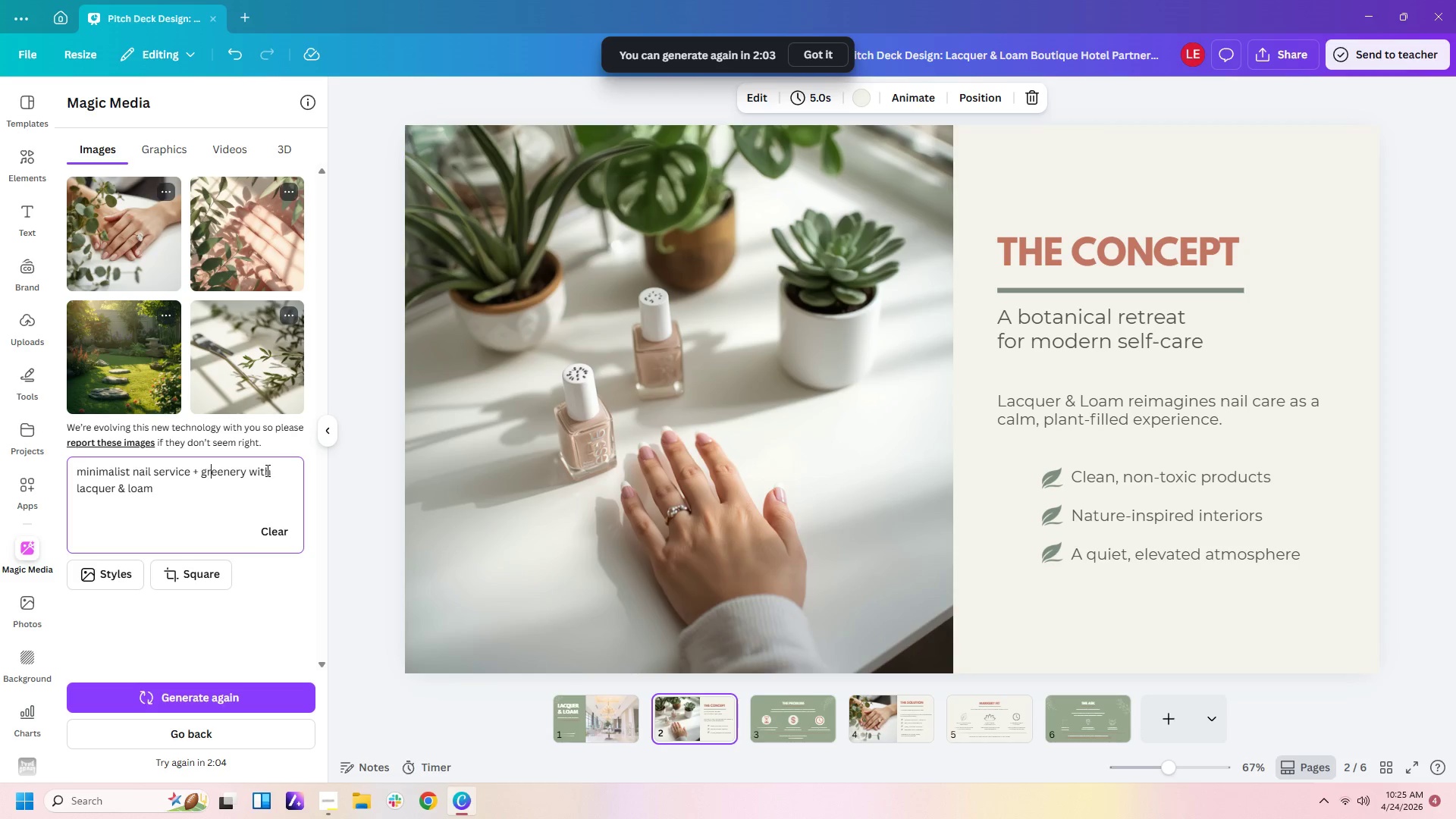 
key(ArrowRight)
 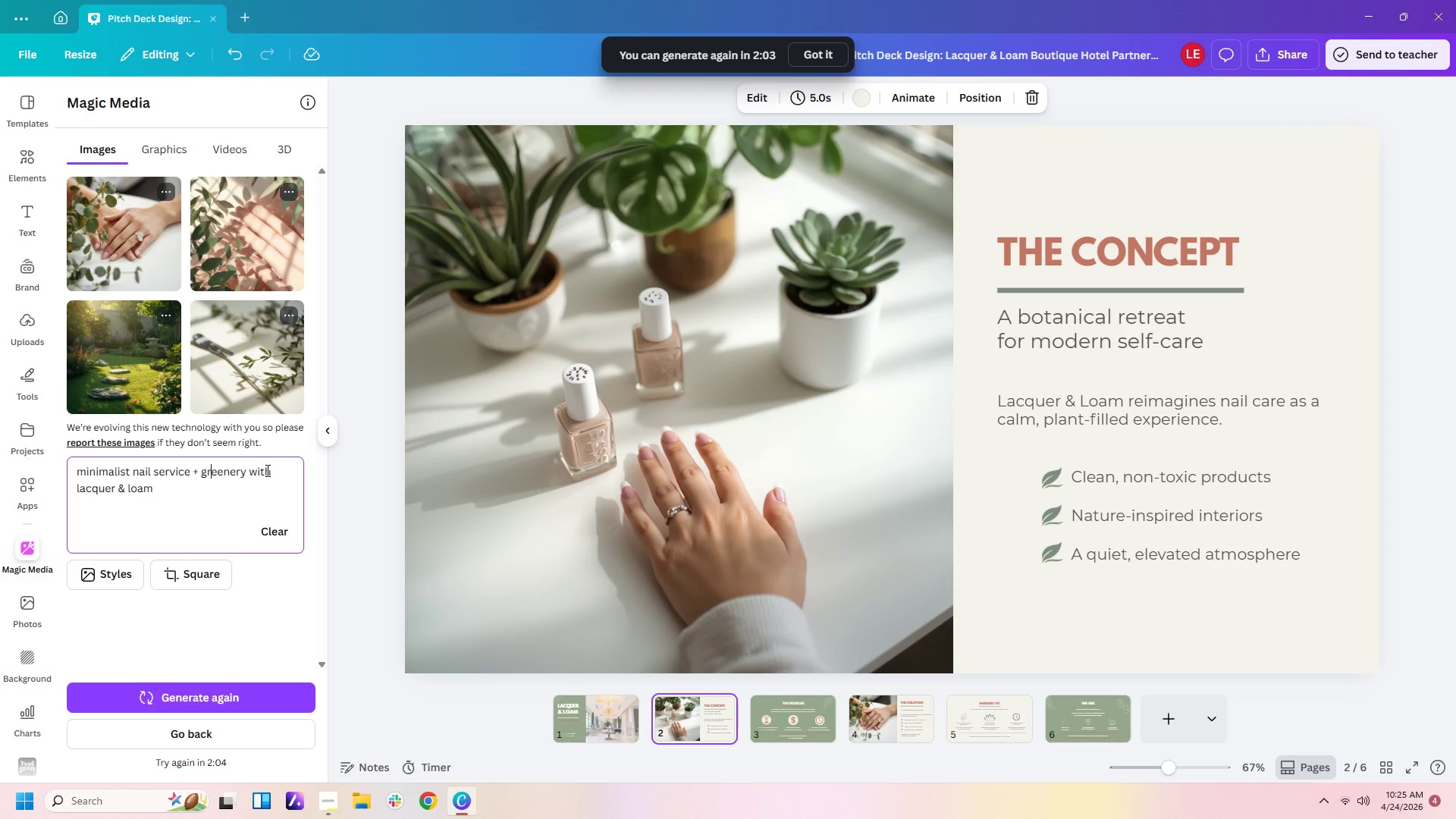 
key(ArrowRight)
 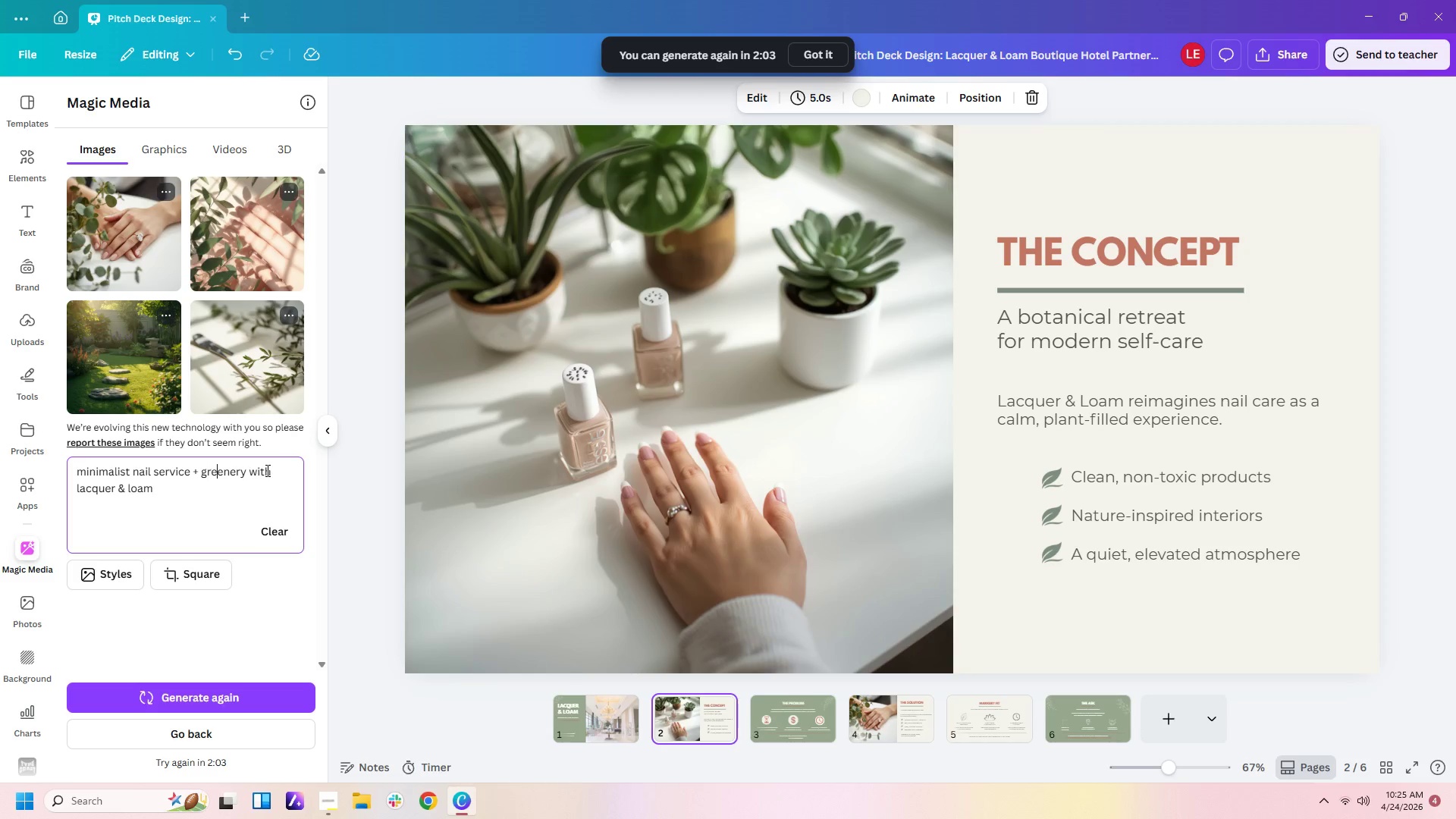 
key(ArrowDown)
 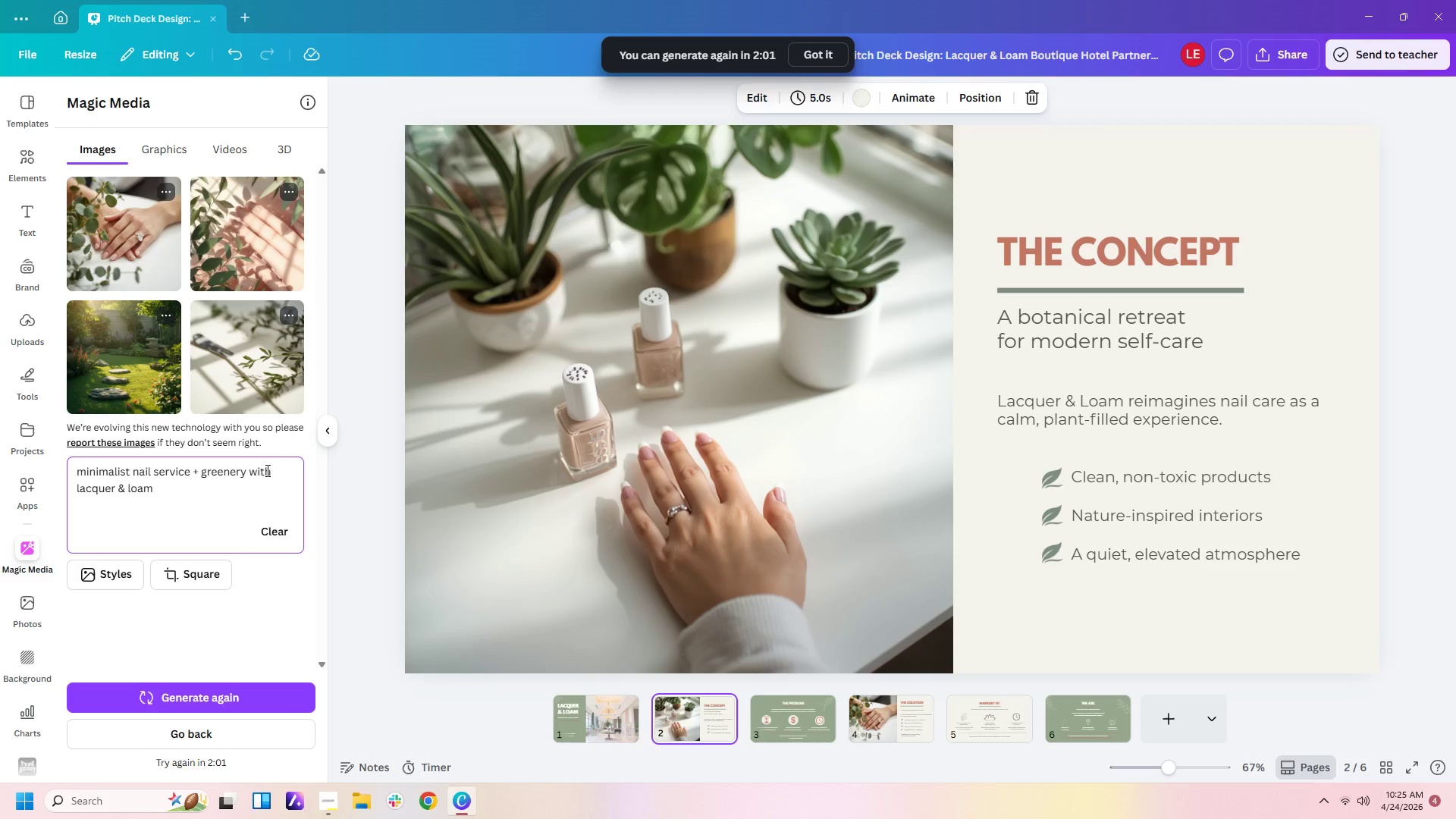 
type(title, botanical nail studio subtitle )
 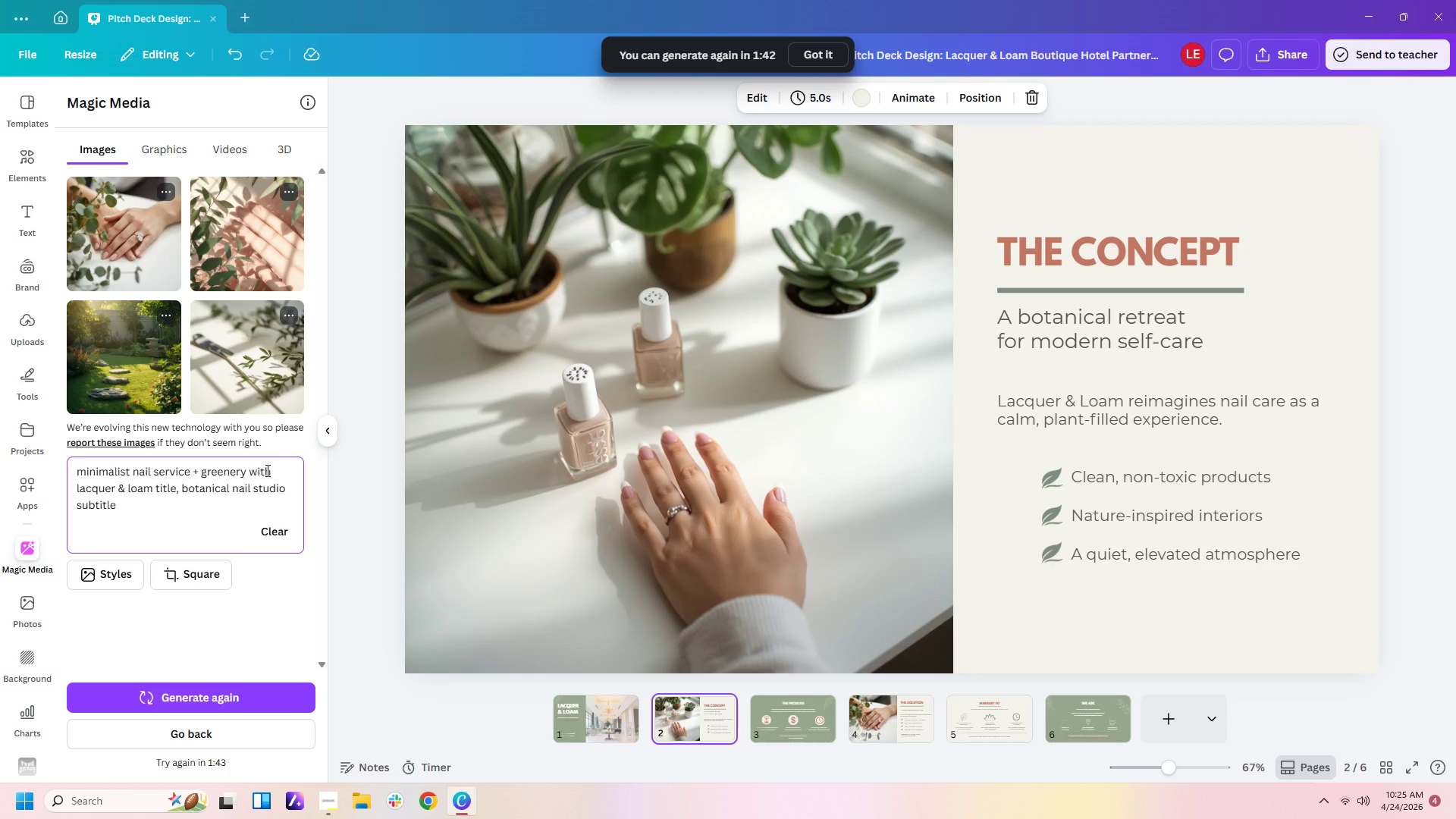 
wait(12.16)
 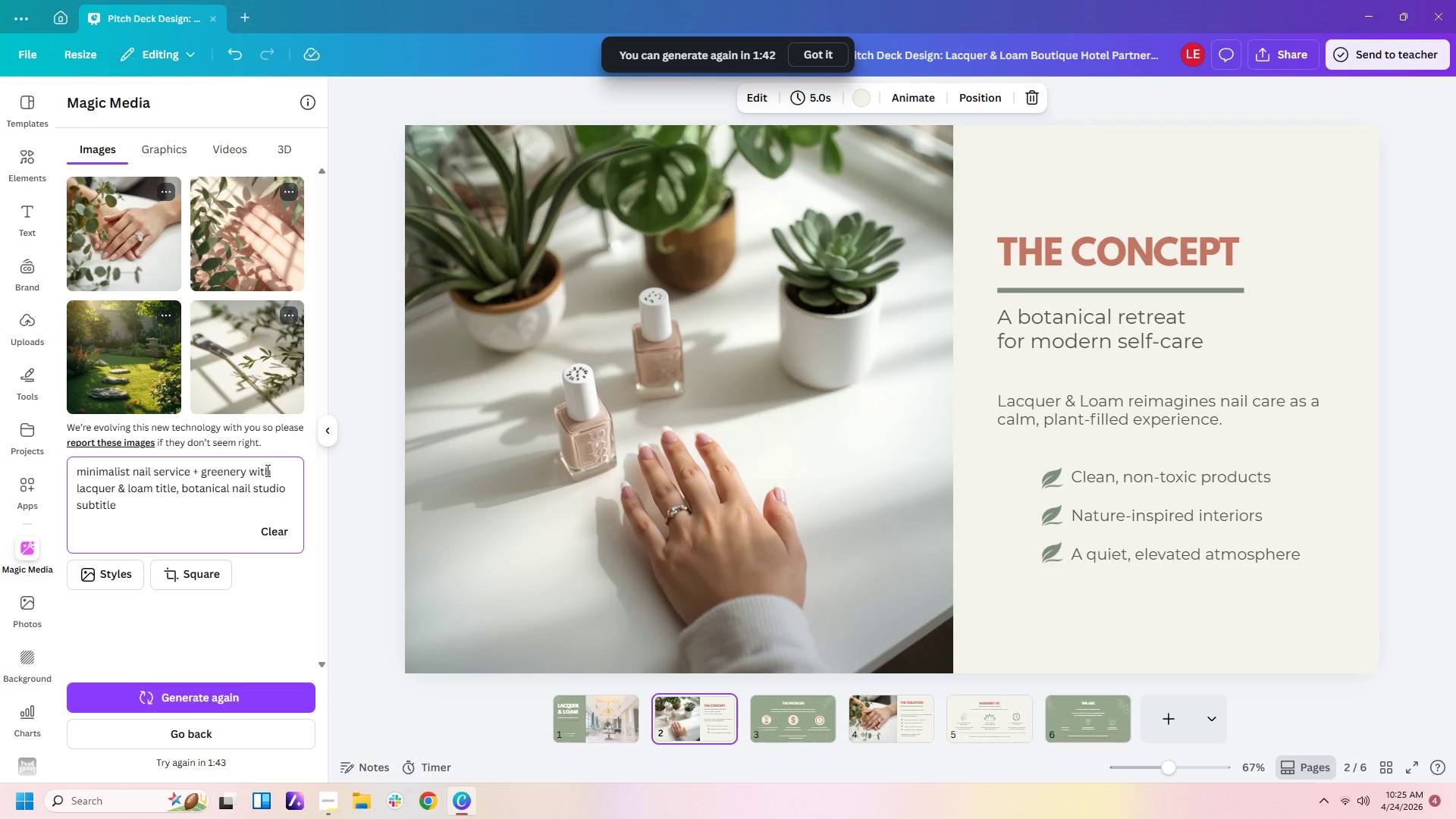 
type(tbale)
key(Backspace)
key(Backspace)
key(Backspace)
key(Backspace)
type(able )
 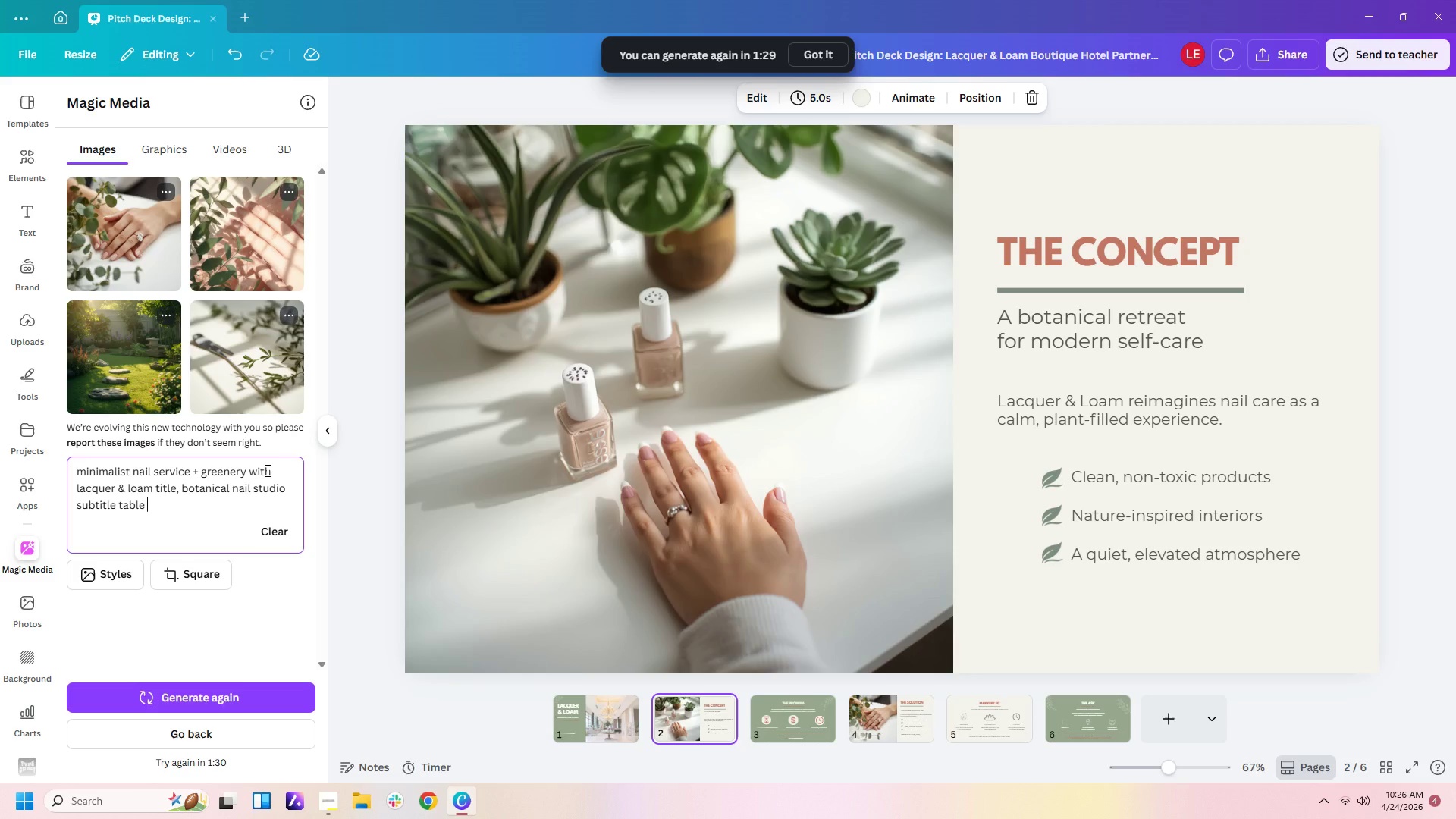 
type(standee)
 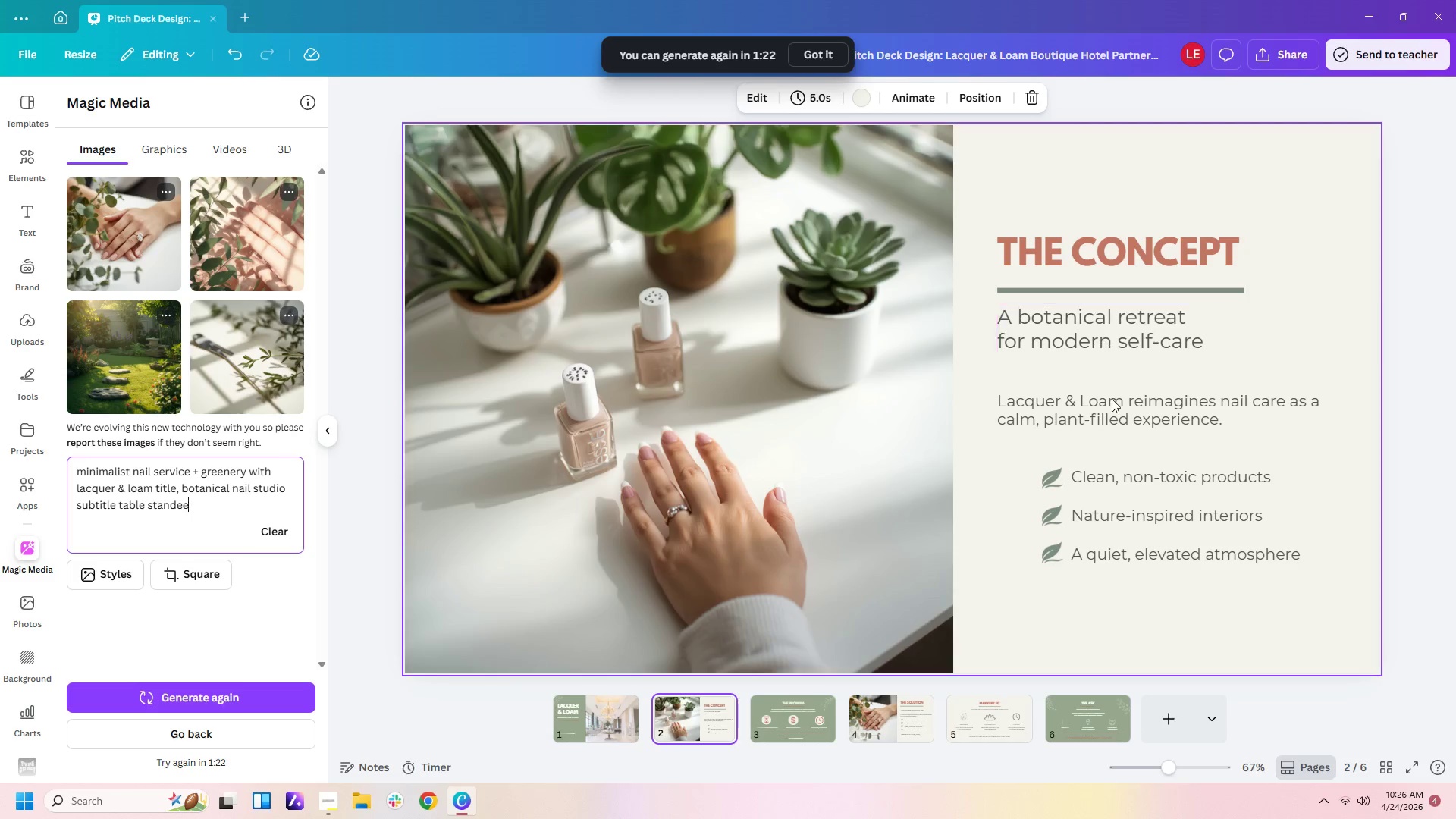 
wait(7.16)
 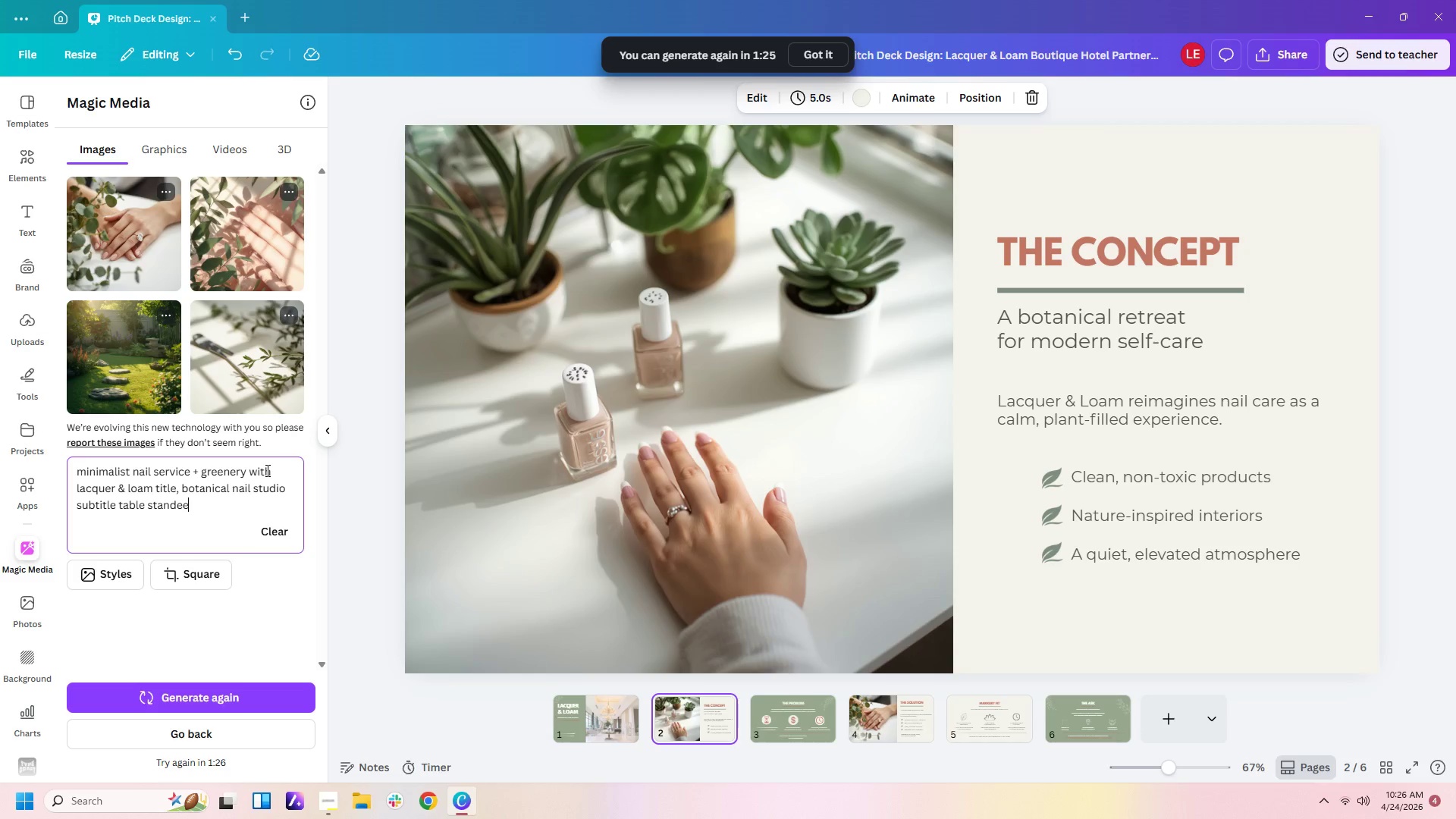 
left_click([990, 703])
 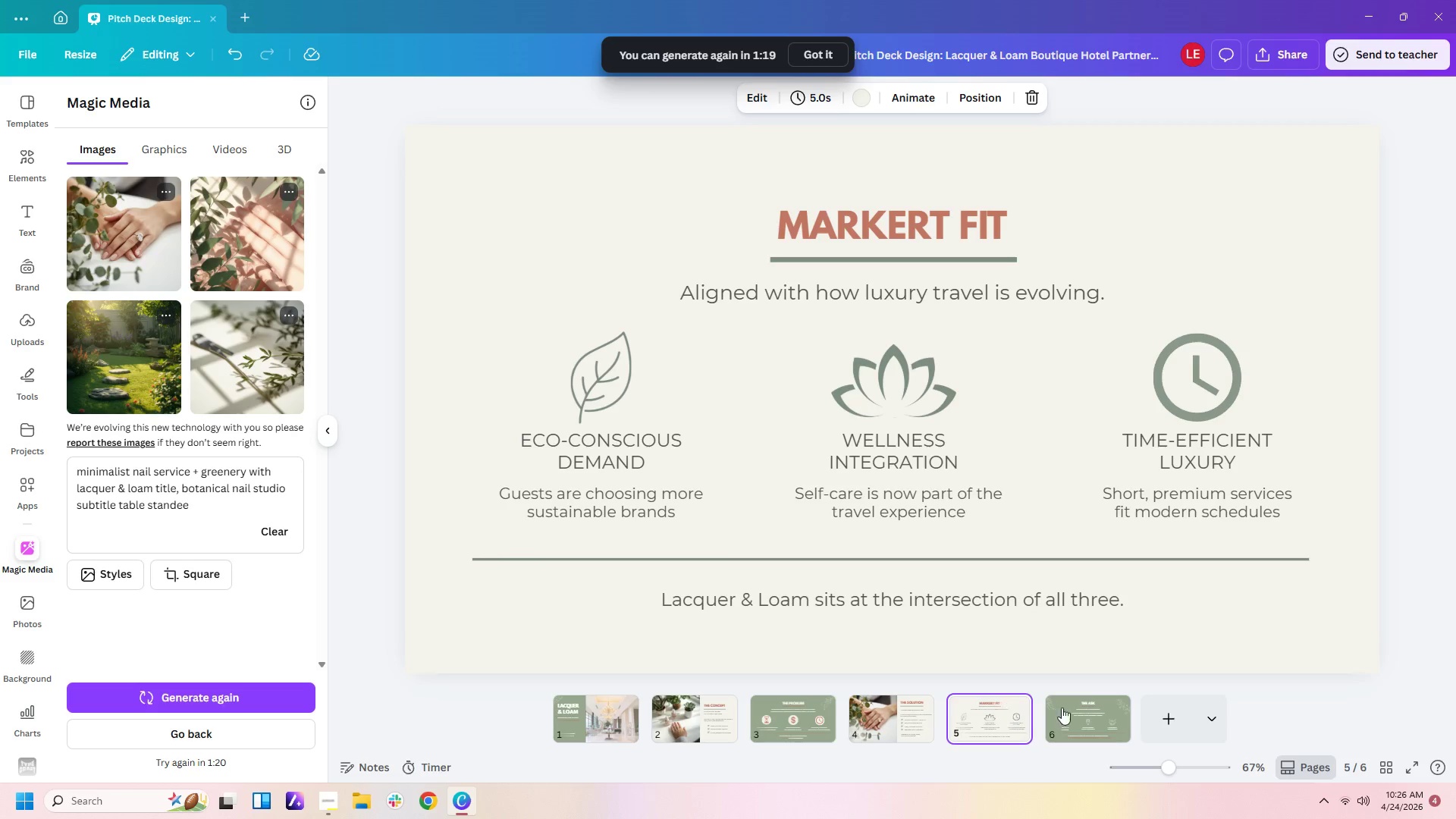 
left_click([1087, 712])
 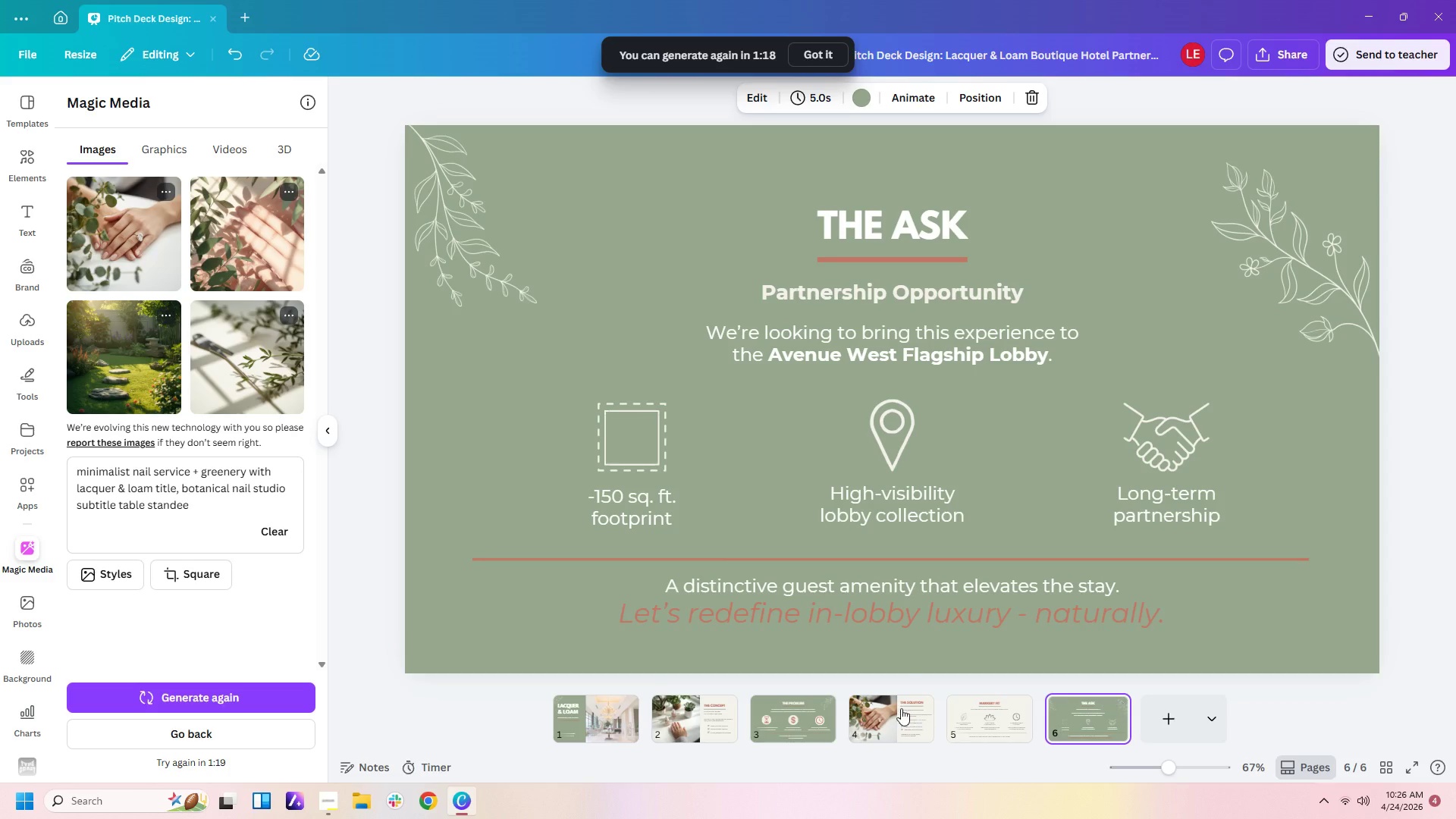 
left_click([897, 707])
 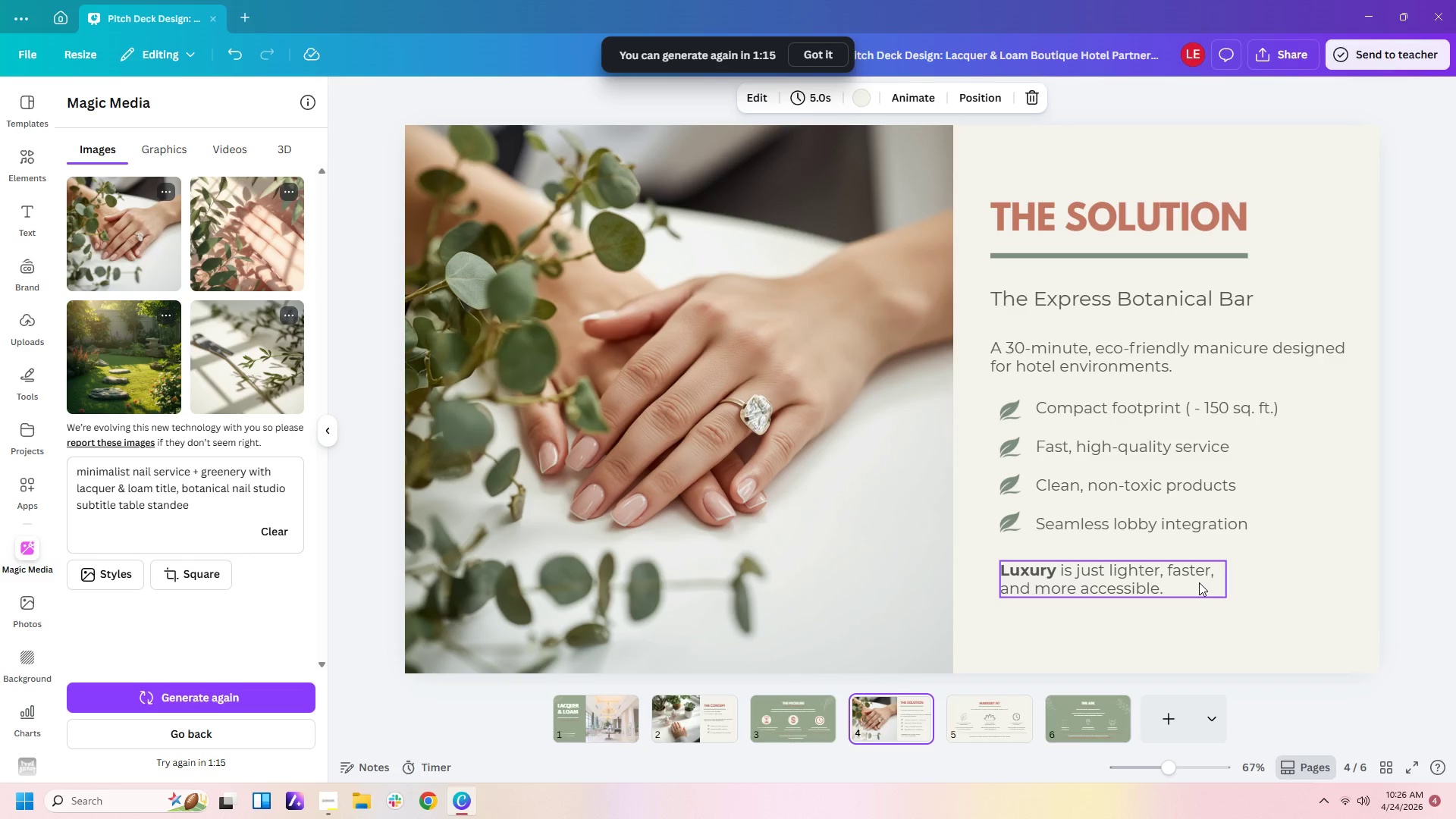 
left_click([1009, 706])
 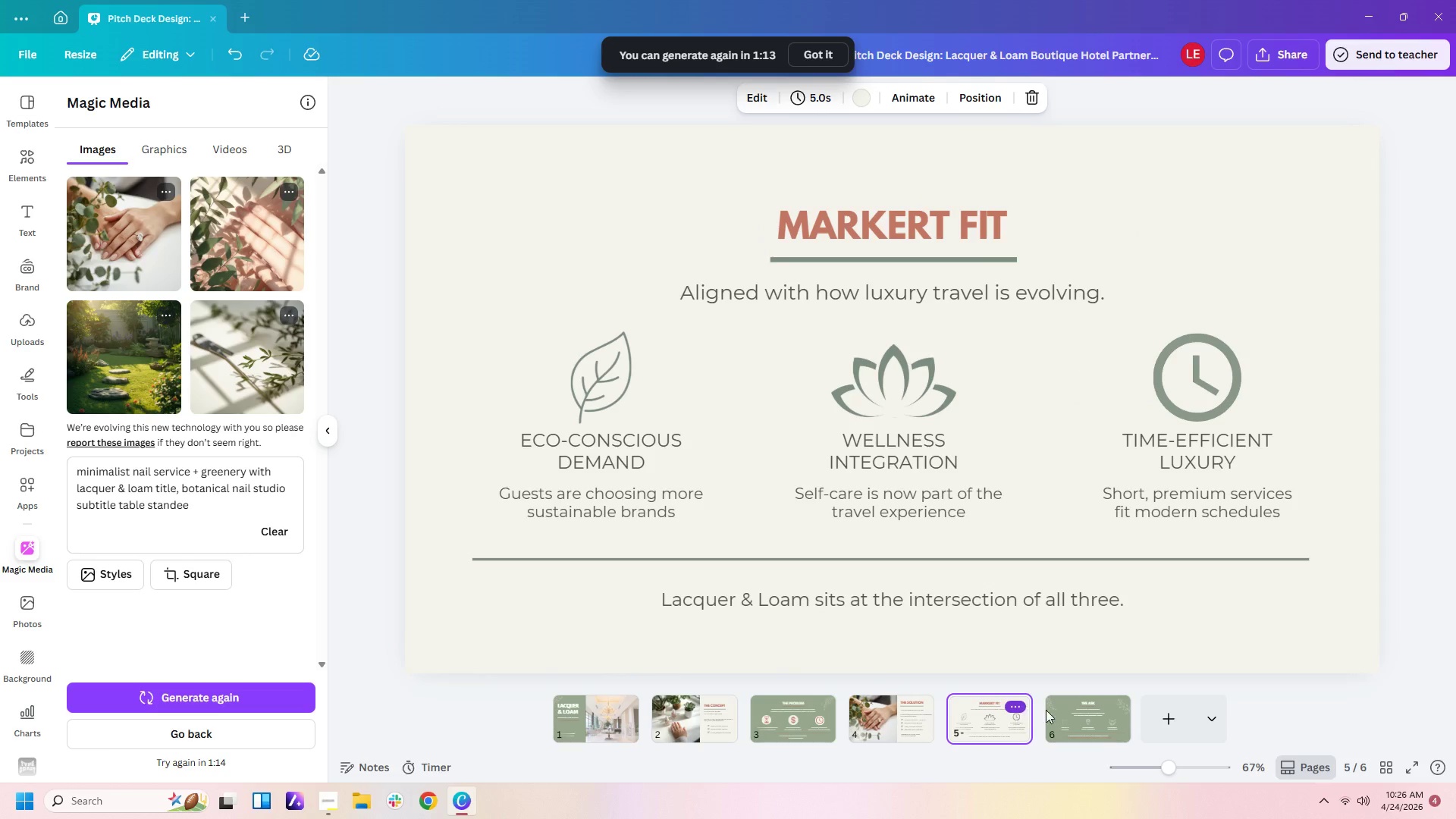 
left_click([1072, 713])
 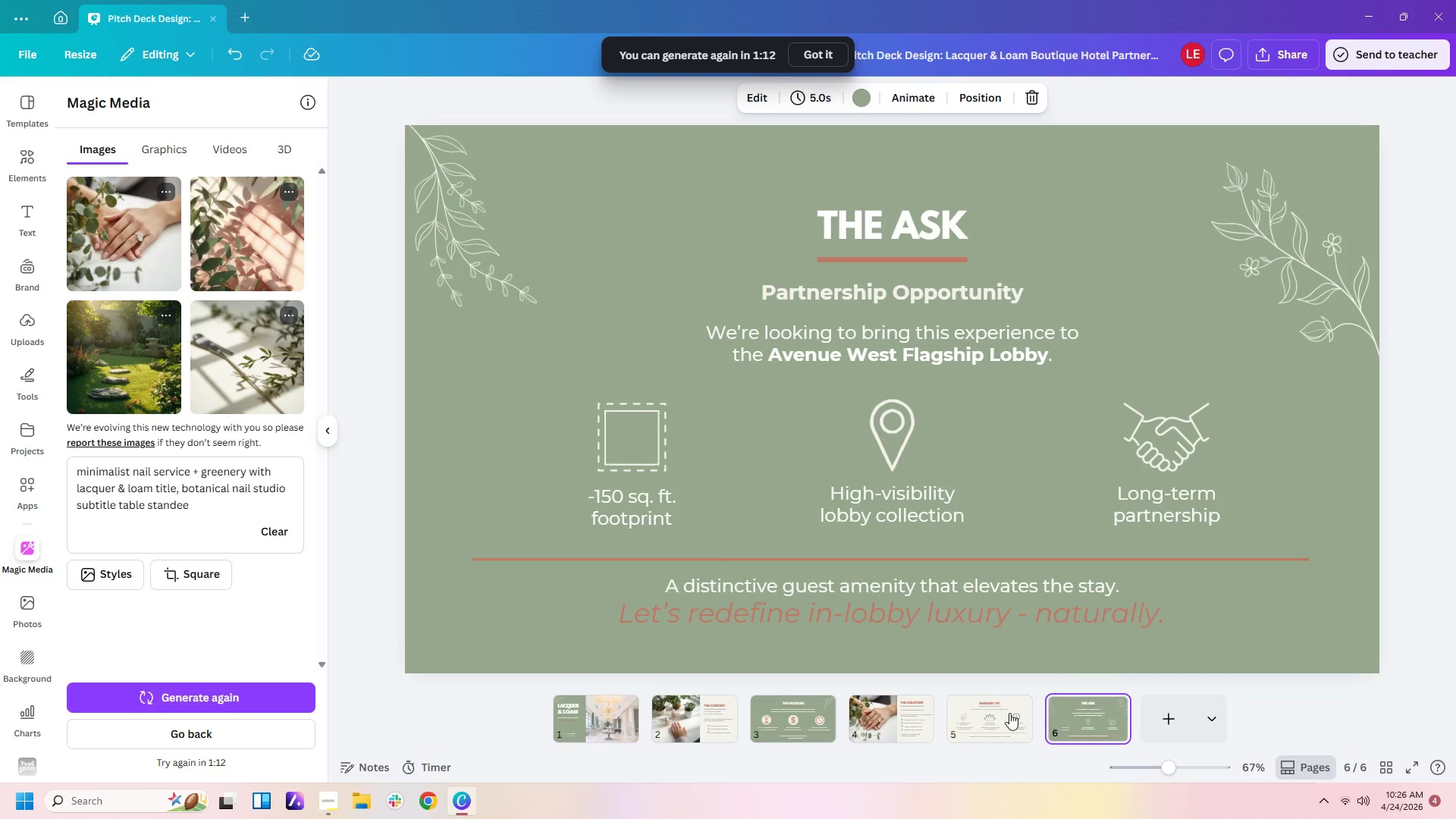 
left_click([1000, 713])
 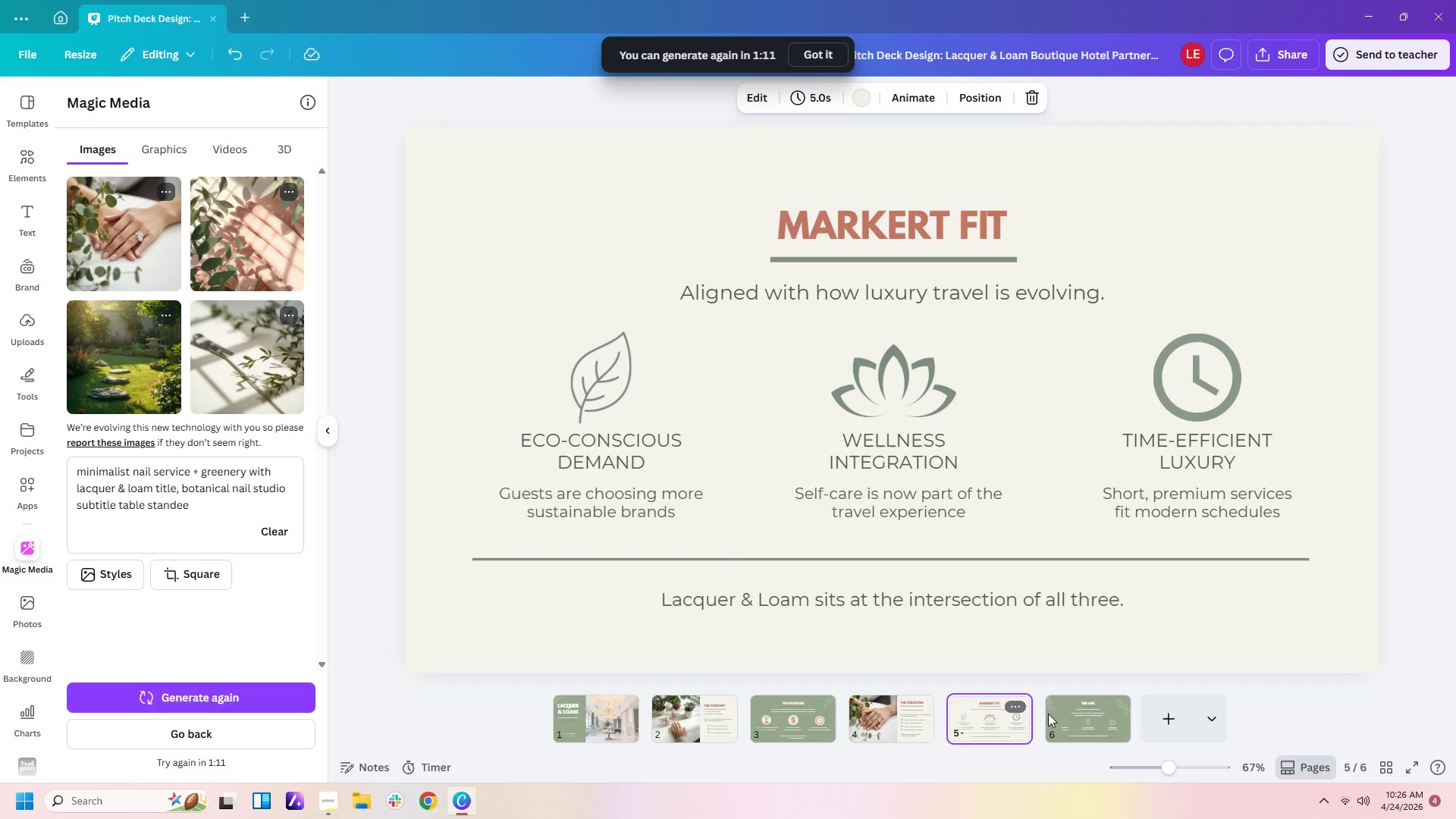 
left_click([1081, 722])
 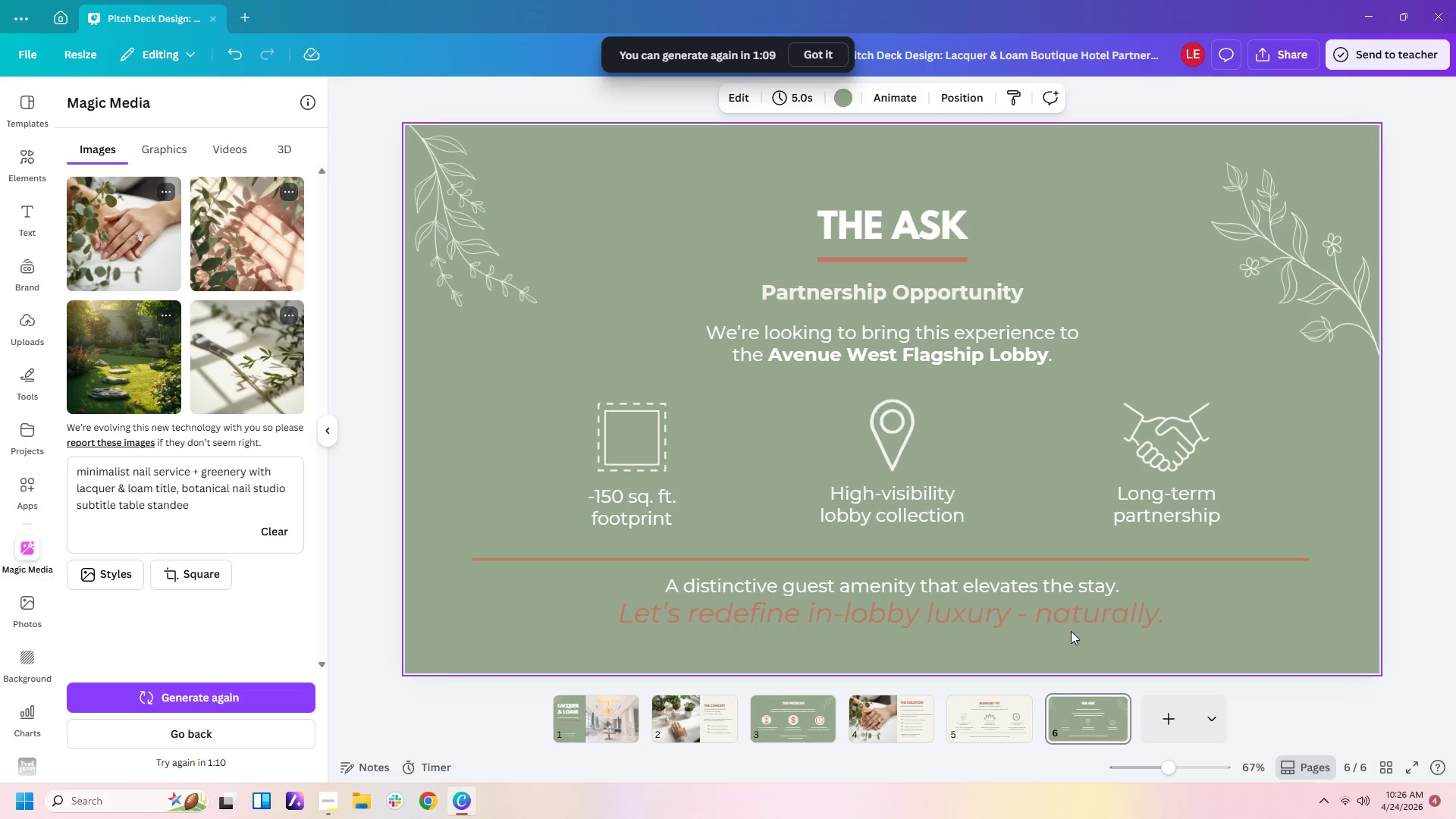 
double_click([1071, 620])
 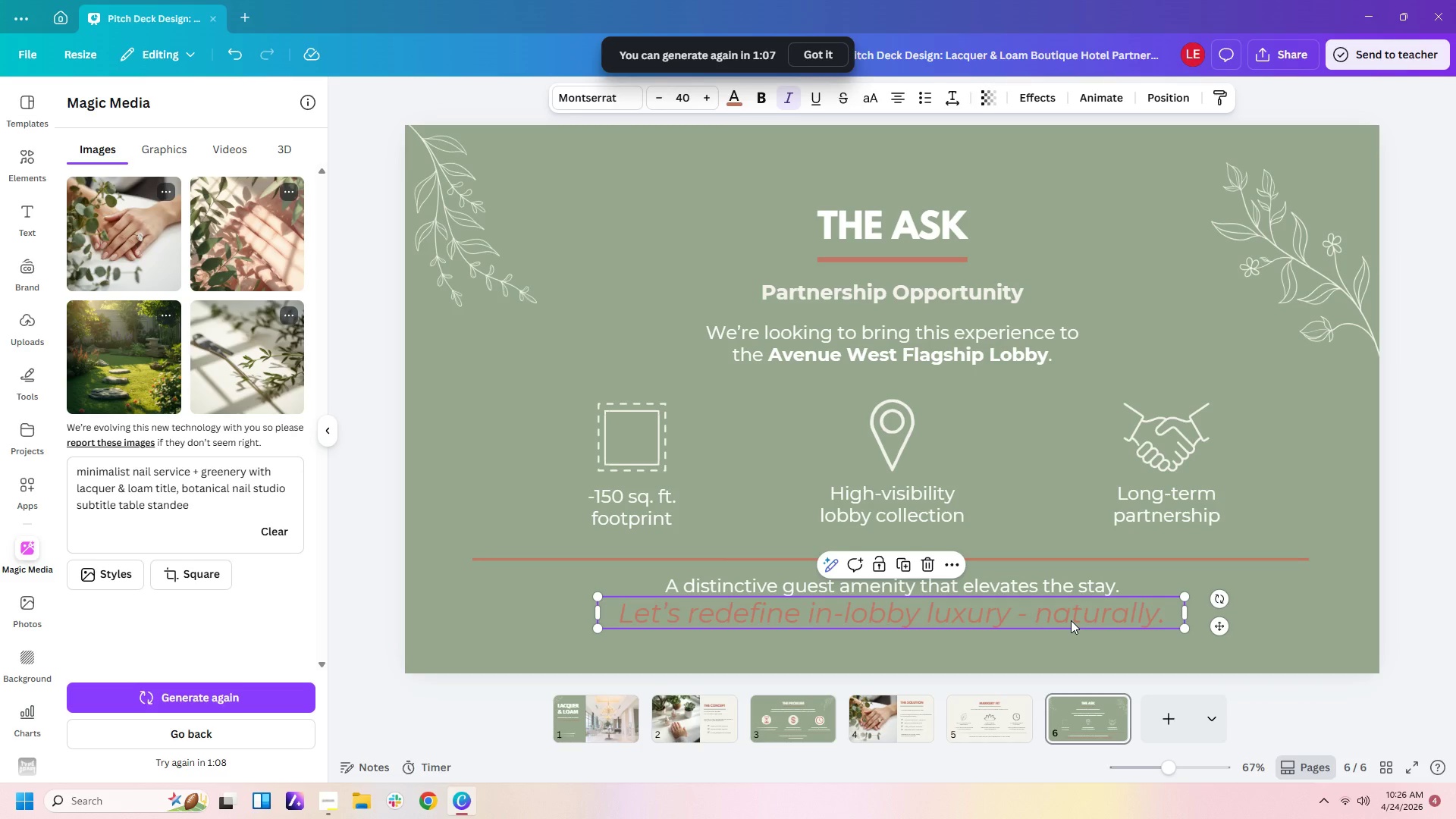 
left_click_drag(start_coordinate=[1071, 620], to_coordinate=[1071, 628])
 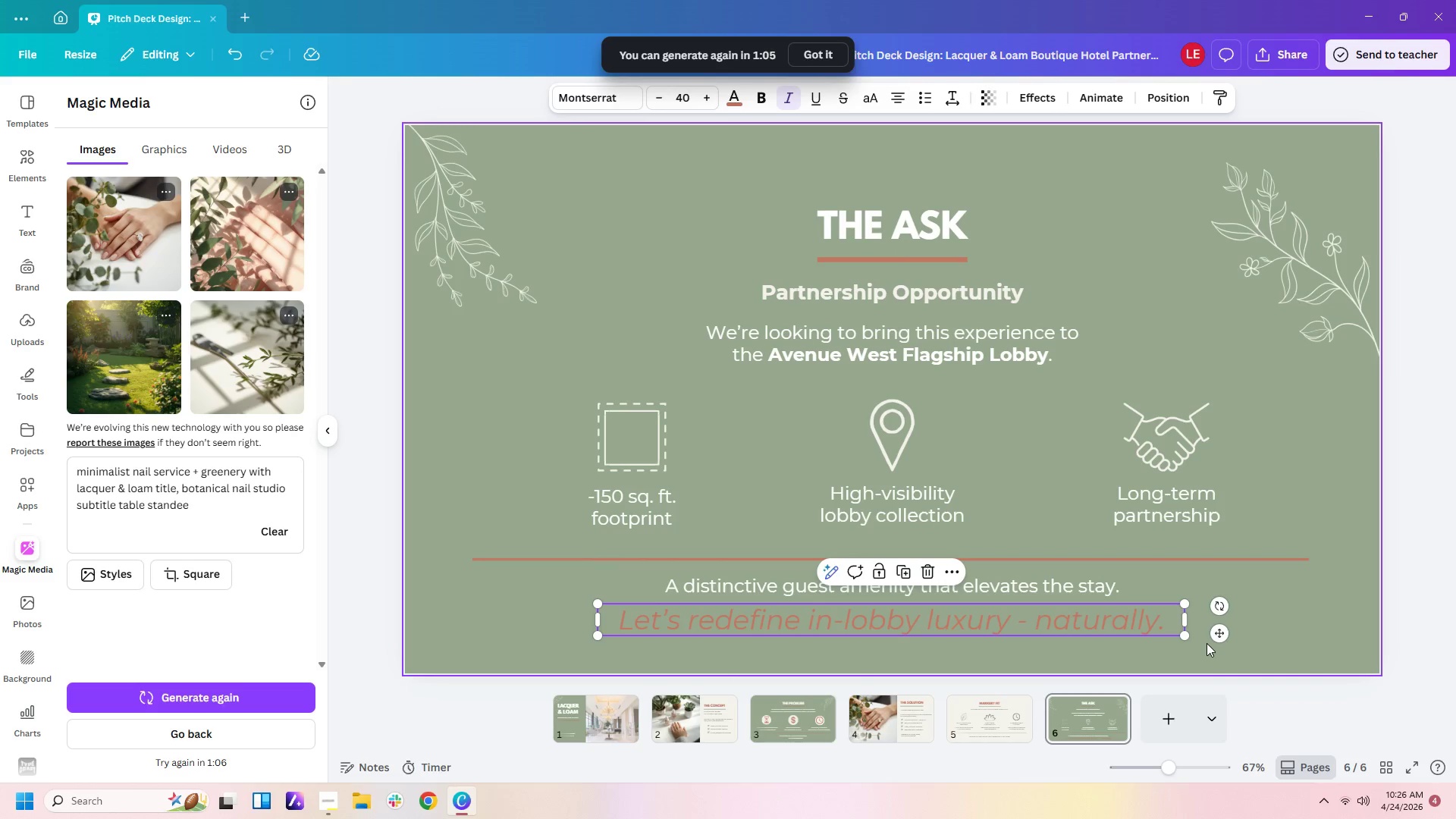 
left_click([1207, 643])
 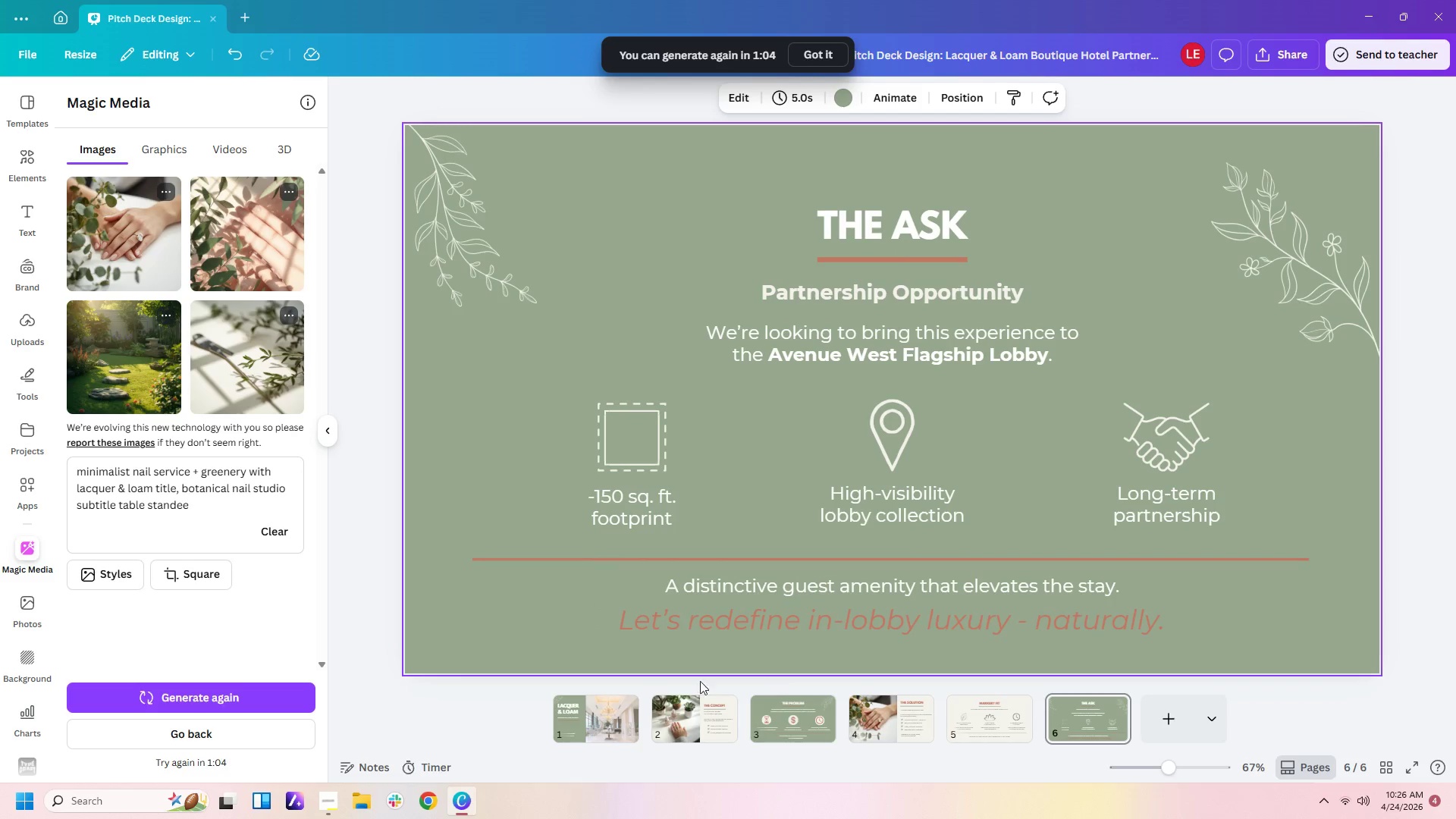 
left_click([607, 718])
 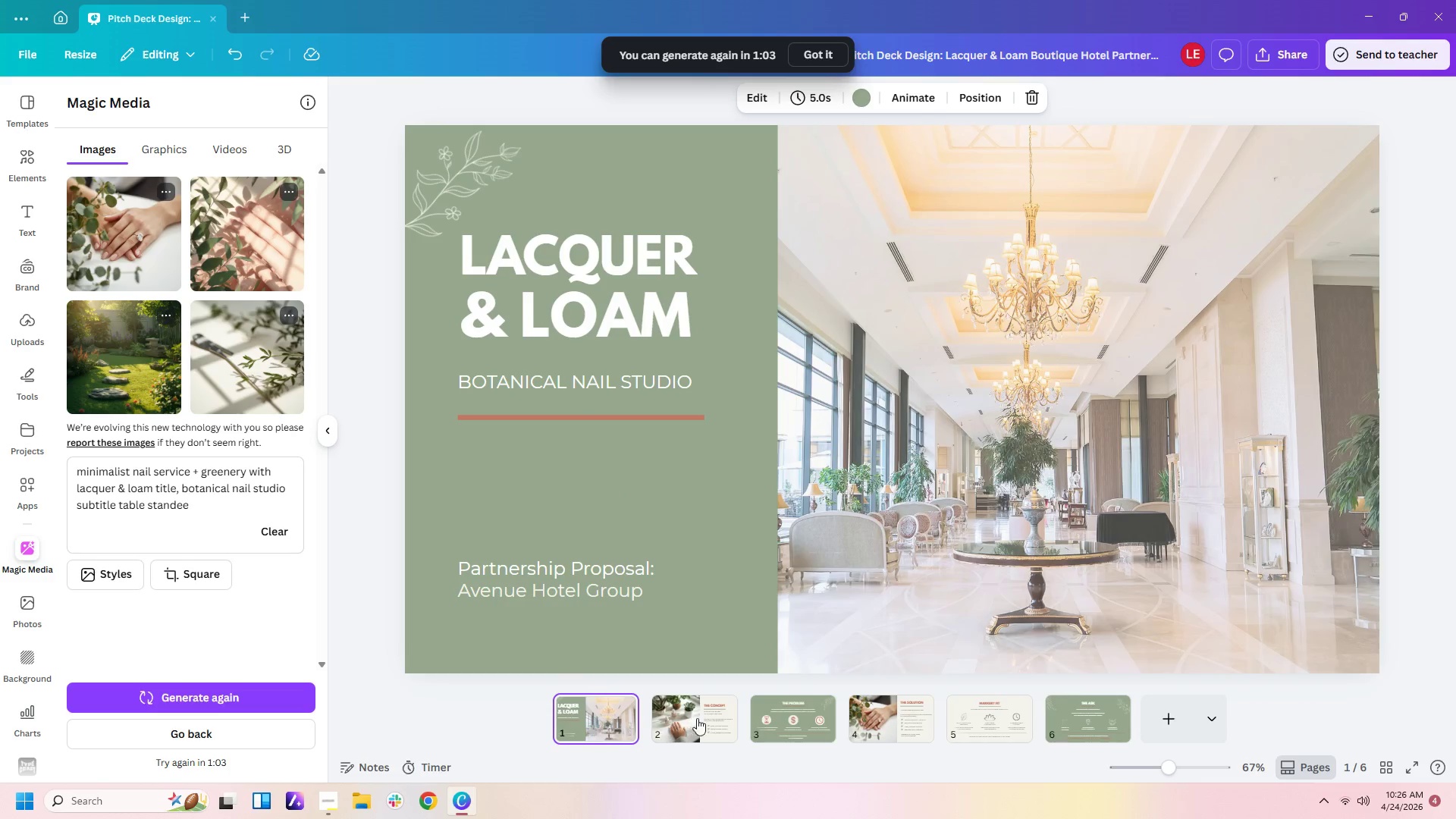 
left_click([702, 718])
 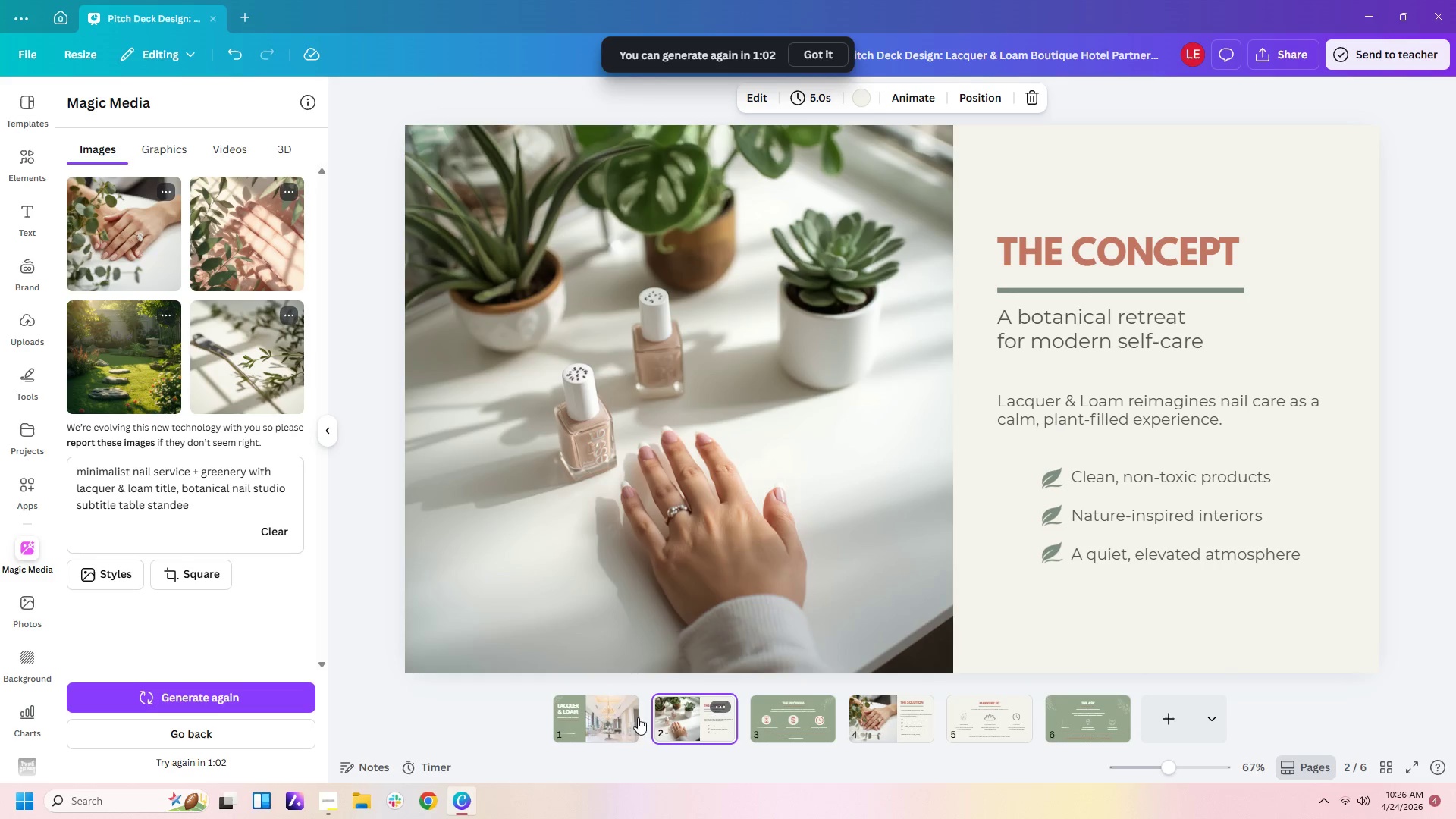 
left_click([608, 717])
 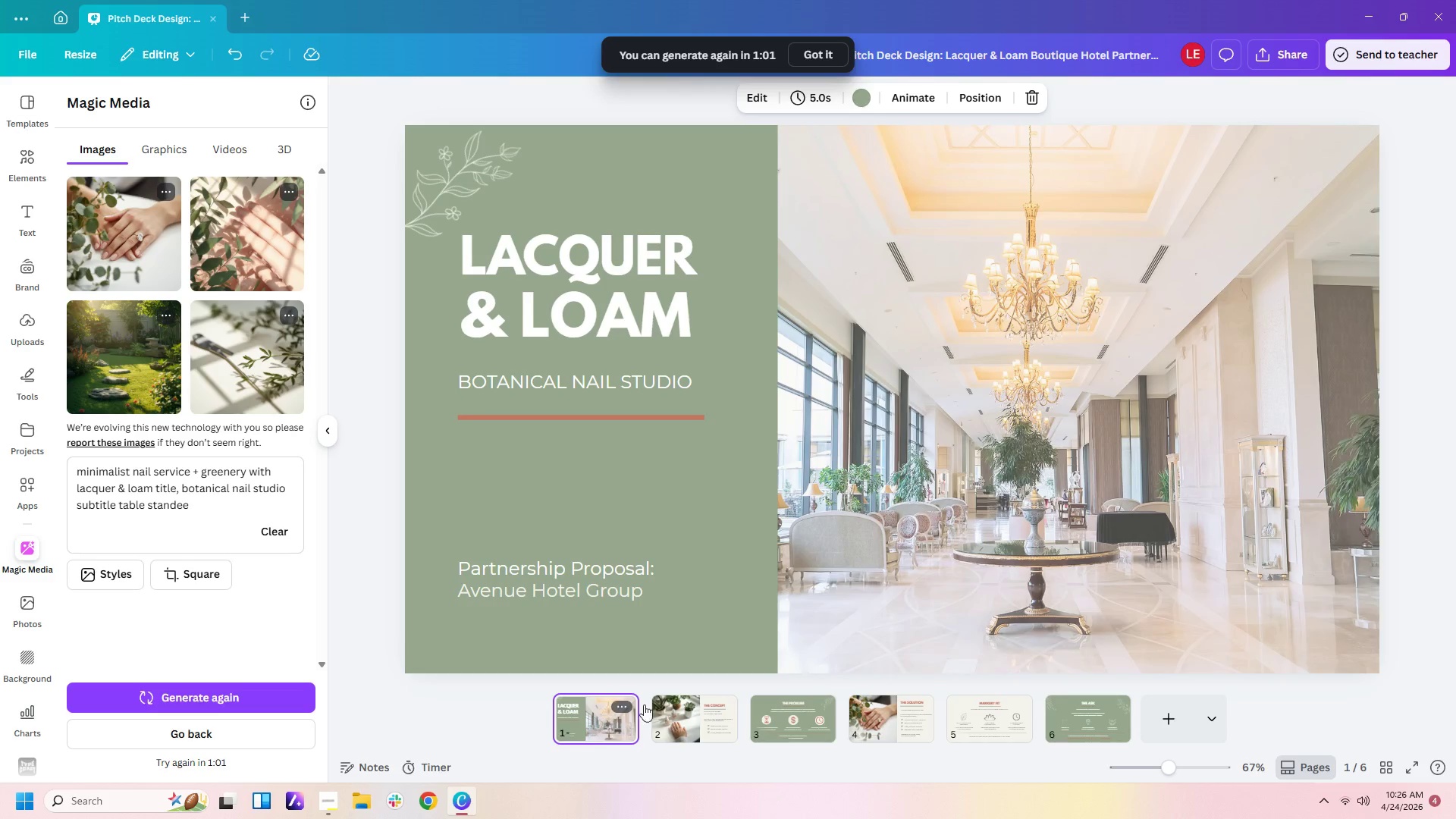 
mouse_move([736, 720])
 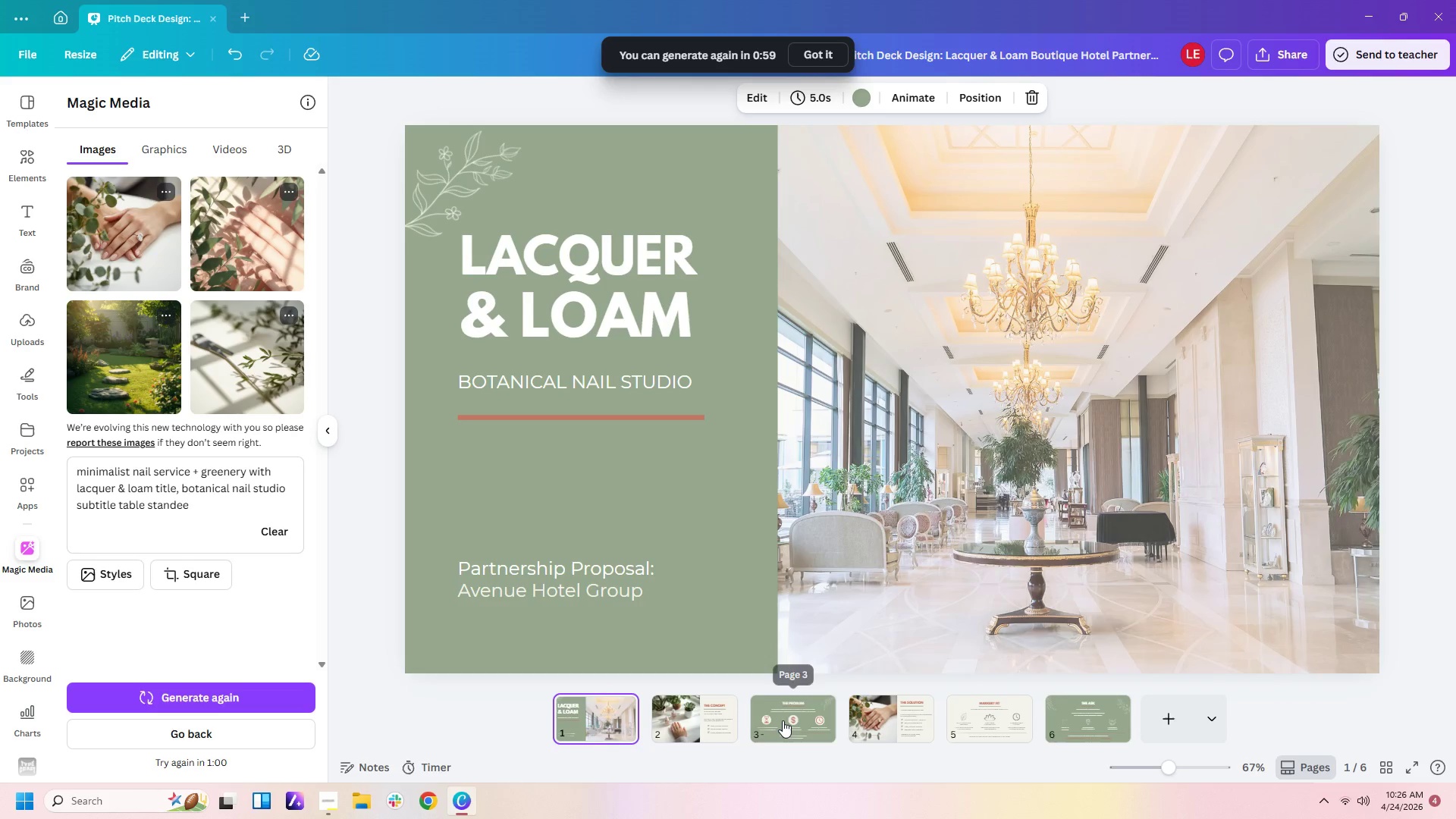 
left_click([783, 720])
 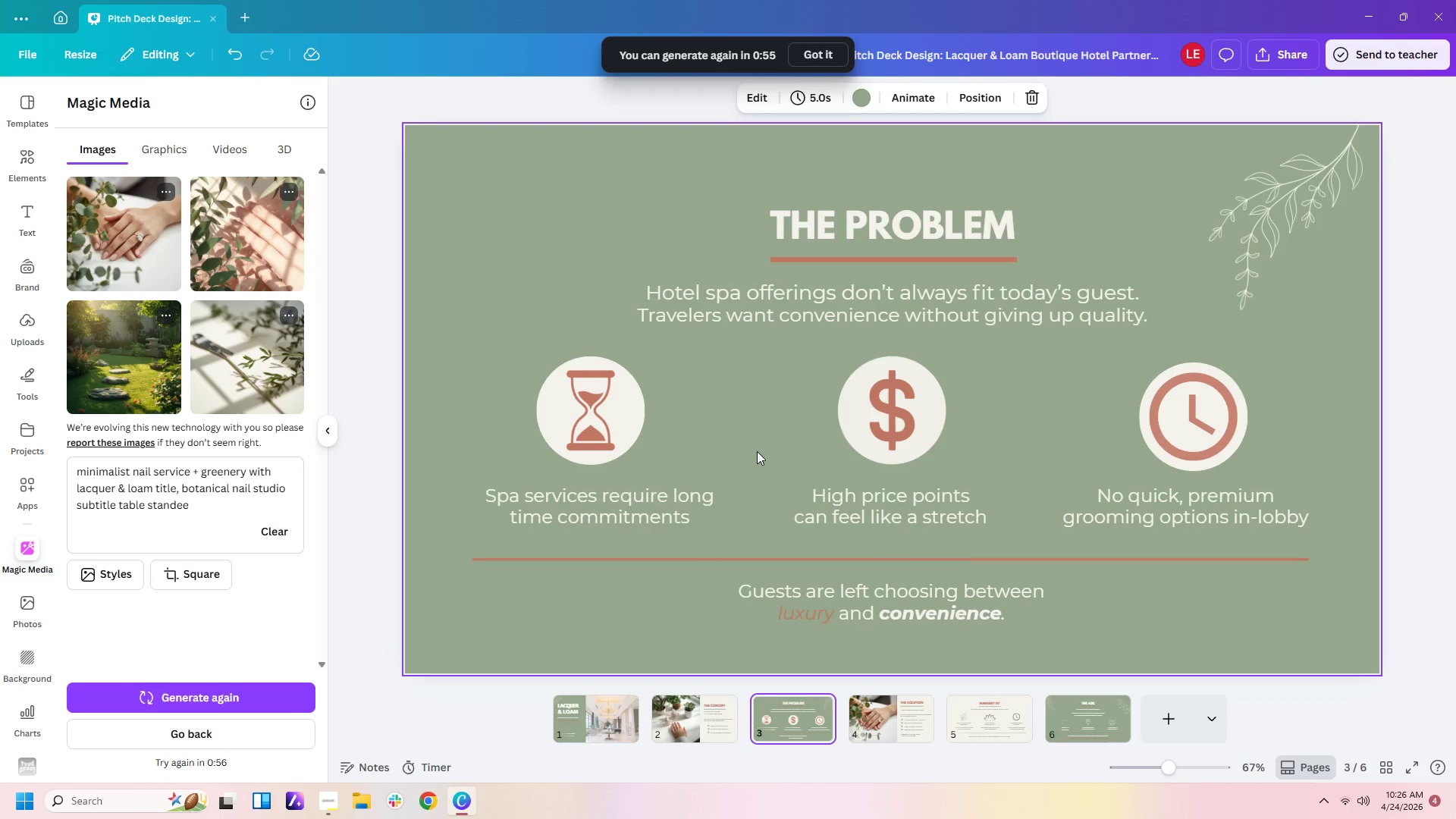 
left_click([918, 727])
 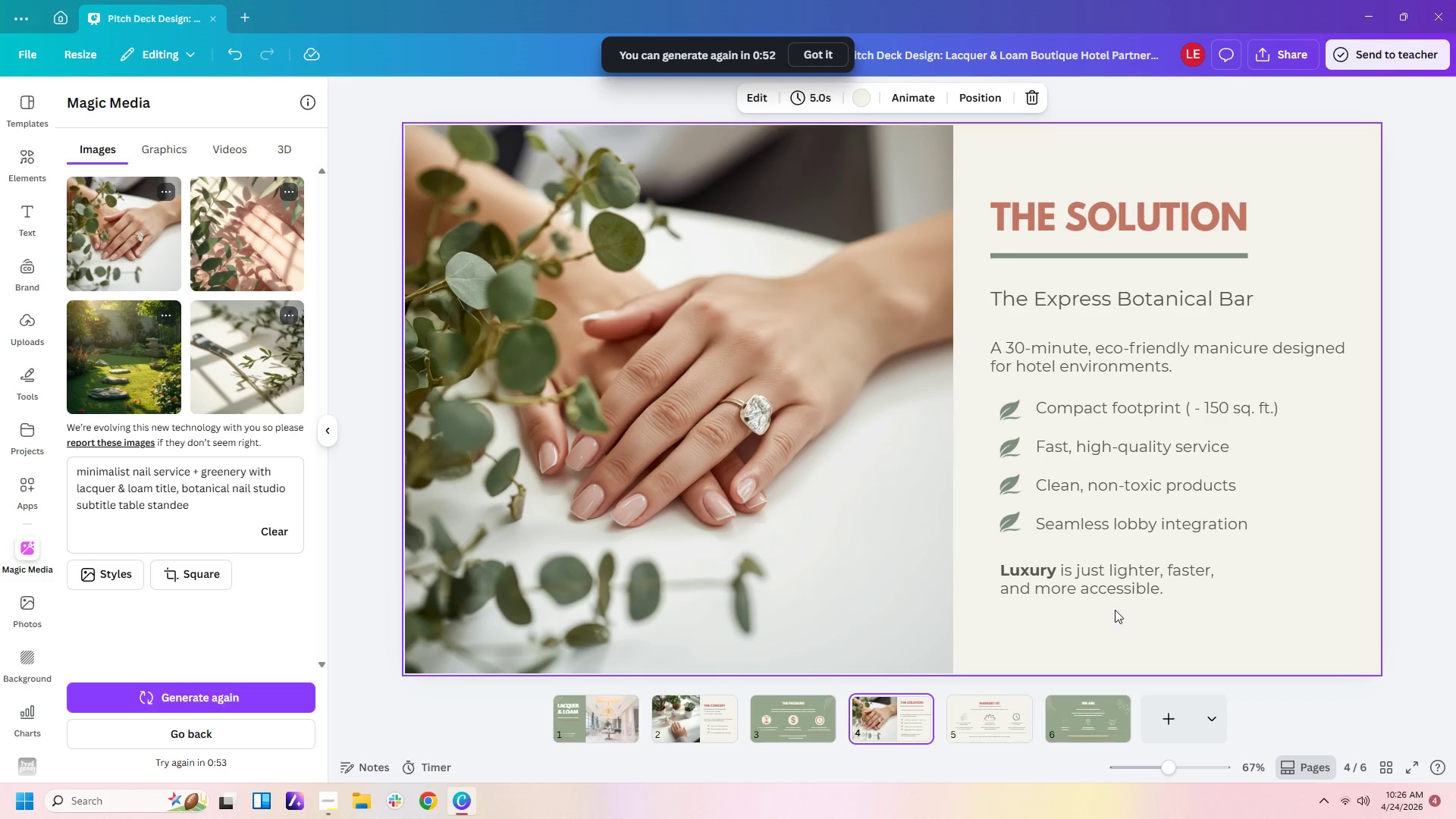 
left_click([1084, 582])
 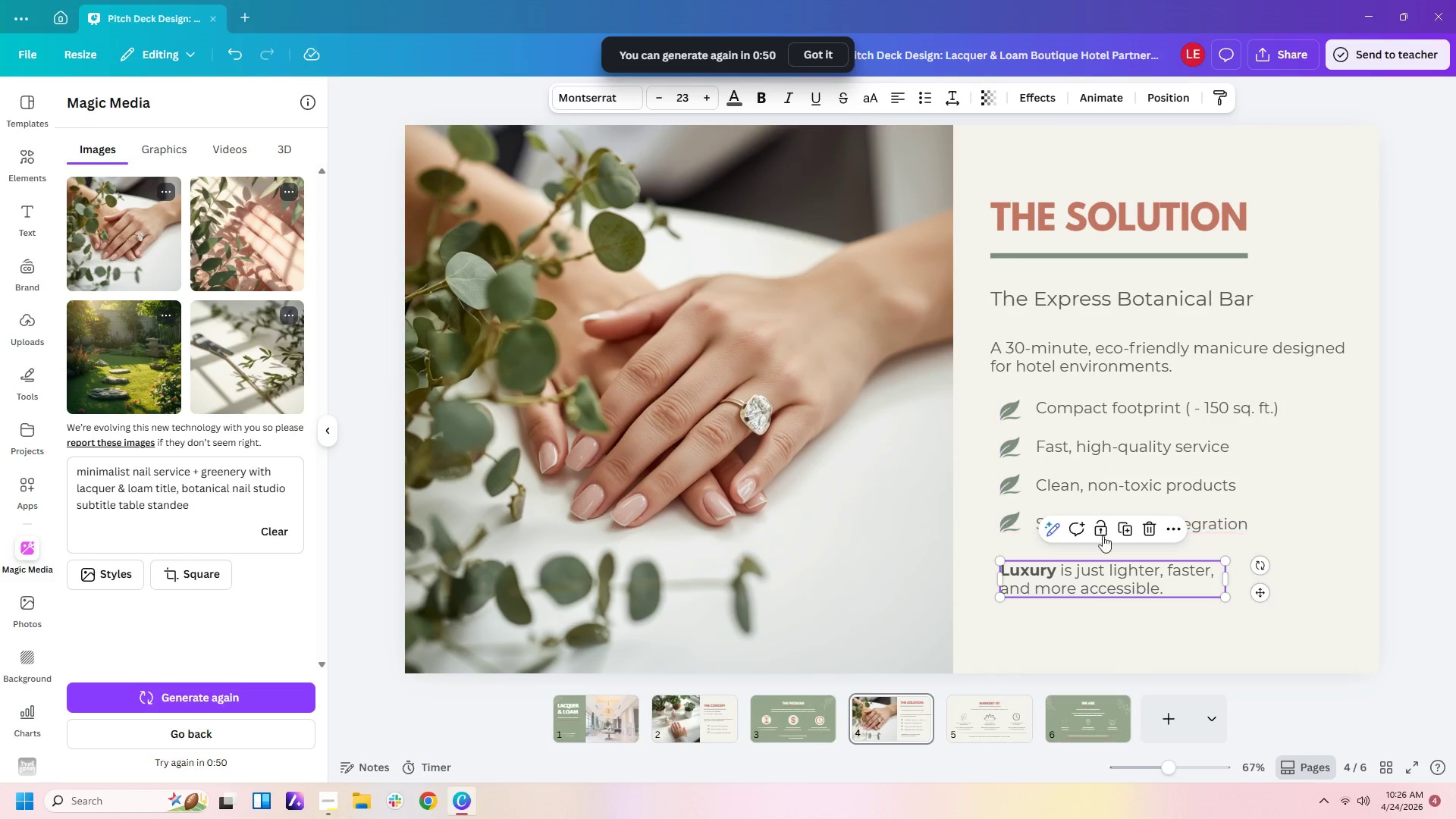 
left_click([1078, 585])
 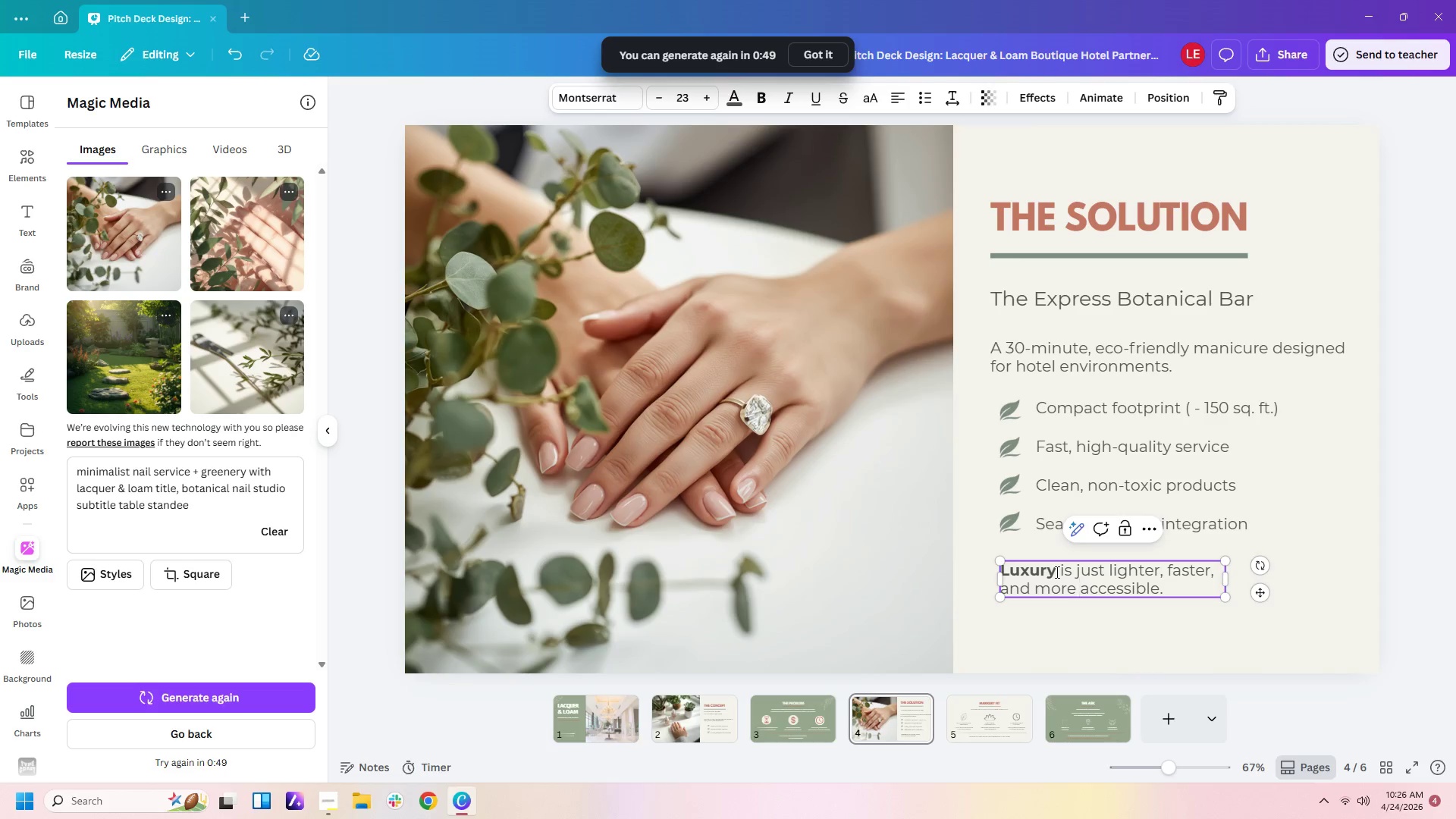 
left_click_drag(start_coordinate=[1056, 572], to_coordinate=[998, 576])
 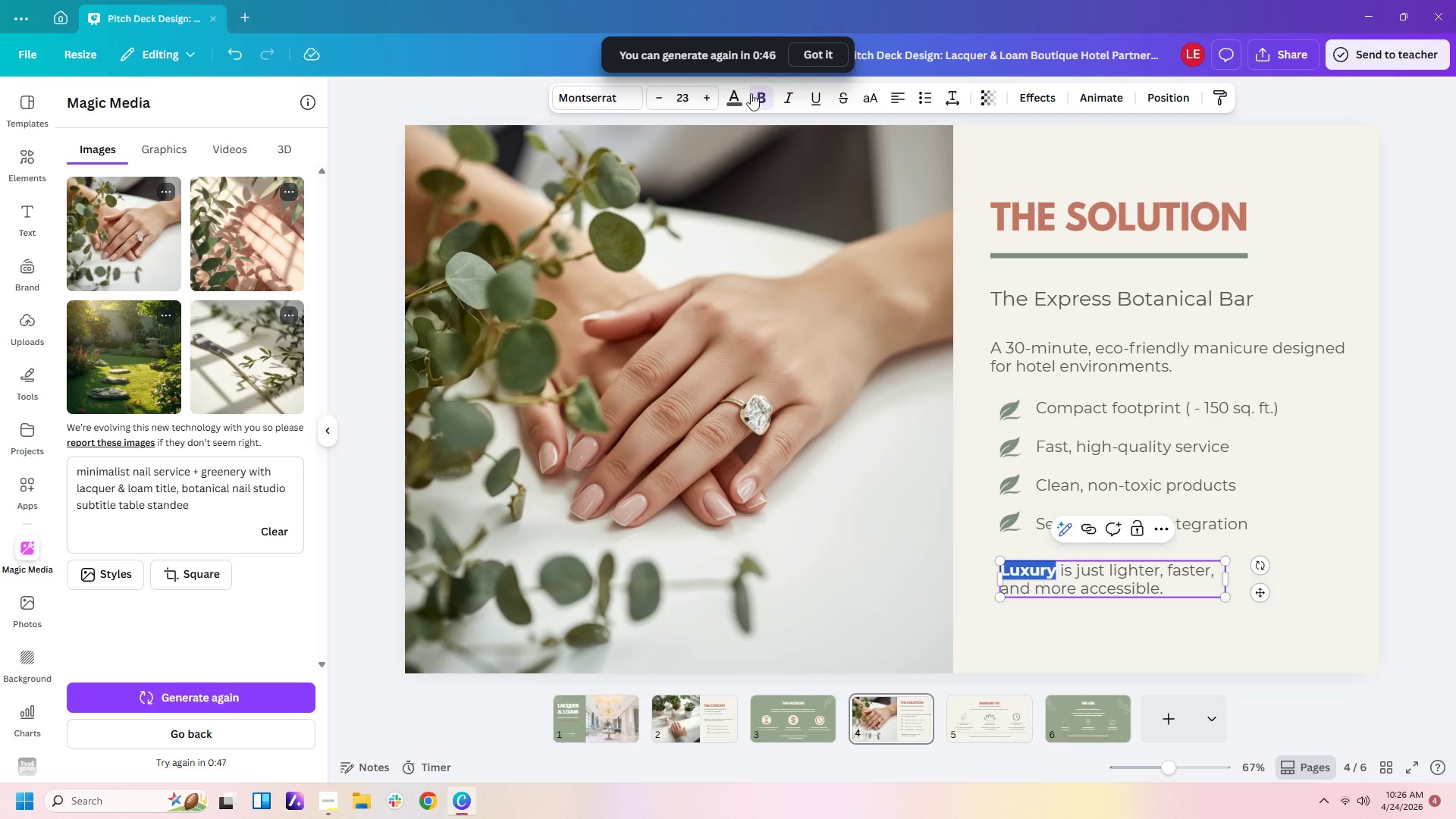 
left_click([741, 102])
 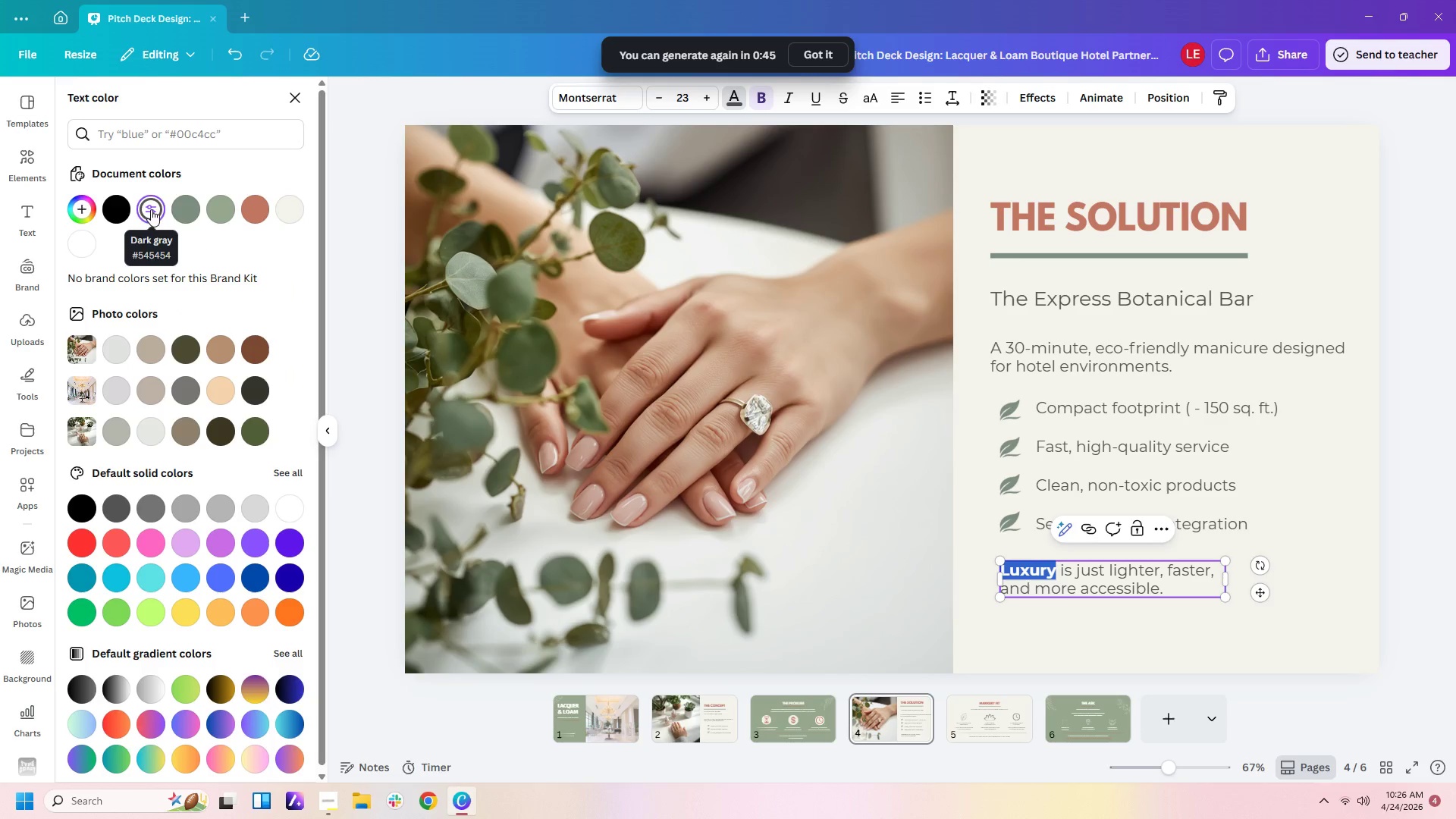 
left_click([186, 209])
 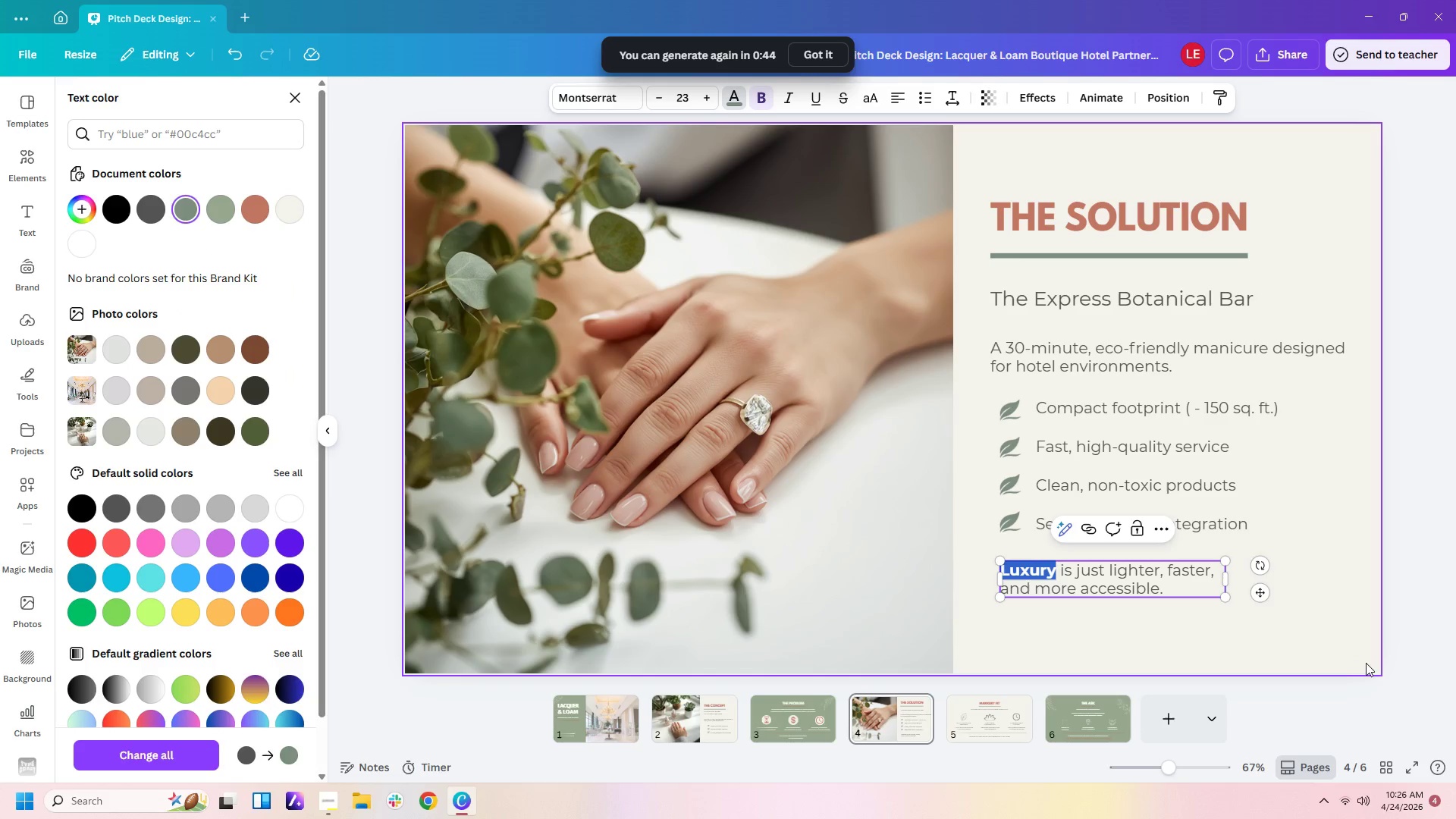 
left_click([1257, 627])
 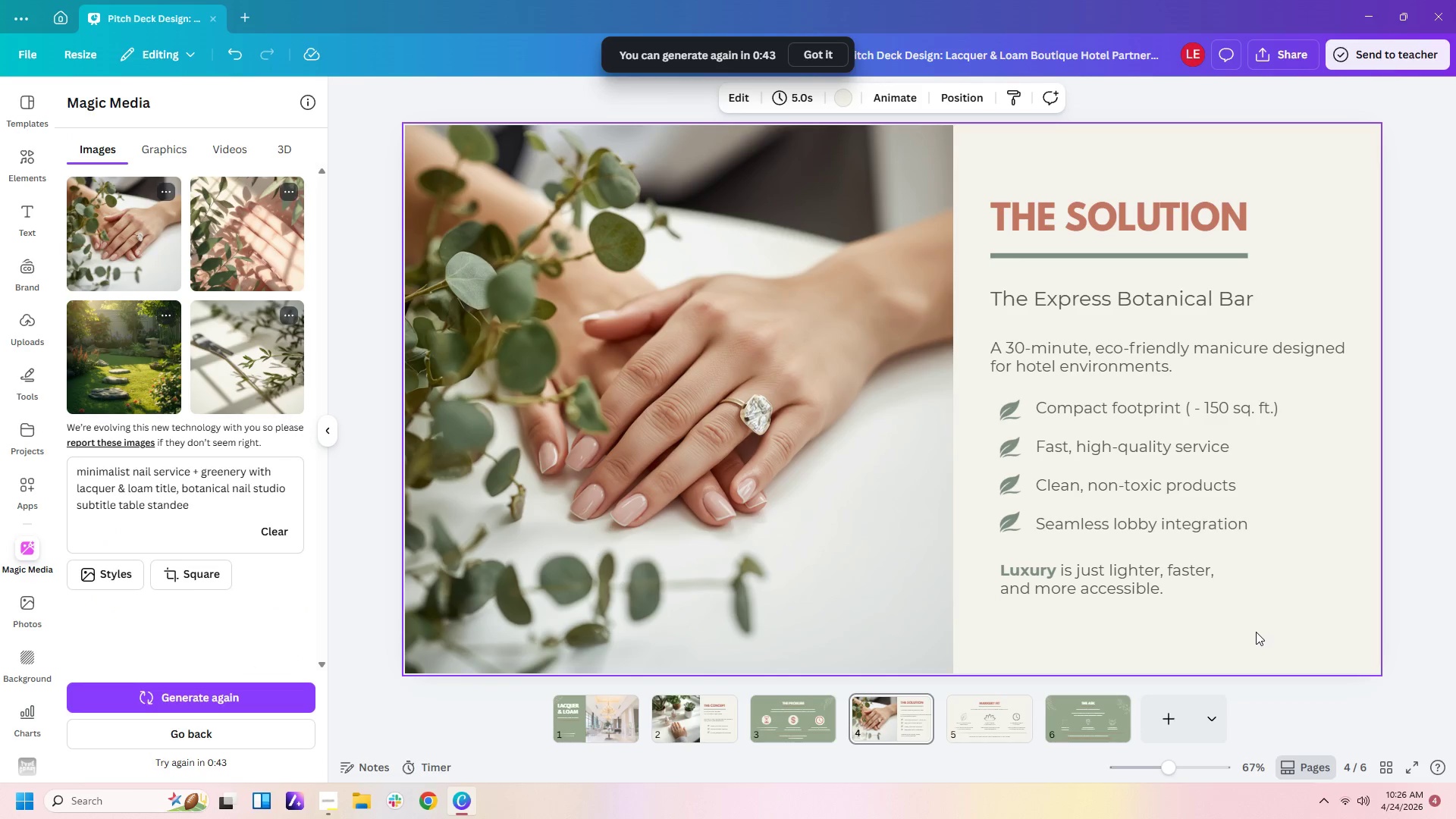 
left_click([1256, 633])
 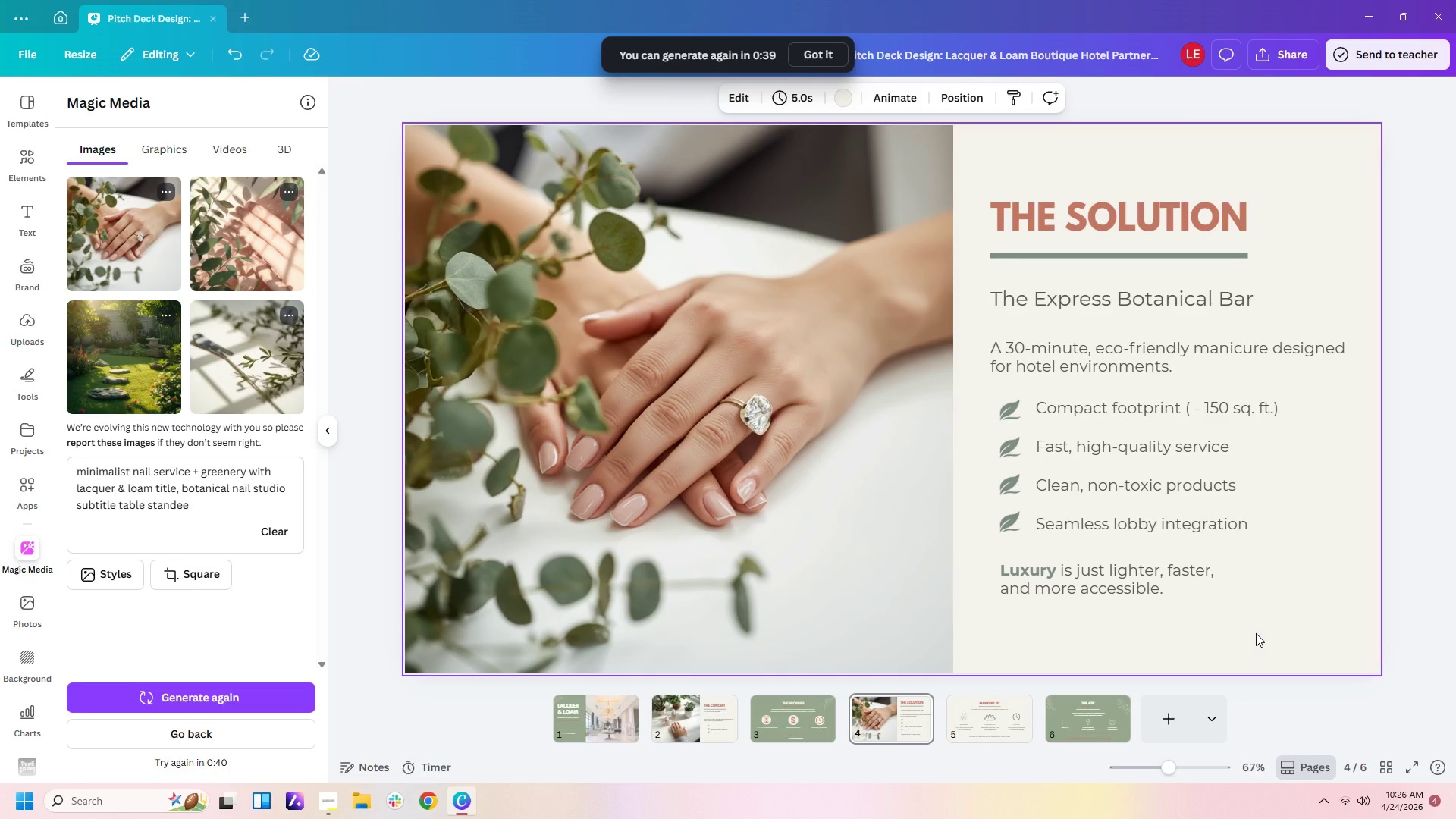 
left_click([1228, 300])
 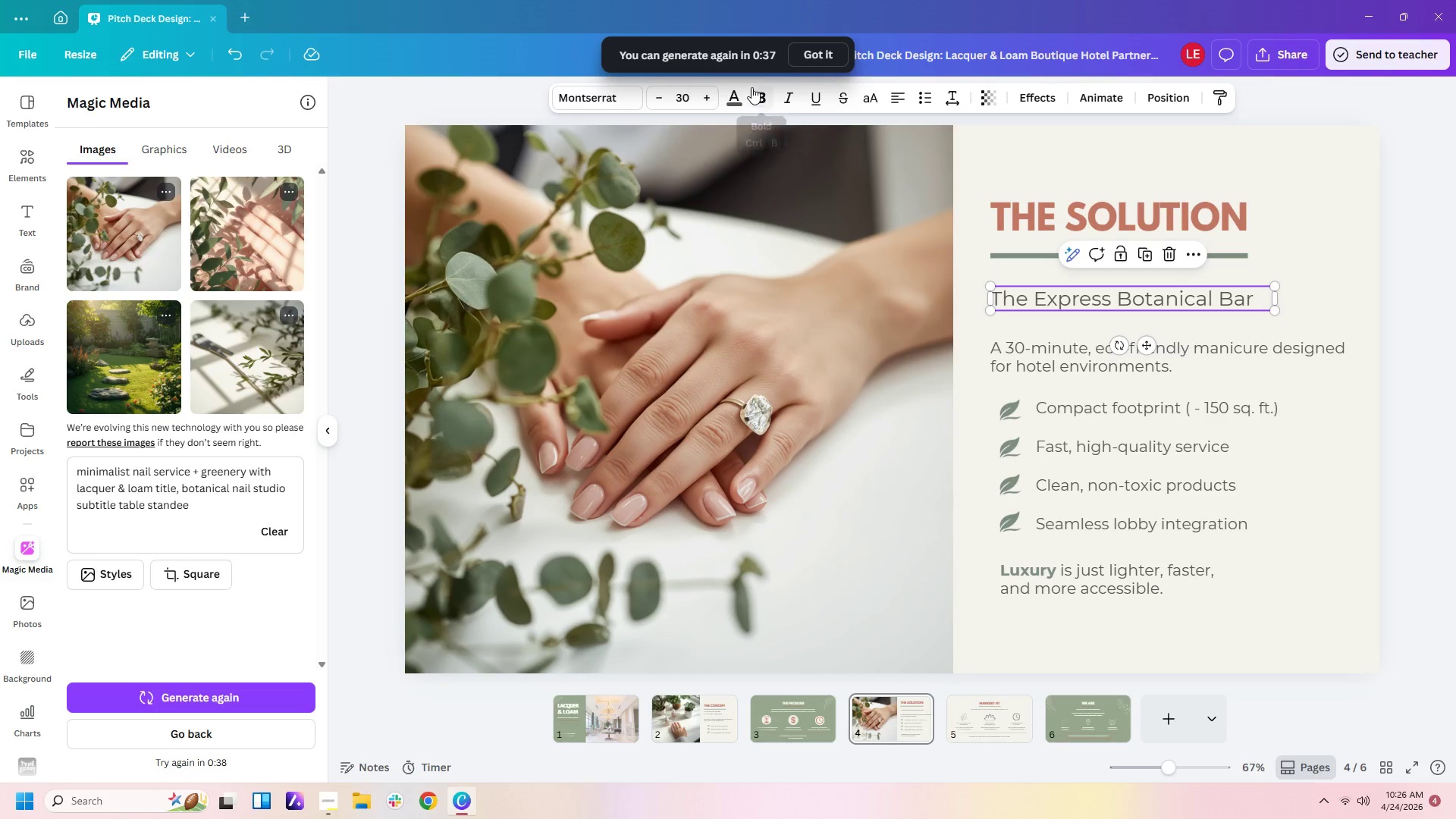 
left_click([758, 98])
 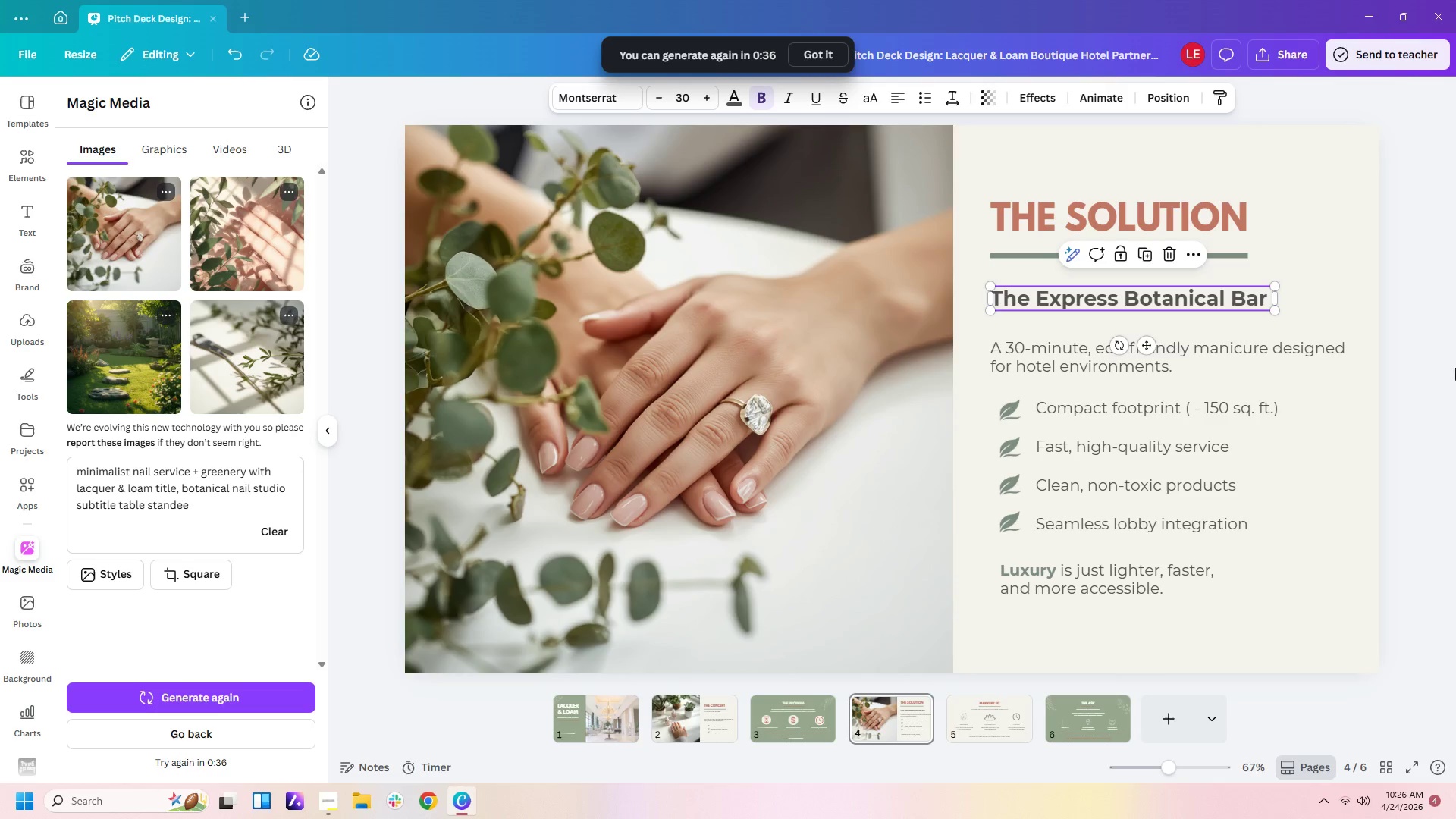 
left_click([1343, 477])
 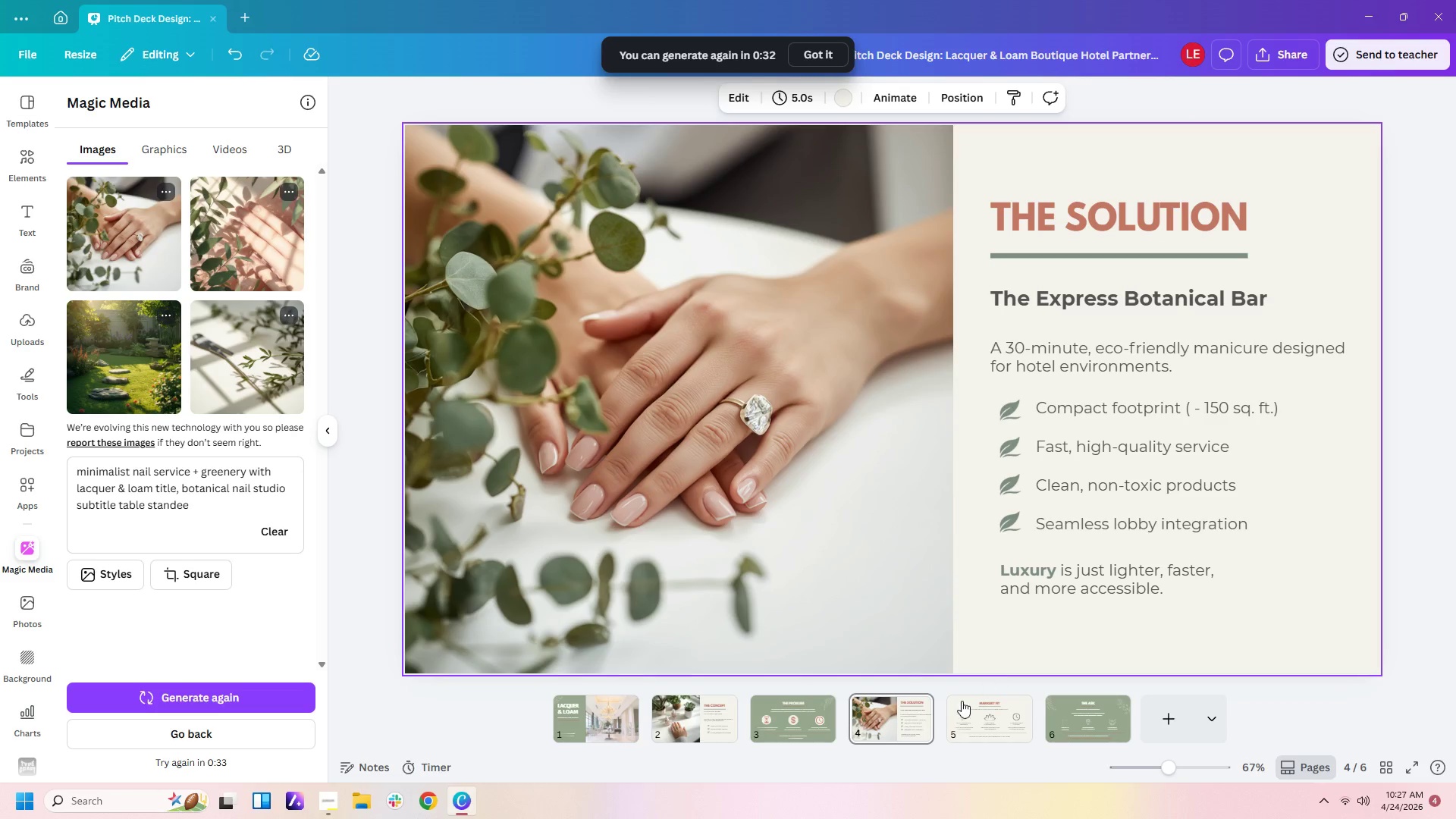 
left_click([808, 736])
 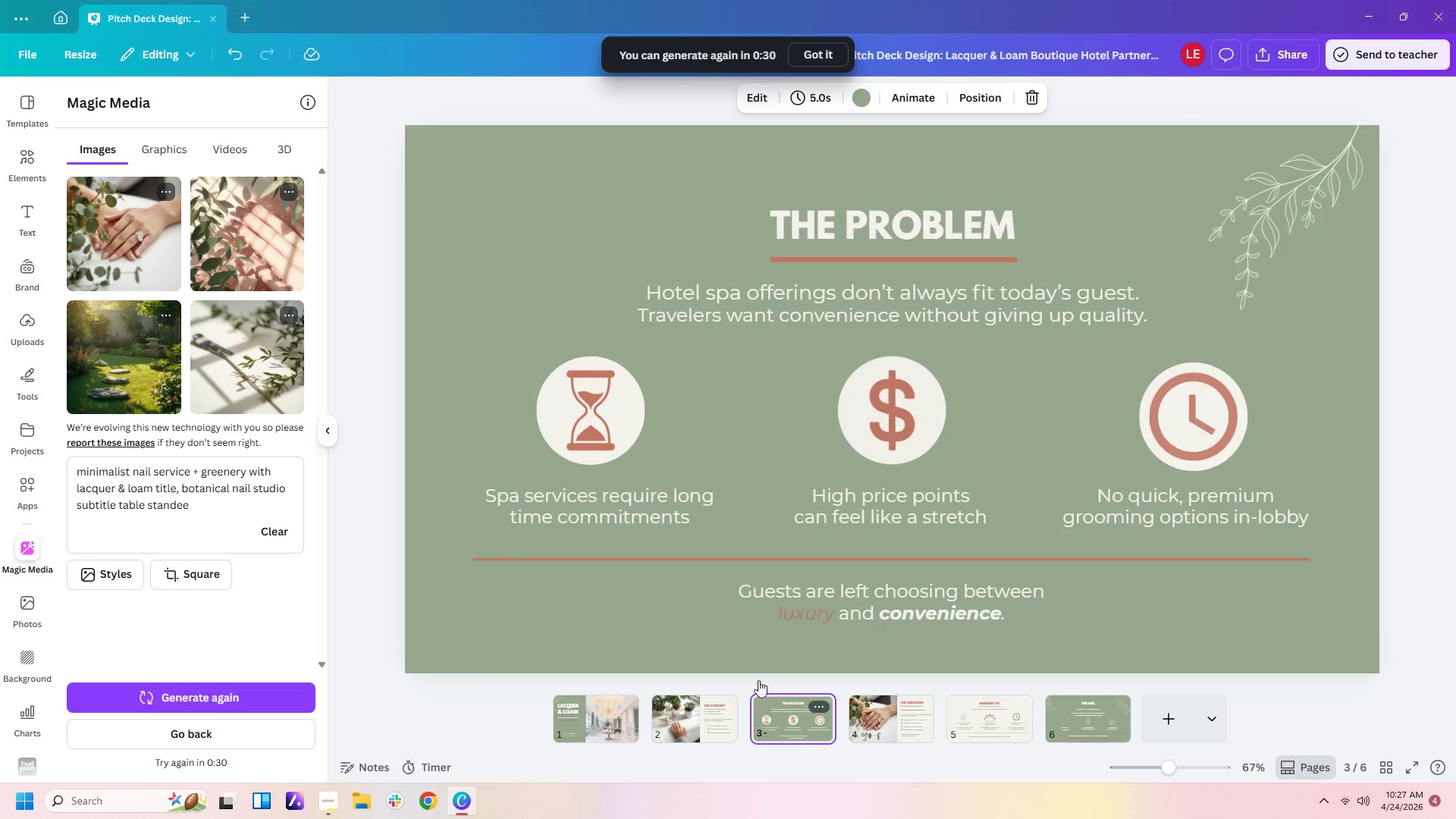 
left_click([714, 619])
 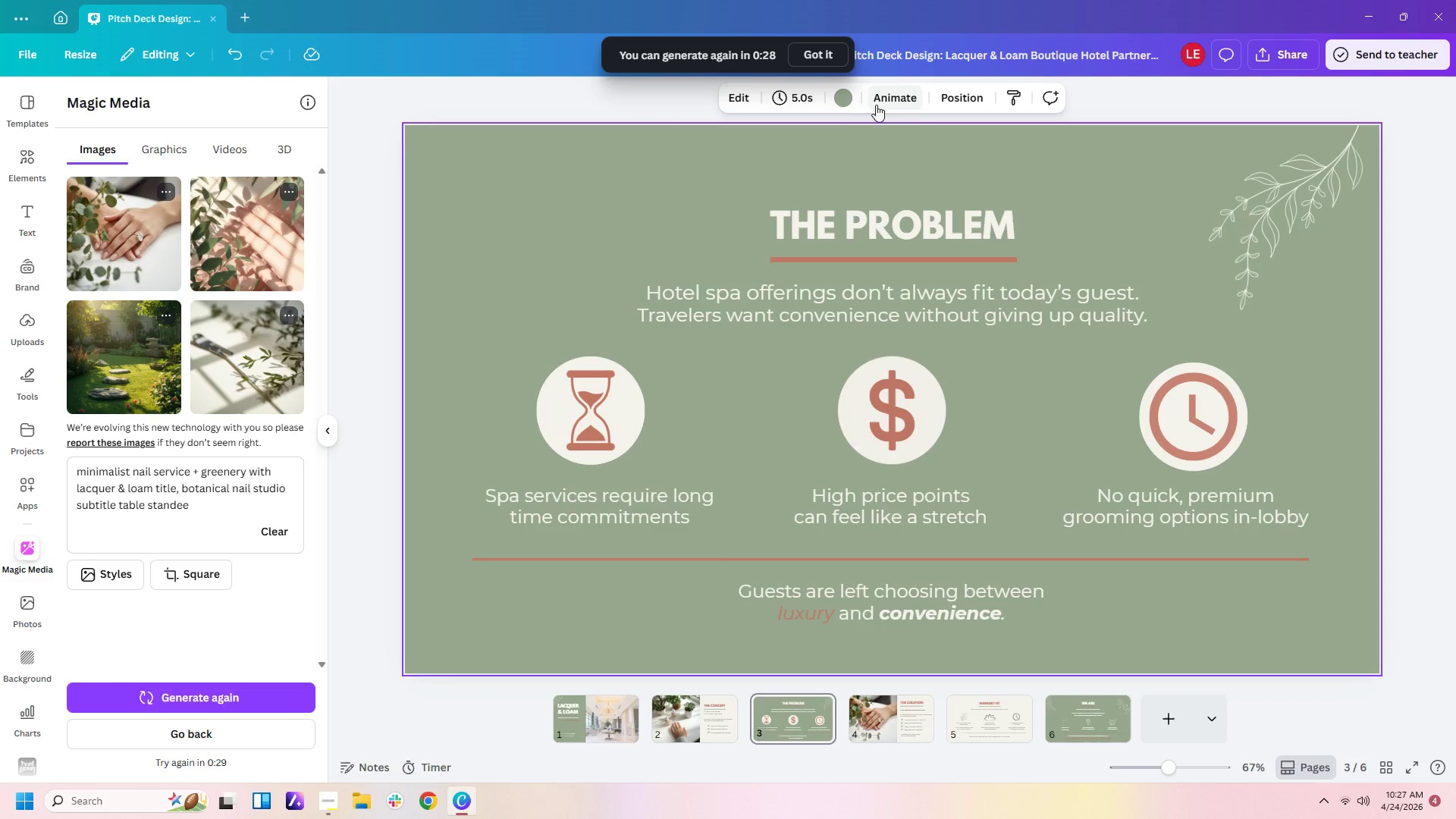 
left_click([840, 101])
 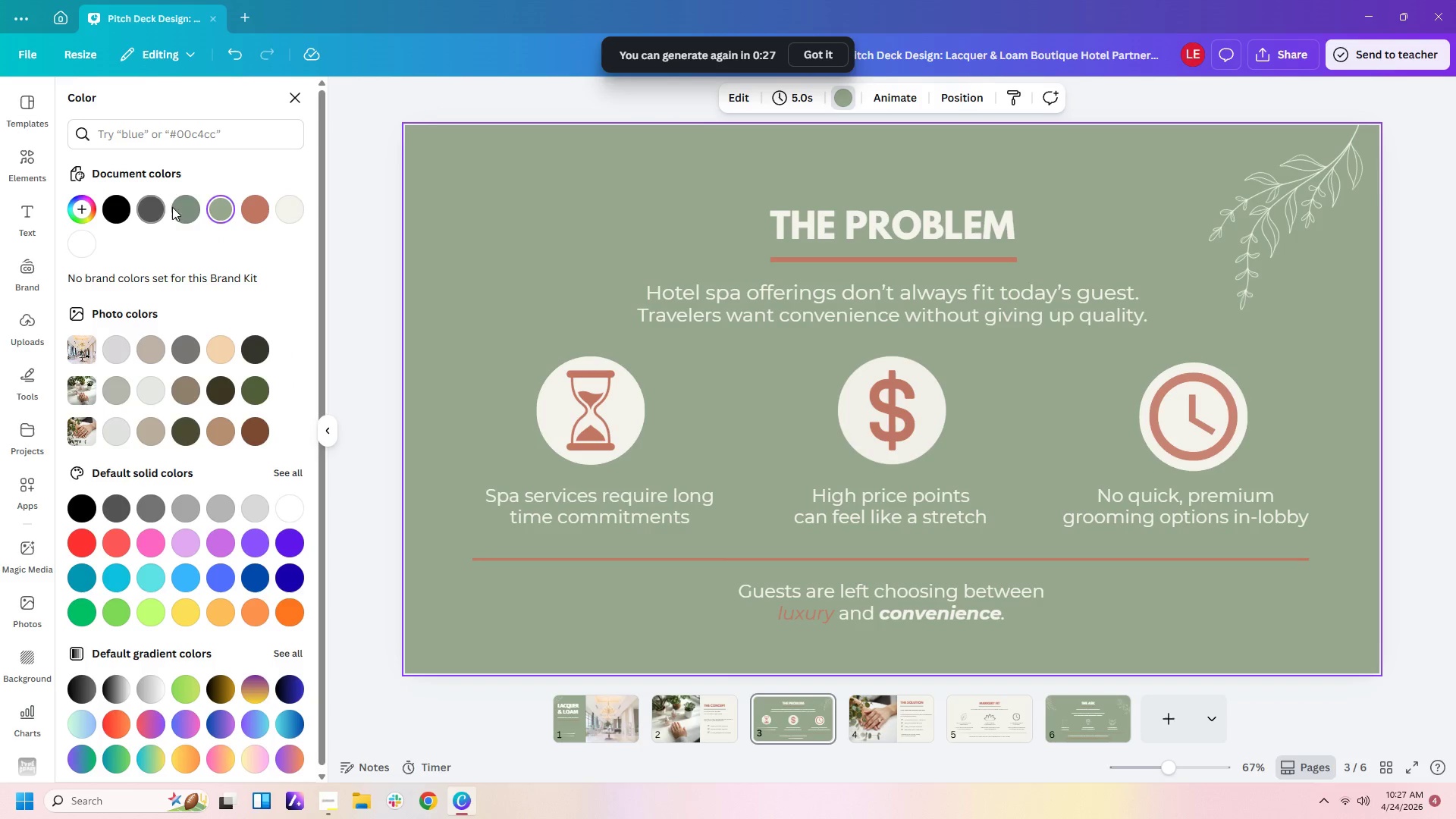 
left_click([185, 210])
 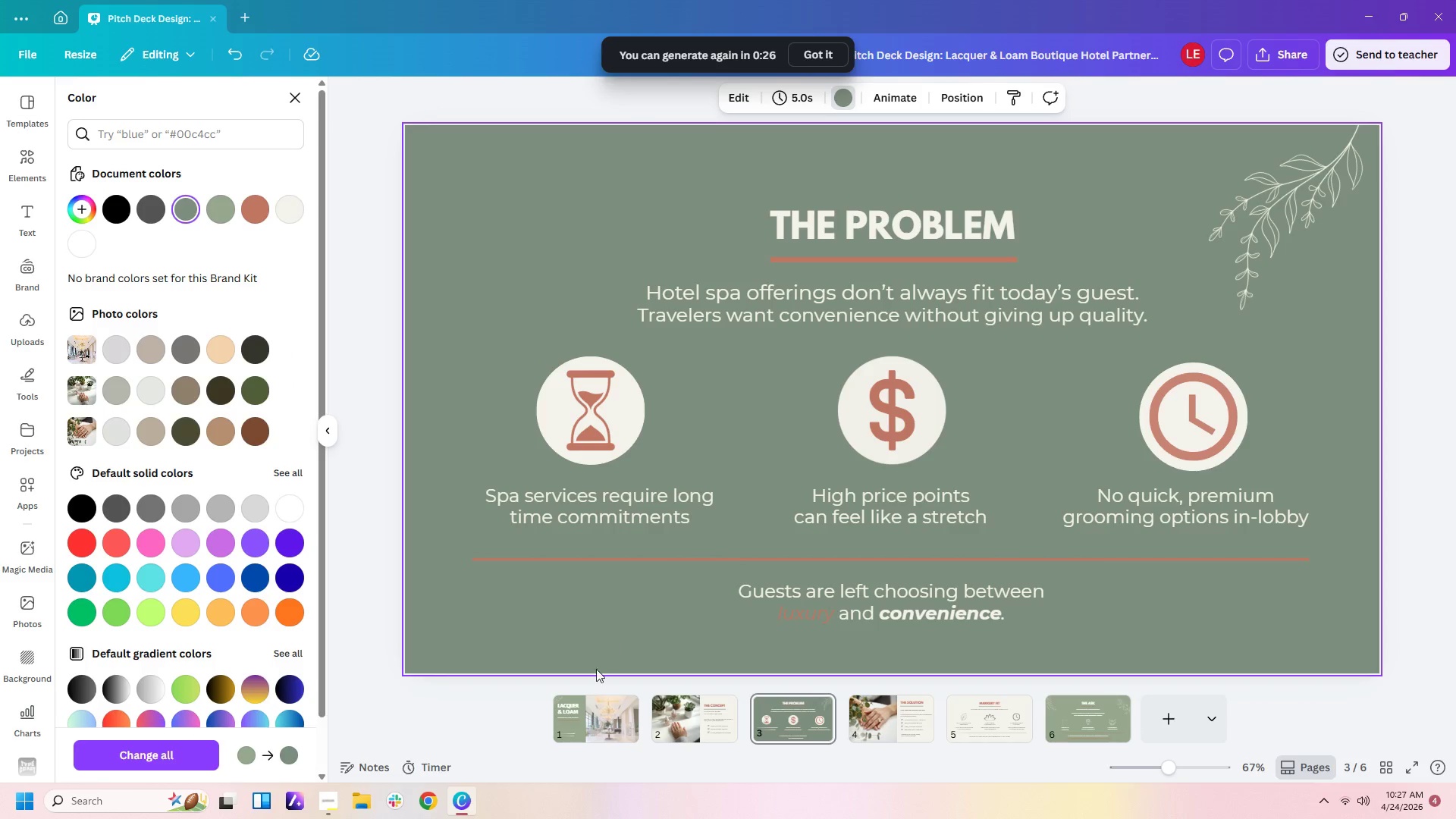 
left_click([572, 716])
 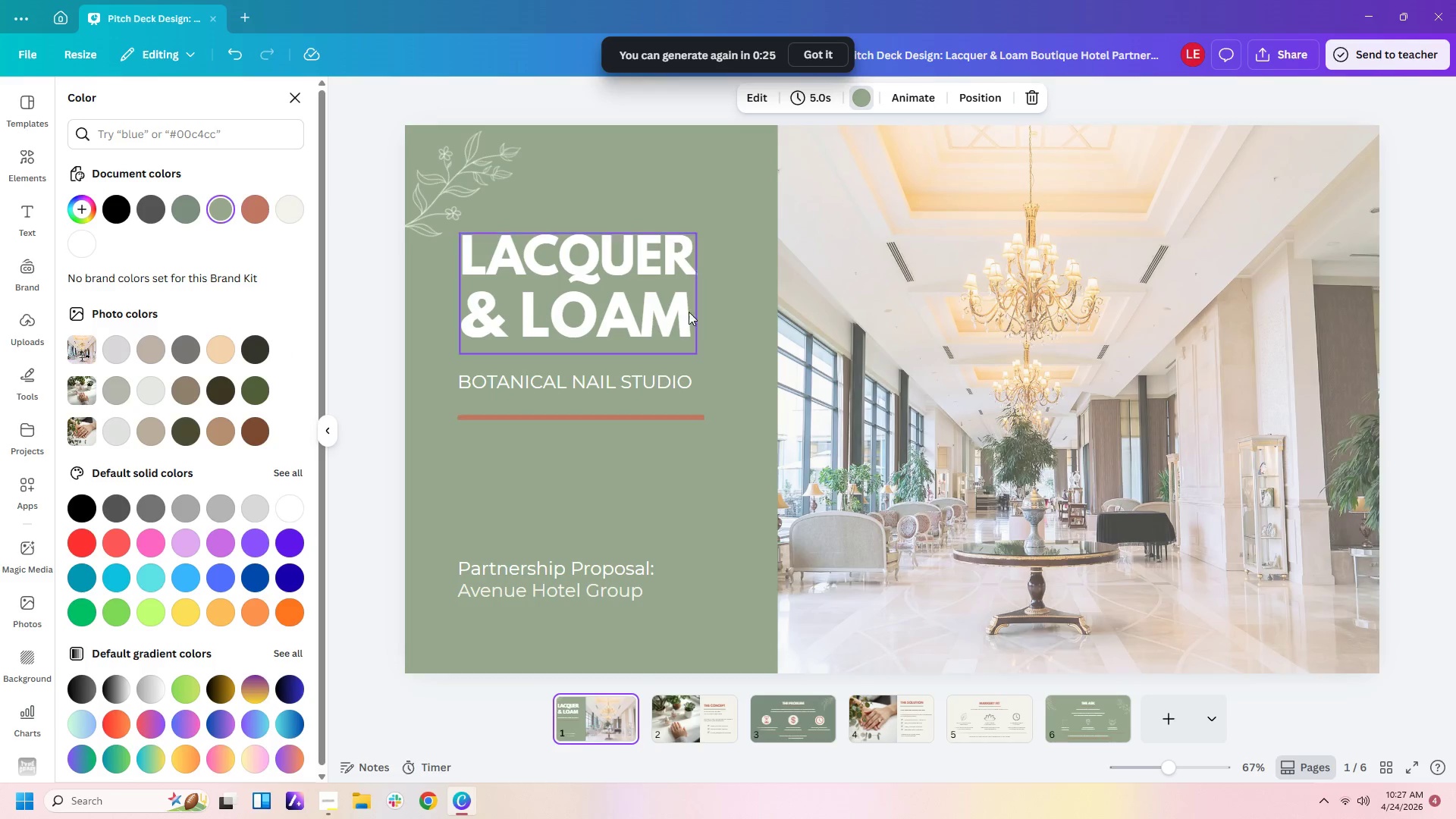 
left_click([730, 181])
 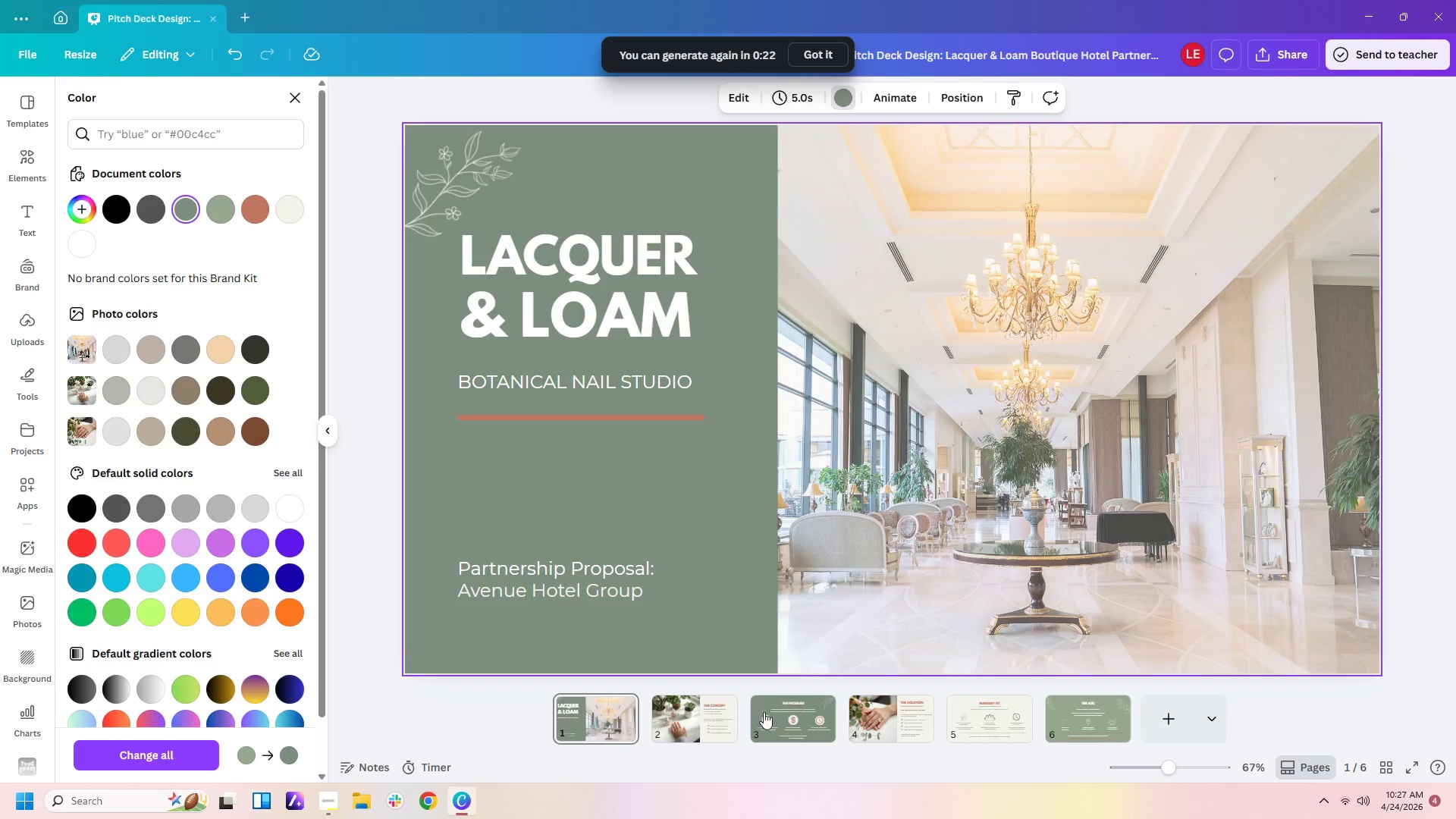 
left_click([1084, 730])
 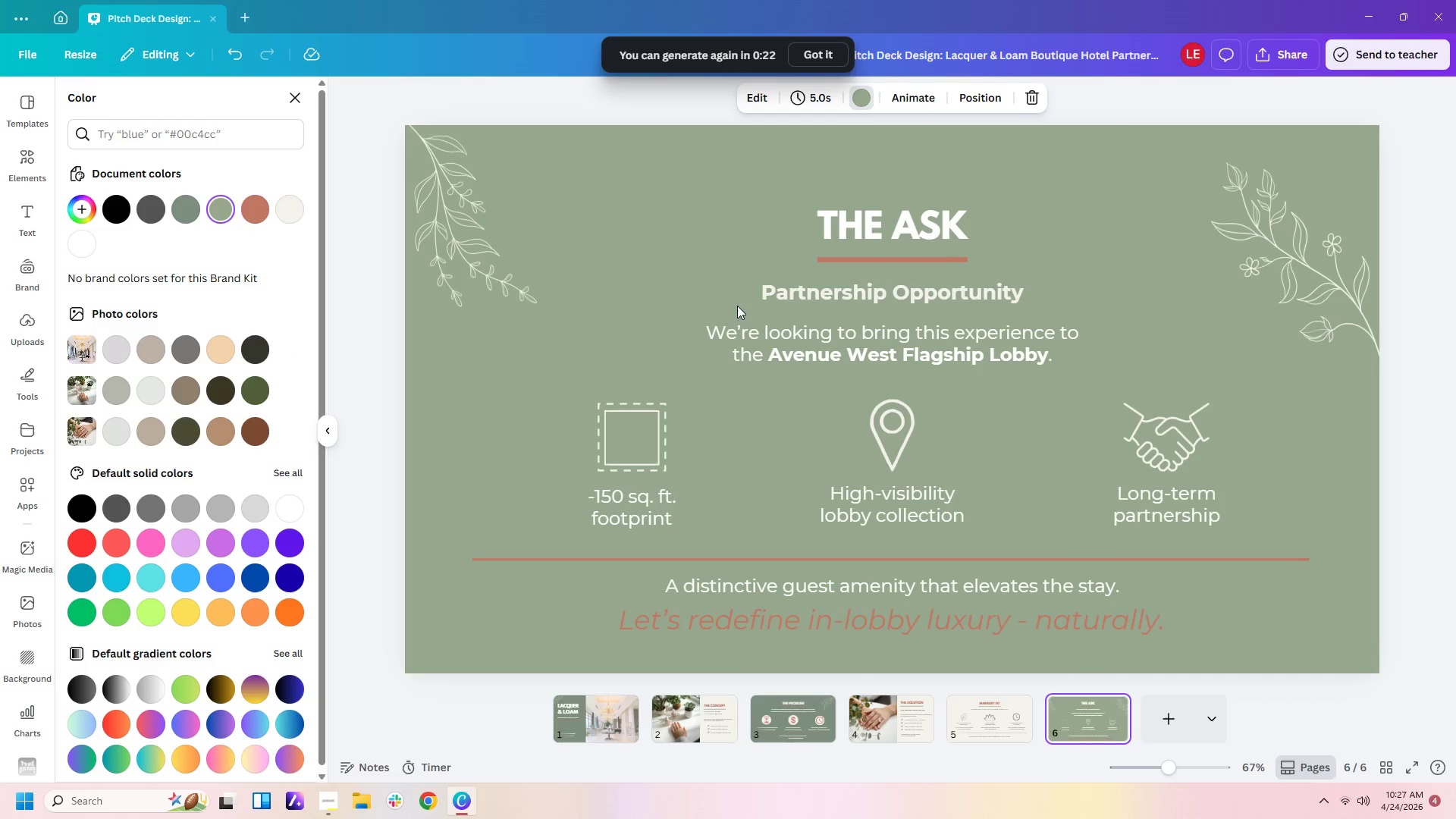 
left_click([725, 243])
 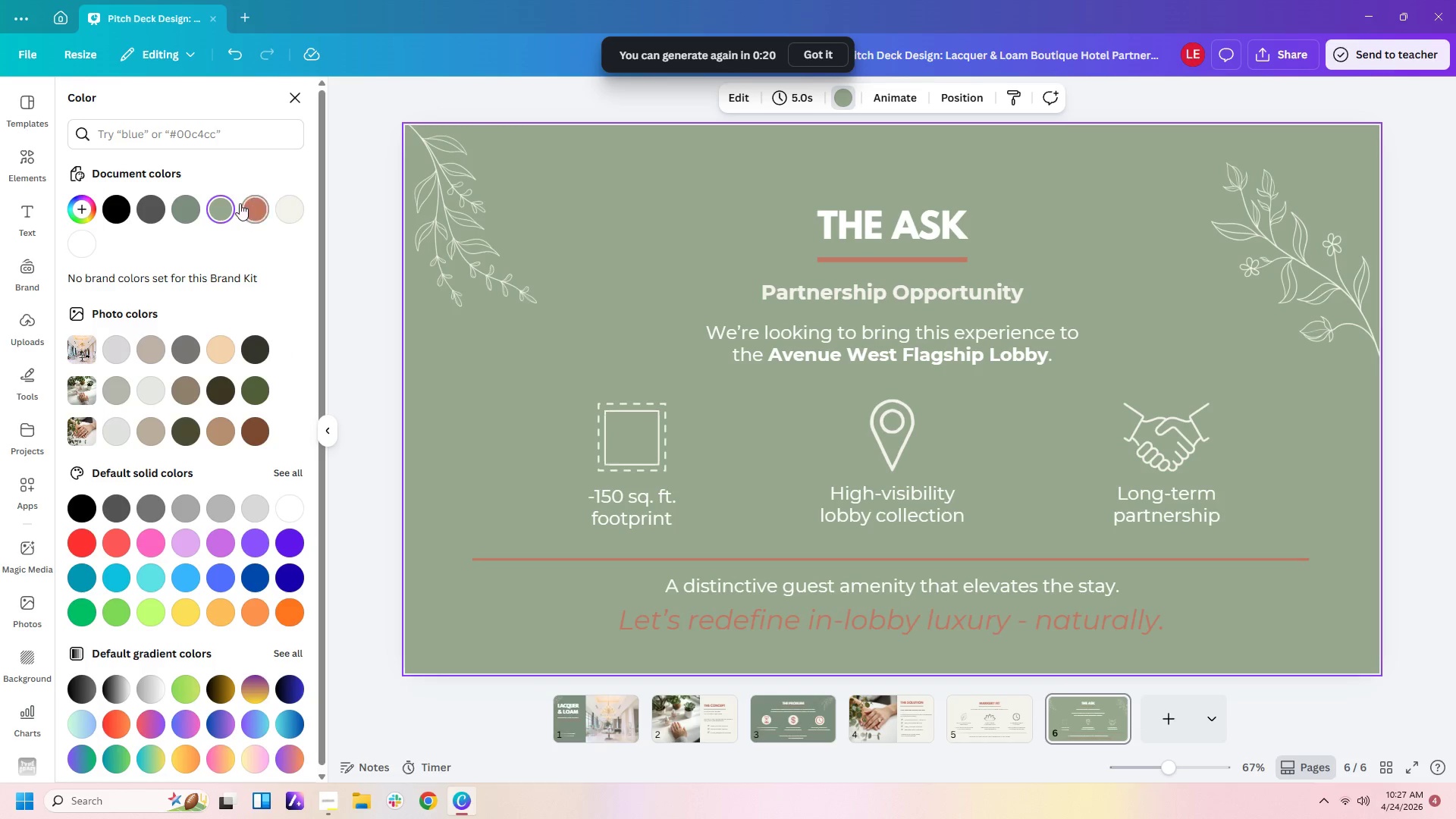 
left_click([183, 210])
 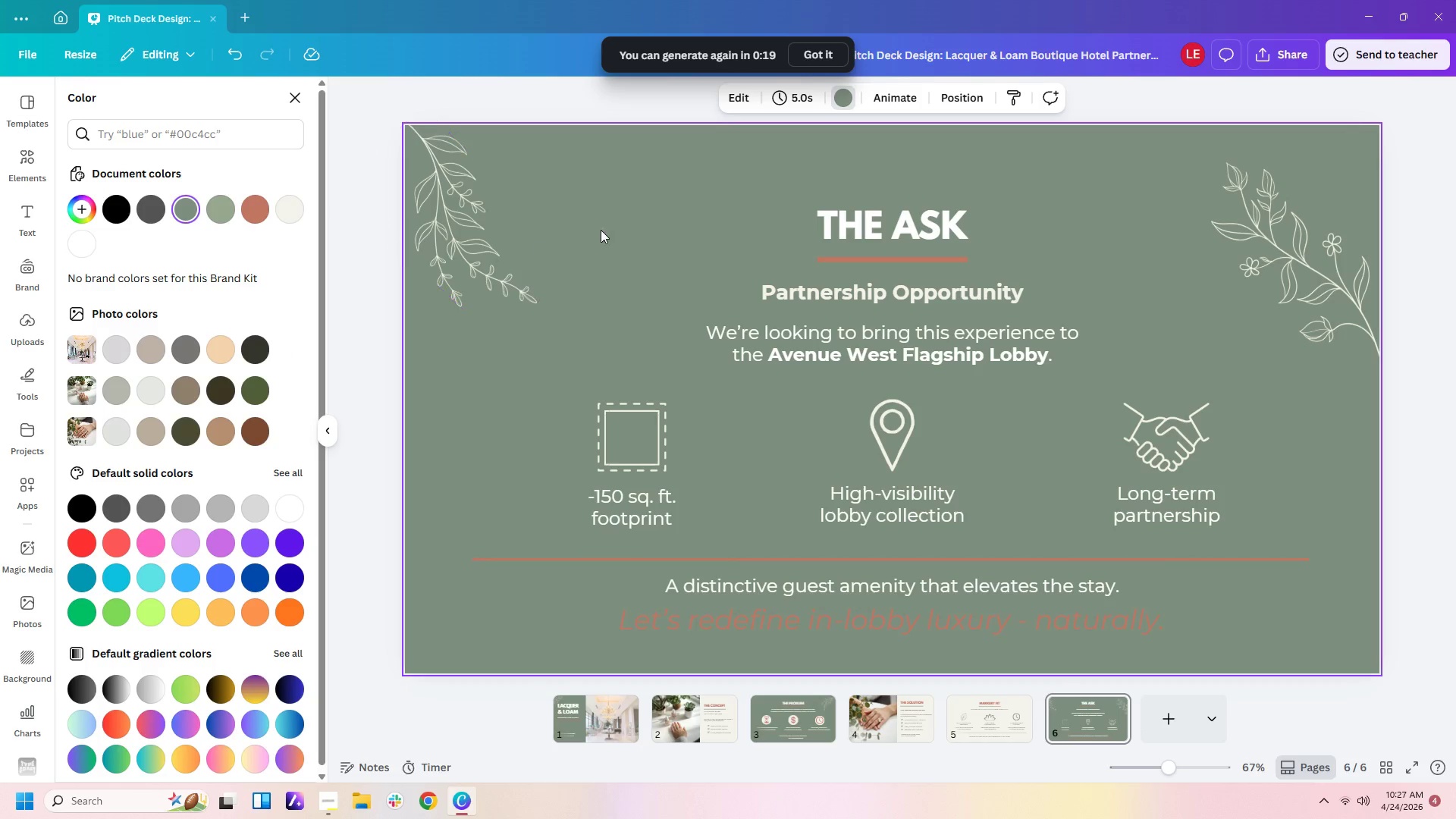 
left_click([623, 224])
 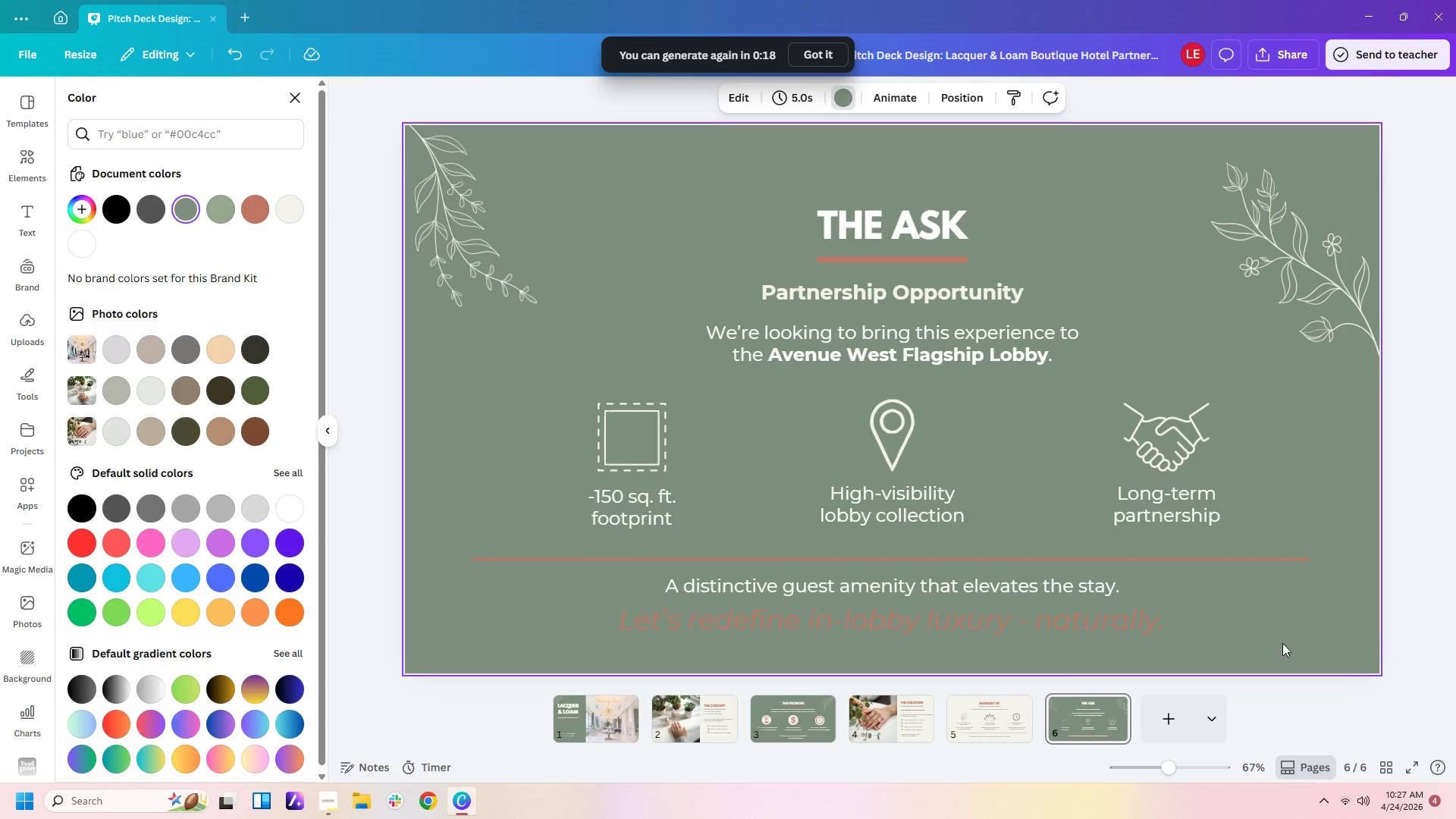 
left_click([1289, 648])
 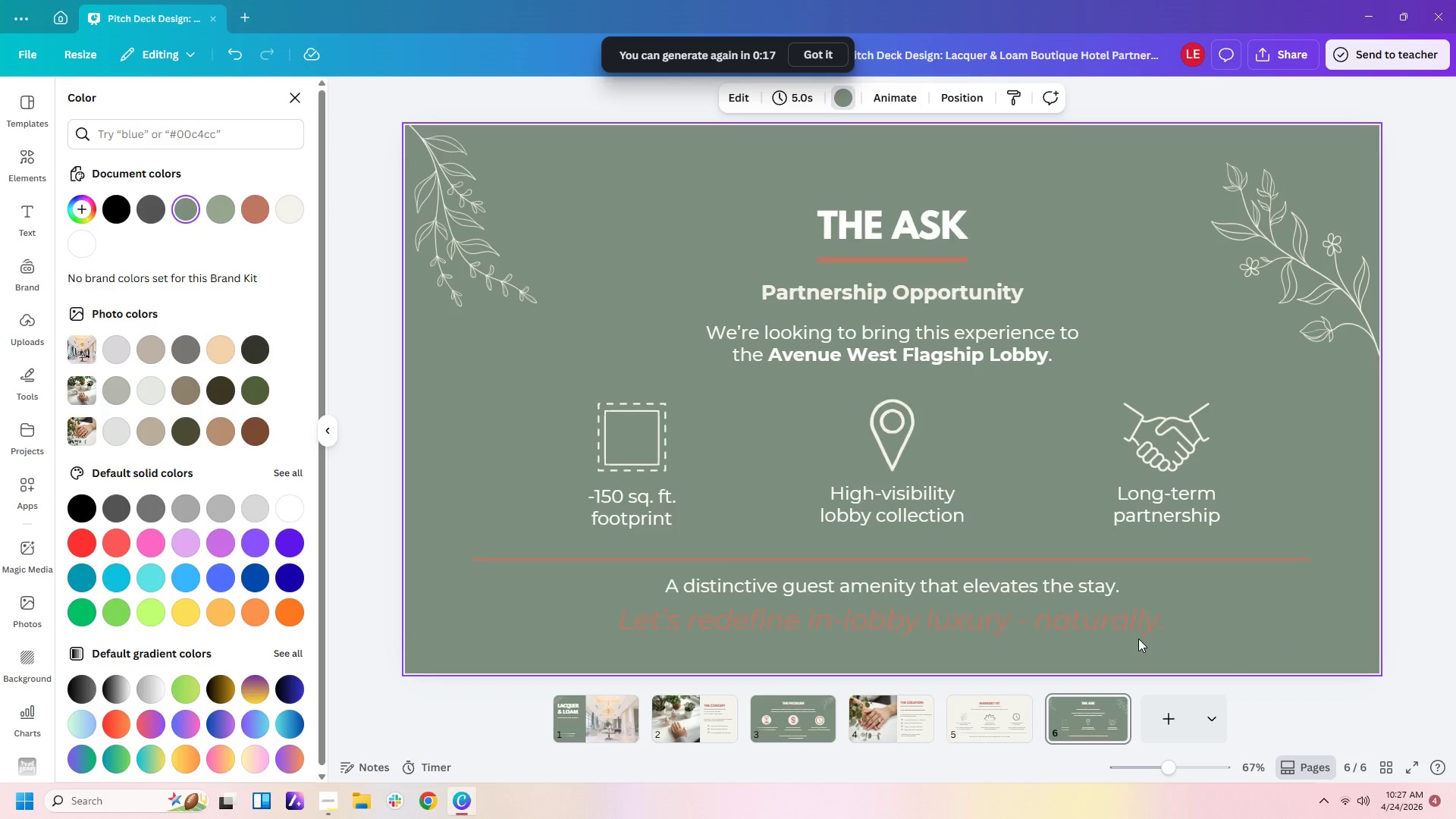 
left_click([1108, 629])
 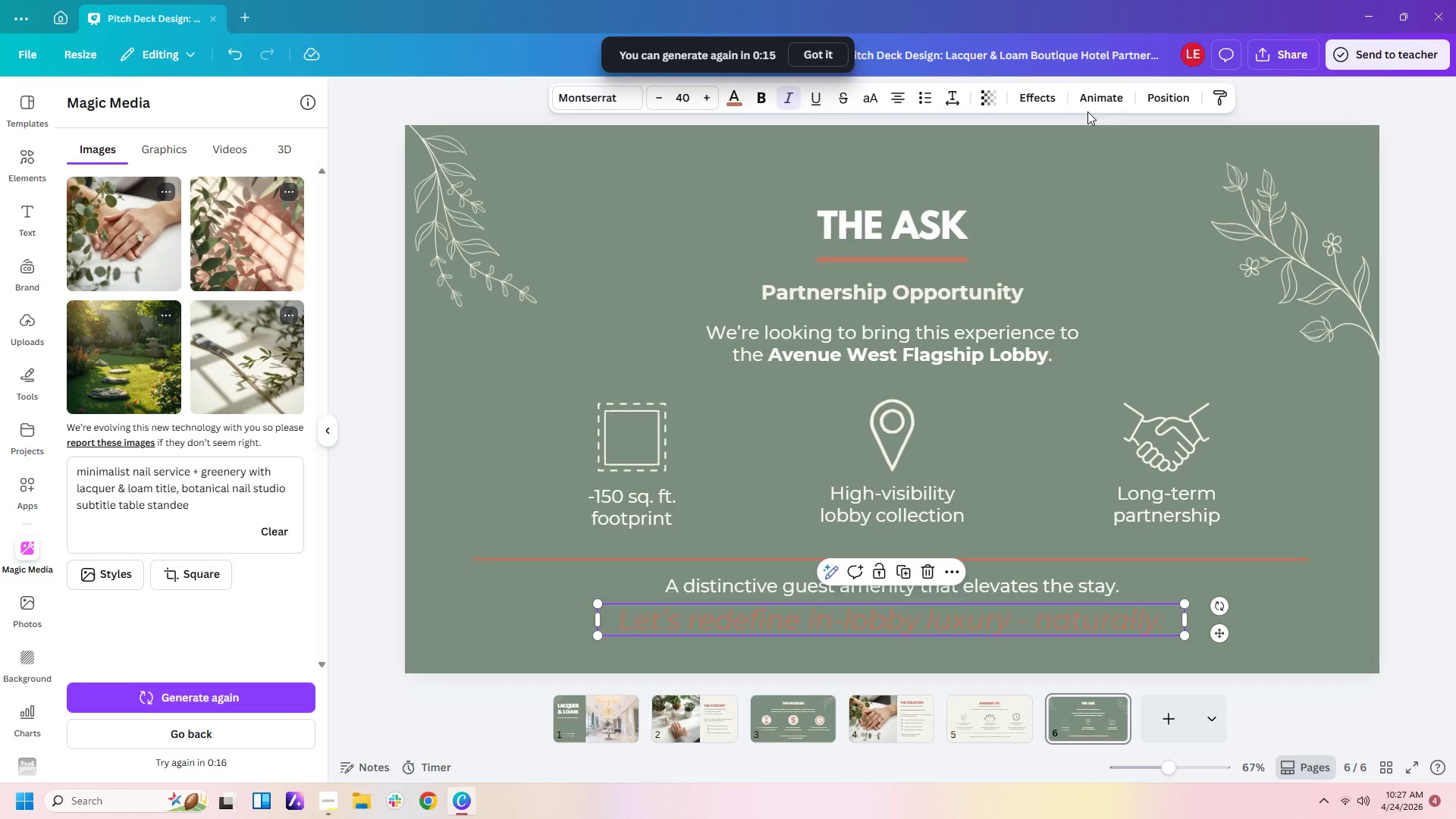 
left_click([1032, 100])
 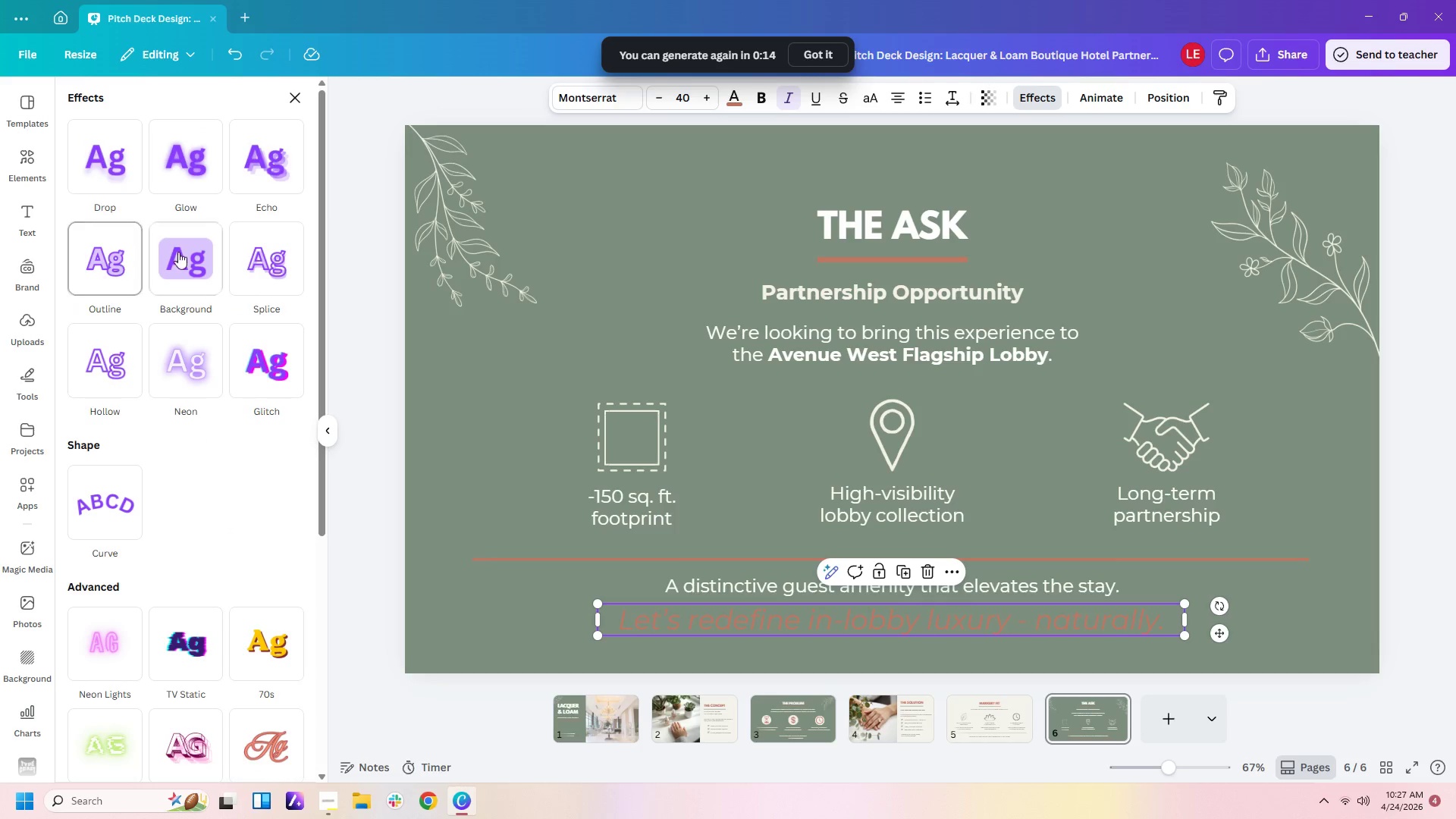 
left_click([187, 249])
 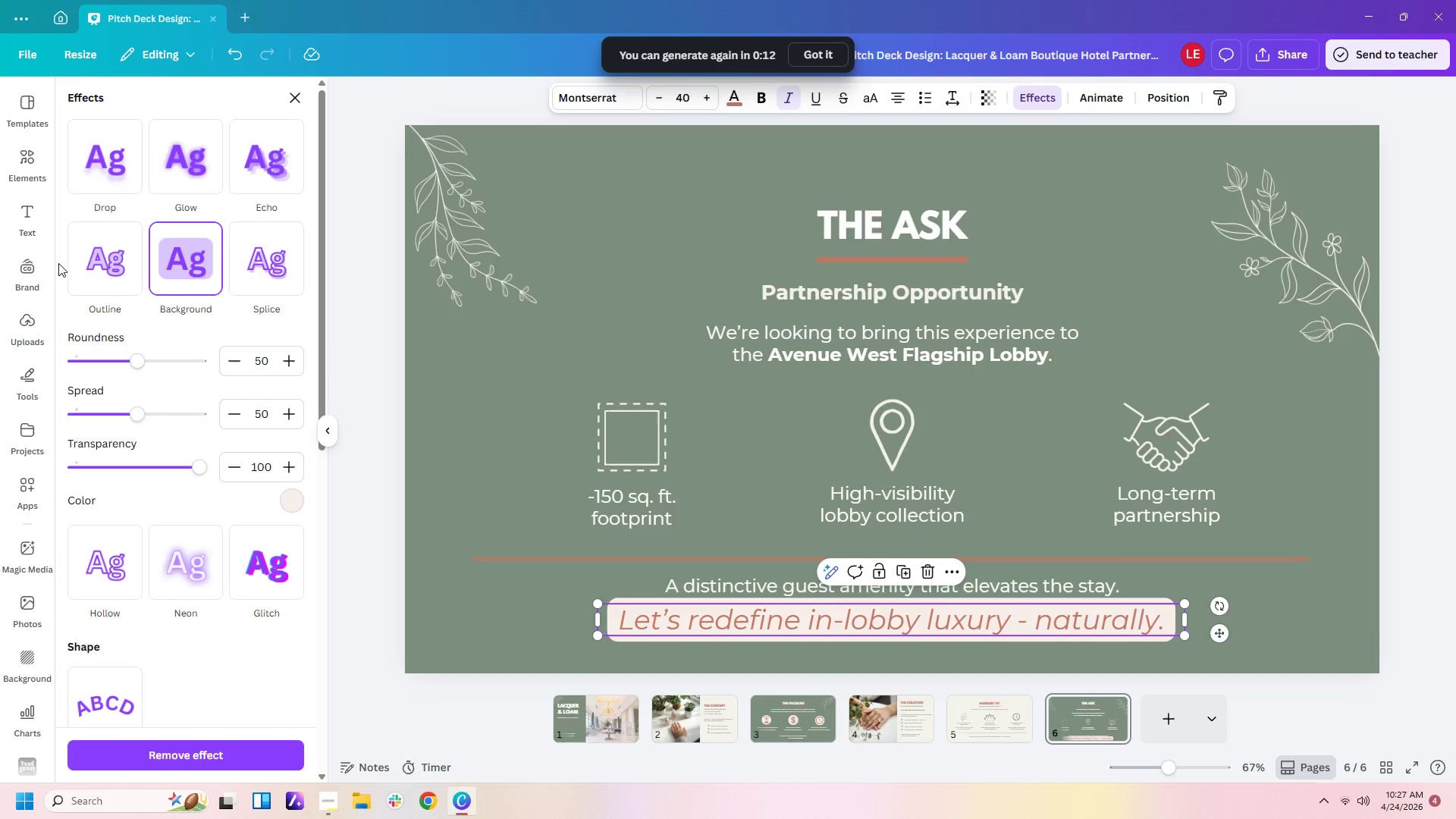 
double_click([100, 267])
 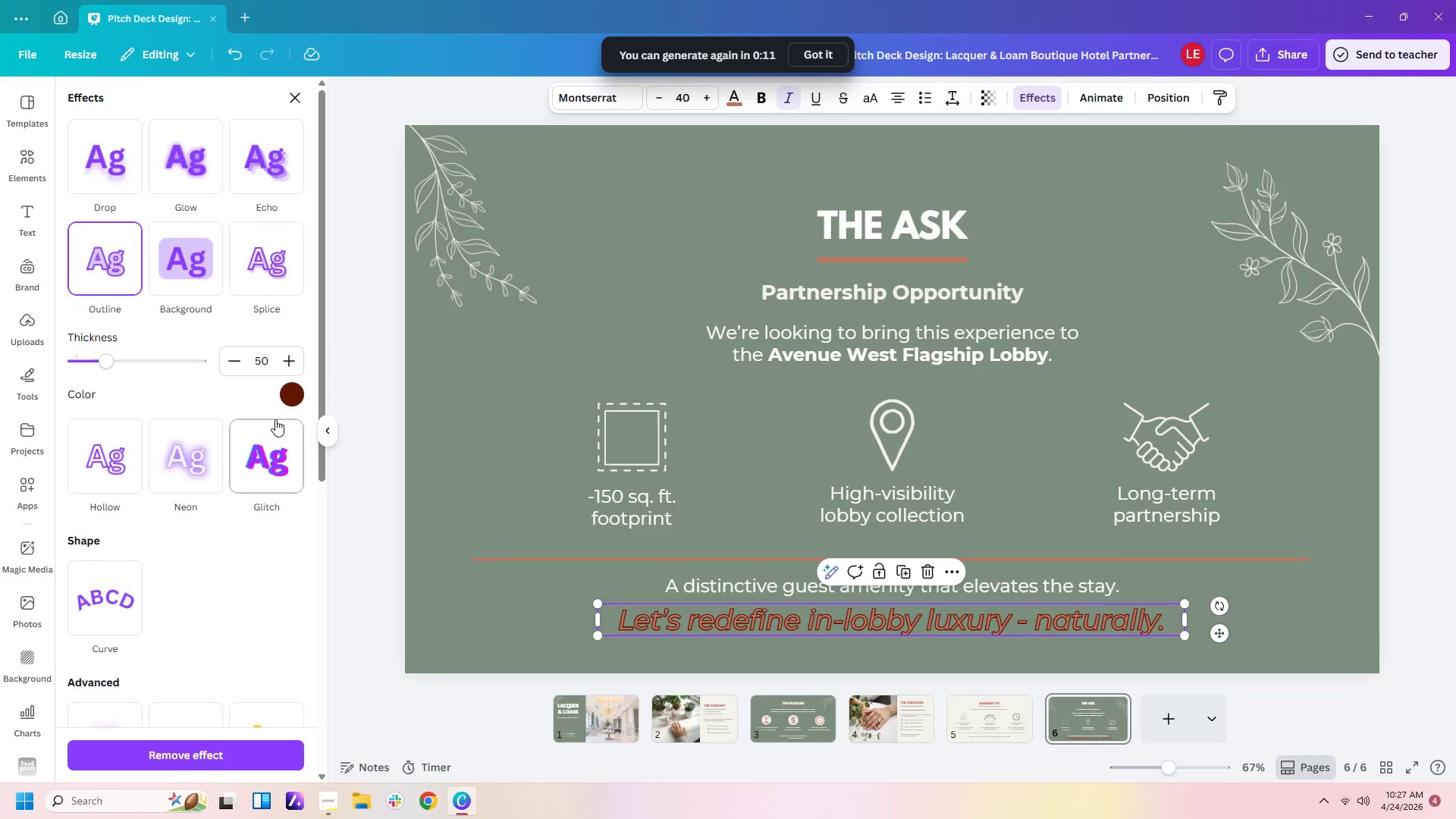 
left_click([290, 393])
 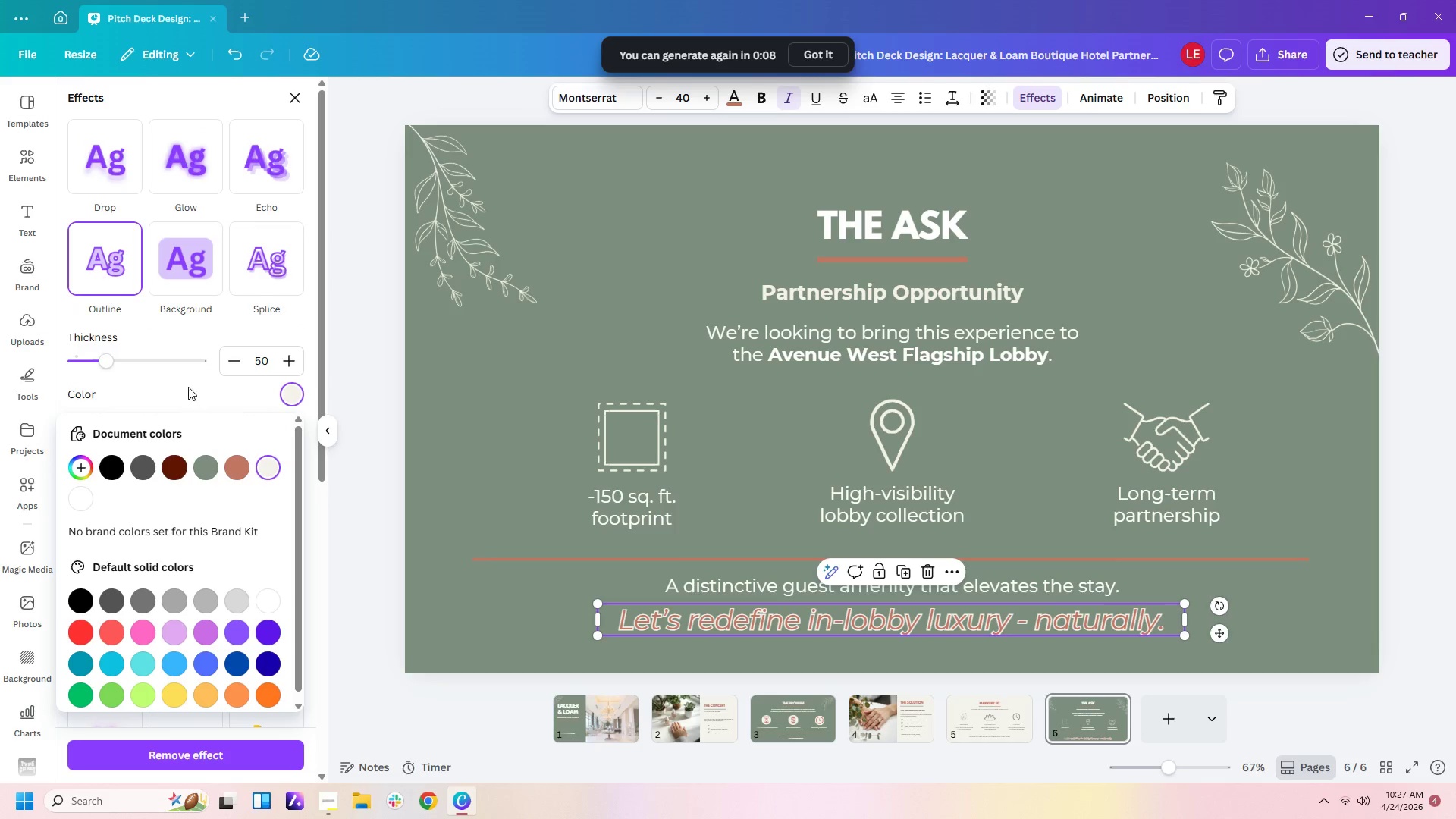 
double_click([232, 356])
 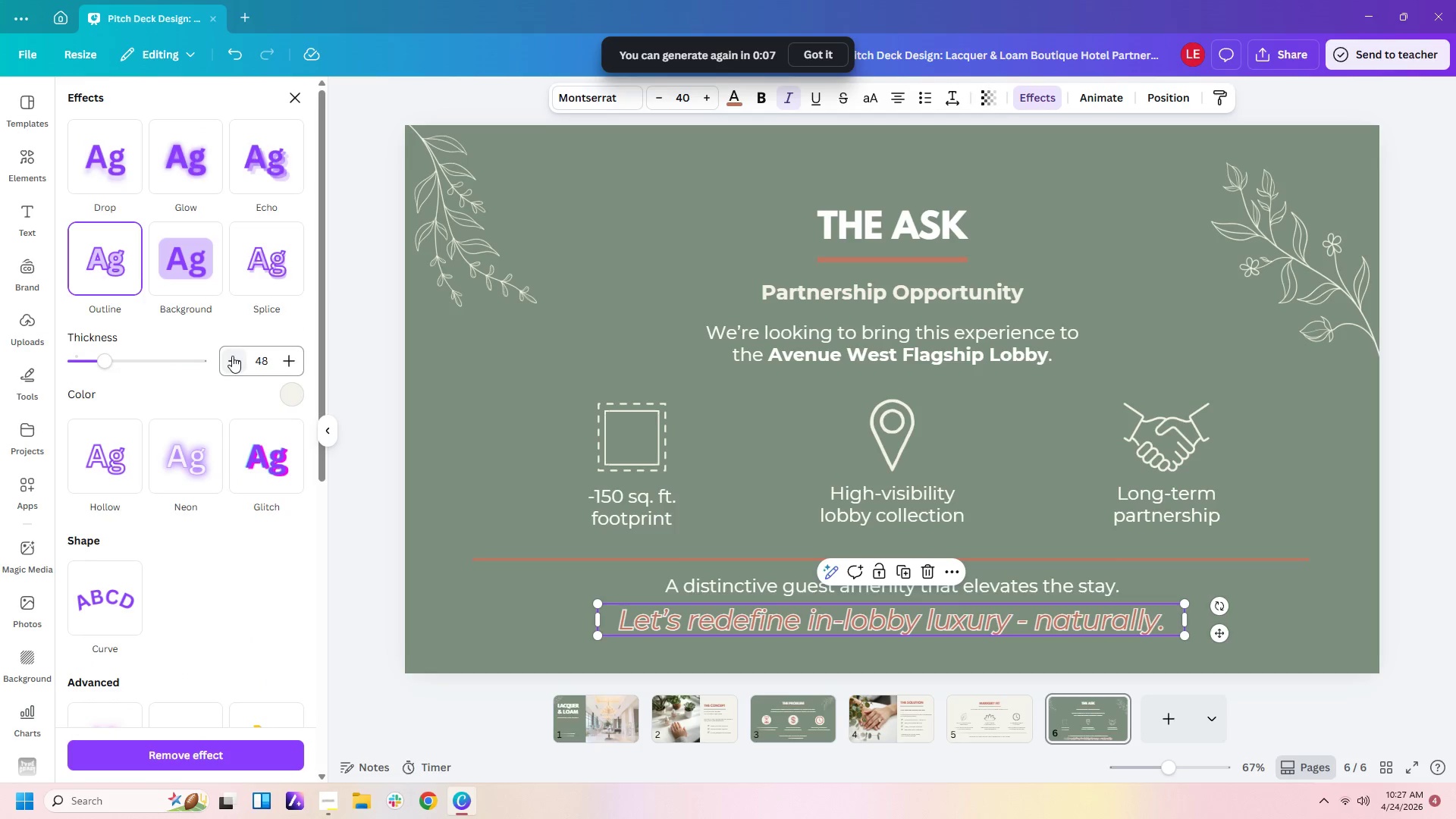 
triple_click([232, 356])
 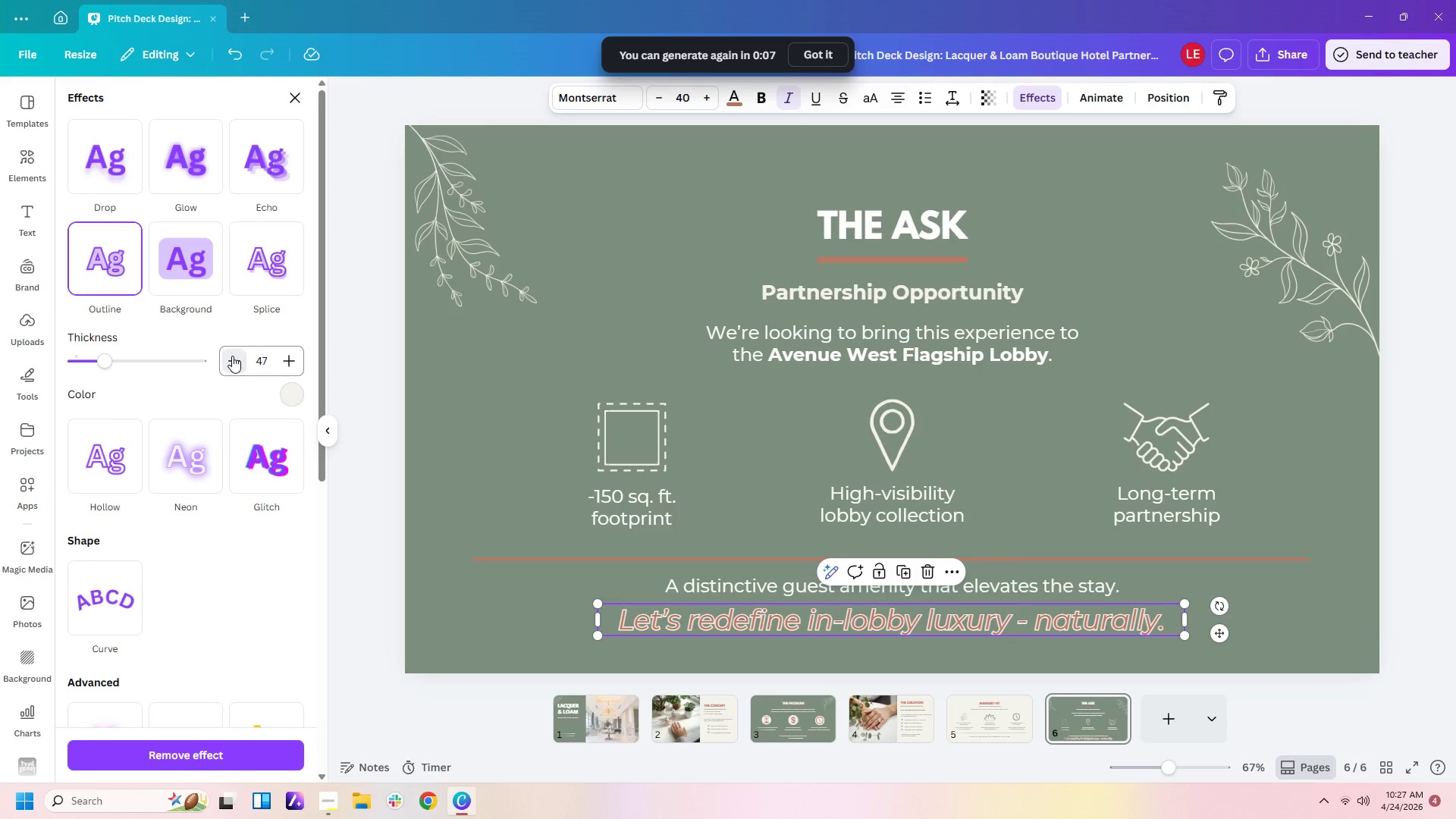 
triple_click([232, 356])
 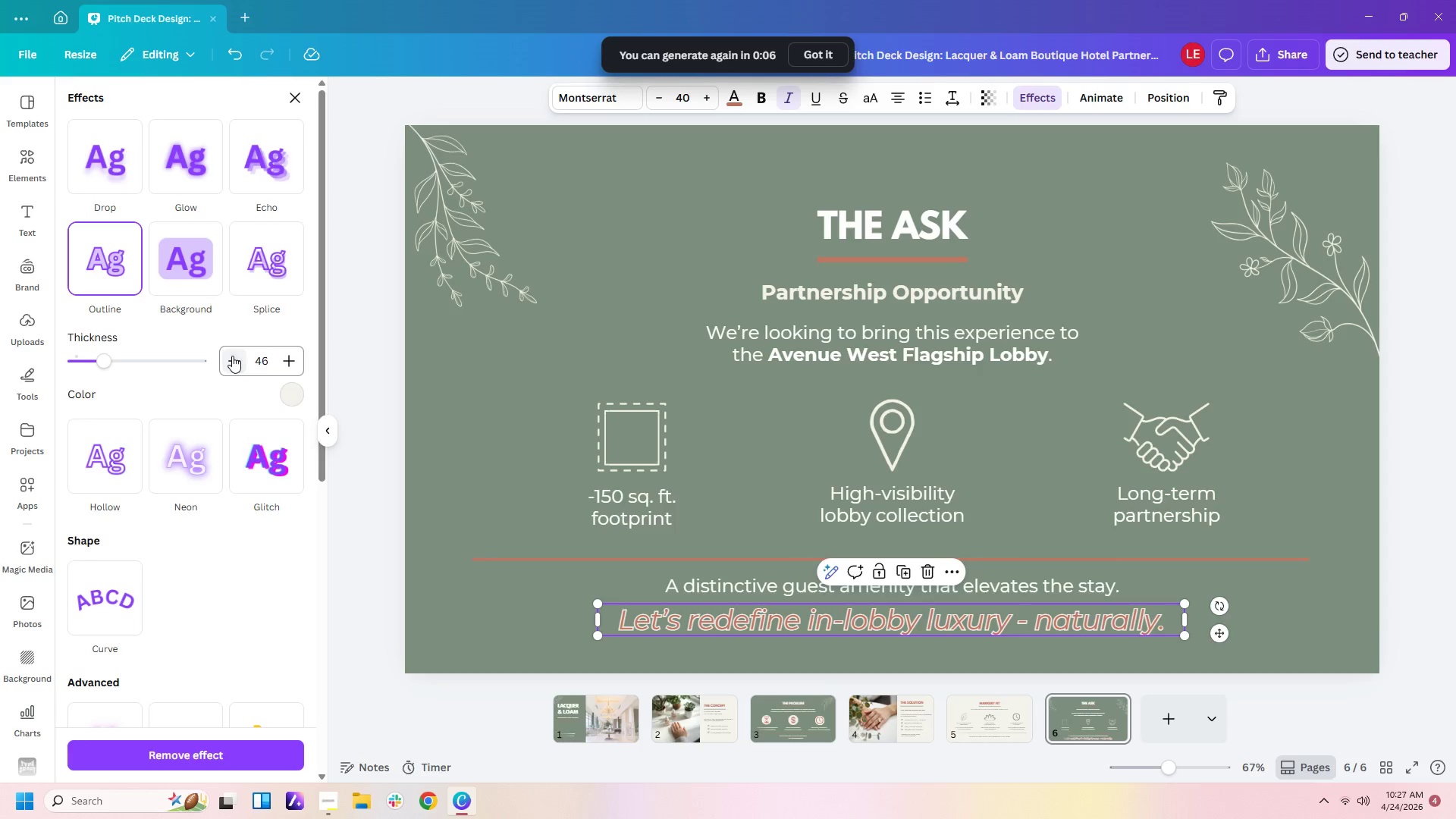 
triple_click([232, 356])
 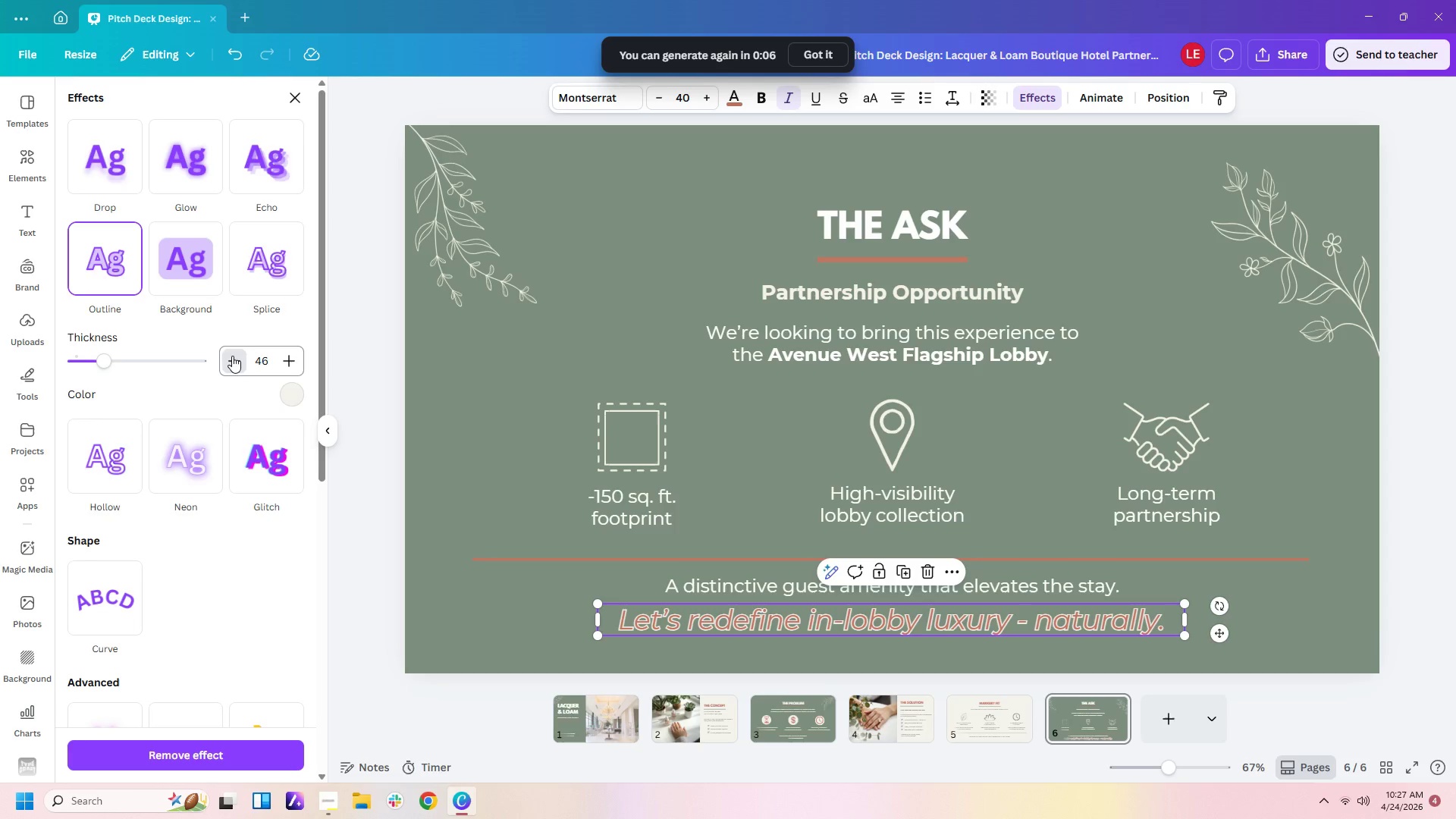 
triple_click([232, 356])
 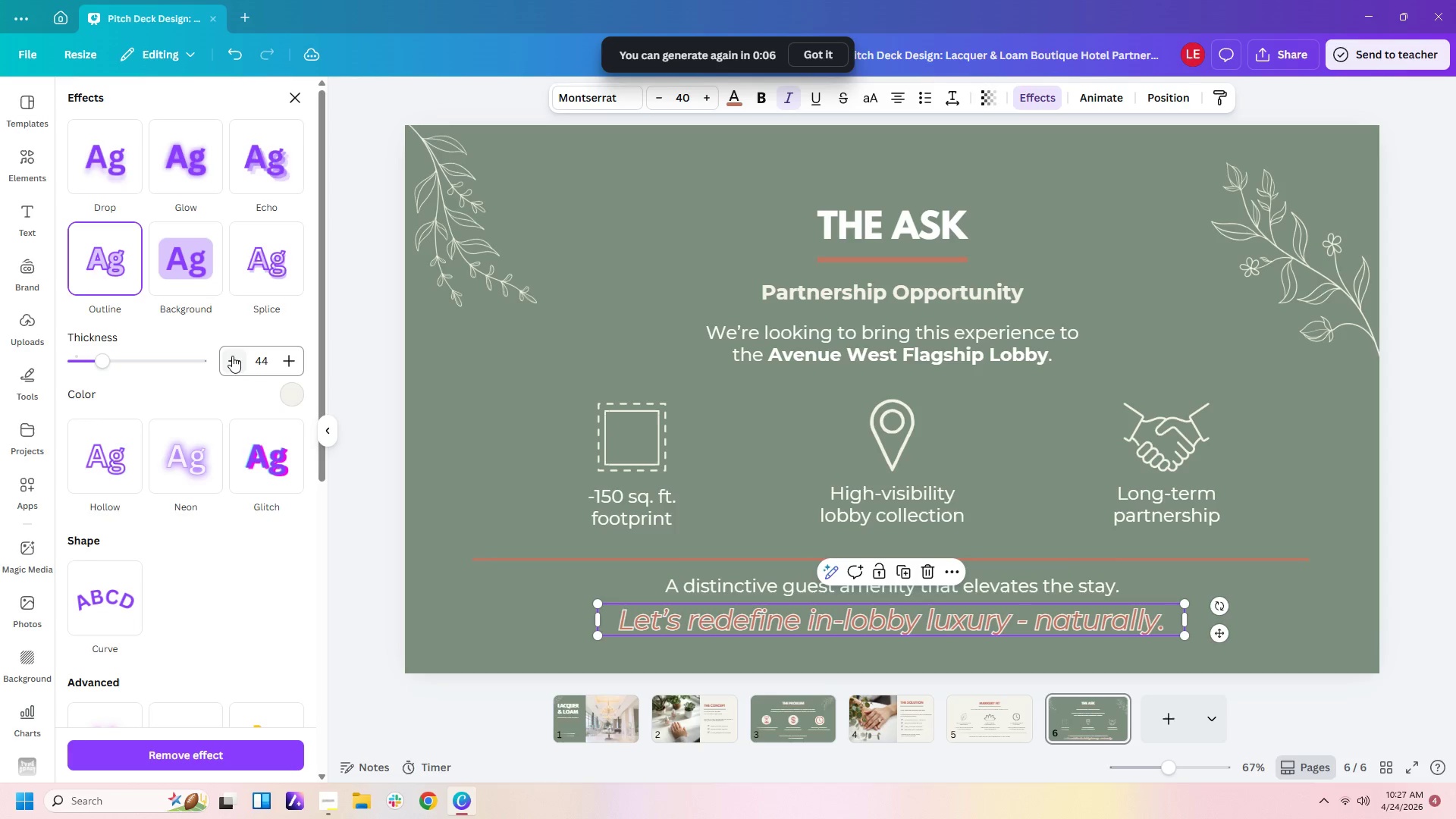 
triple_click([232, 356])
 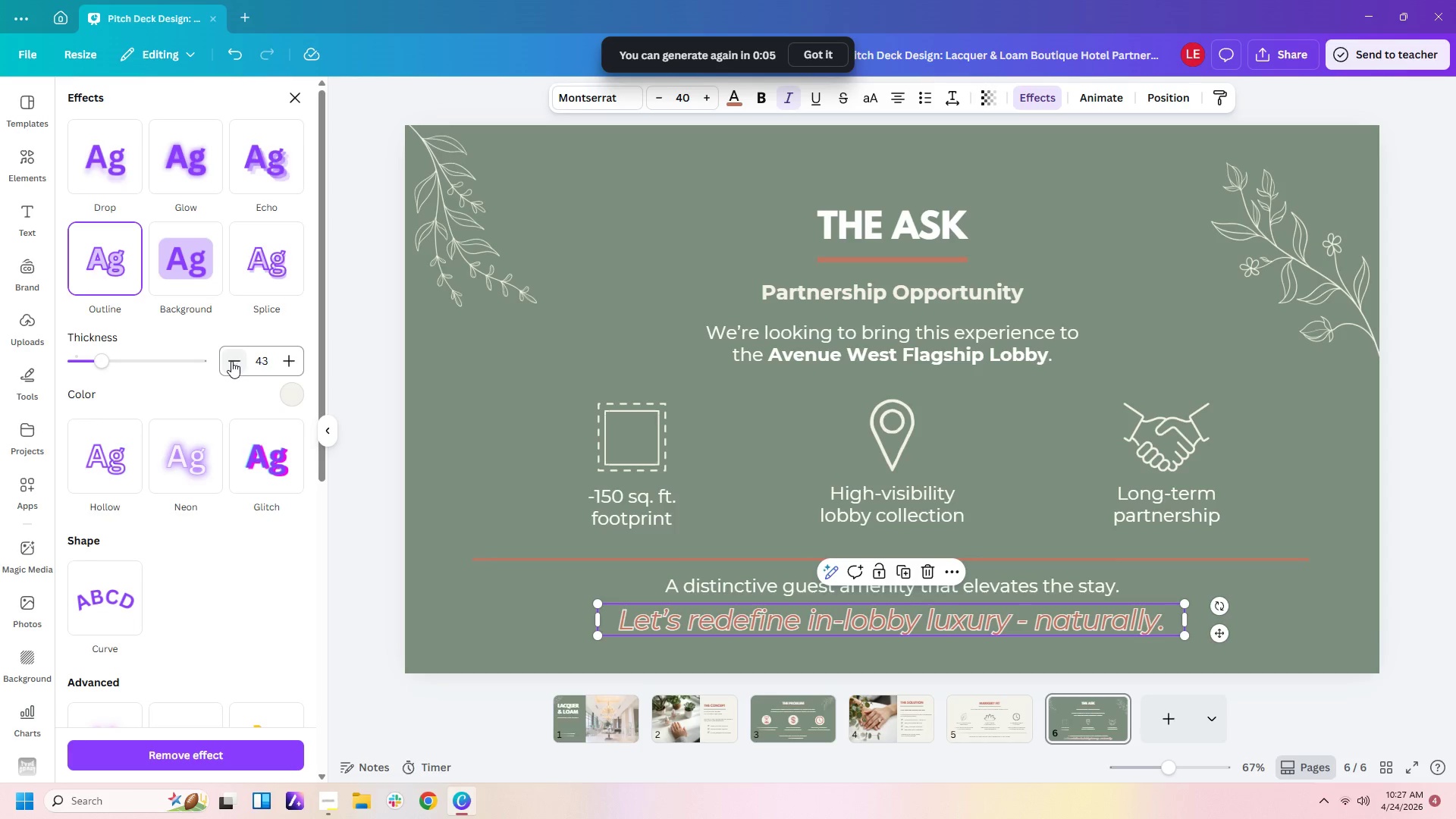 
left_click([231, 361])
 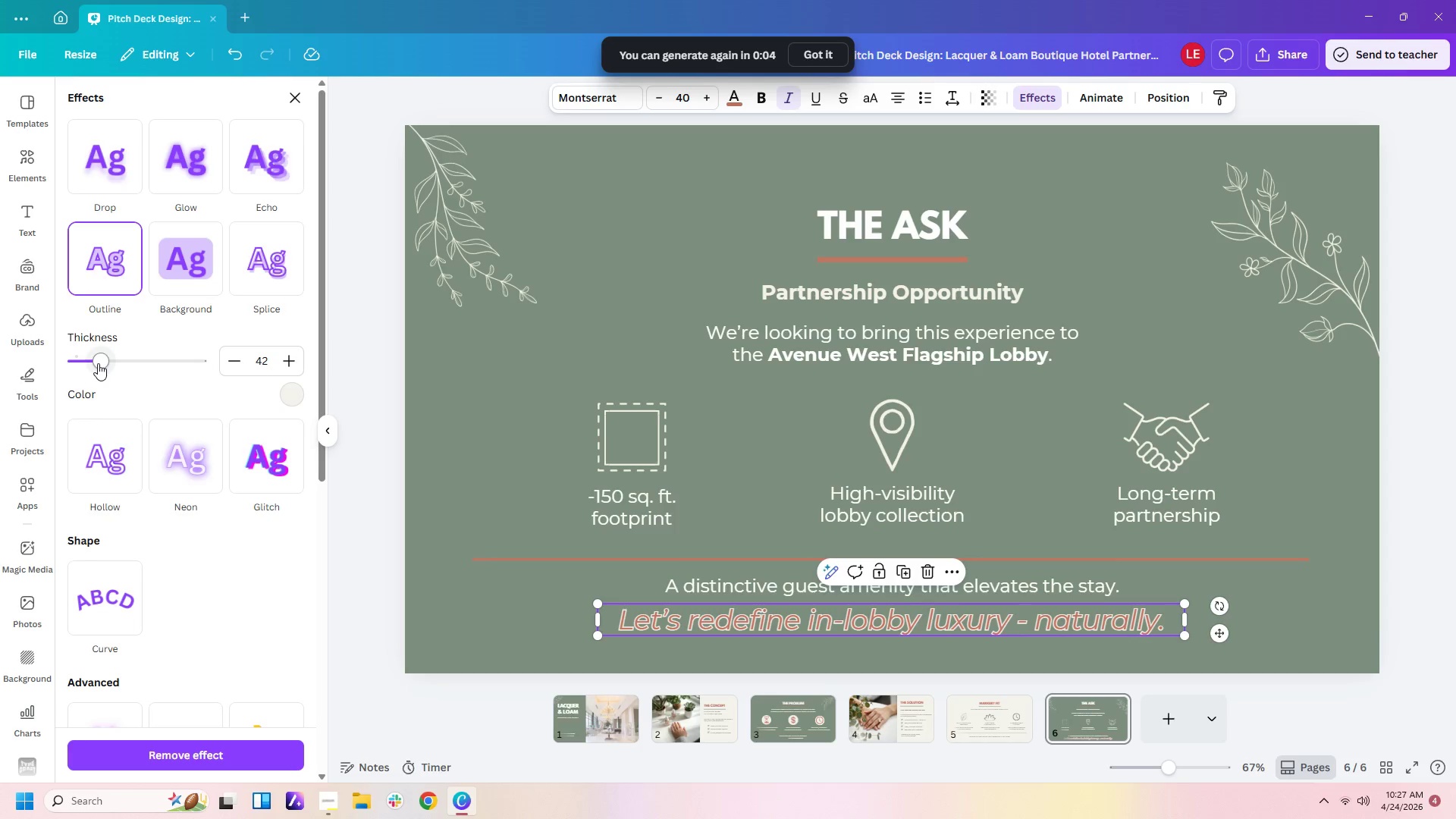 
left_click_drag(start_coordinate=[98, 363], to_coordinate=[77, 362])
 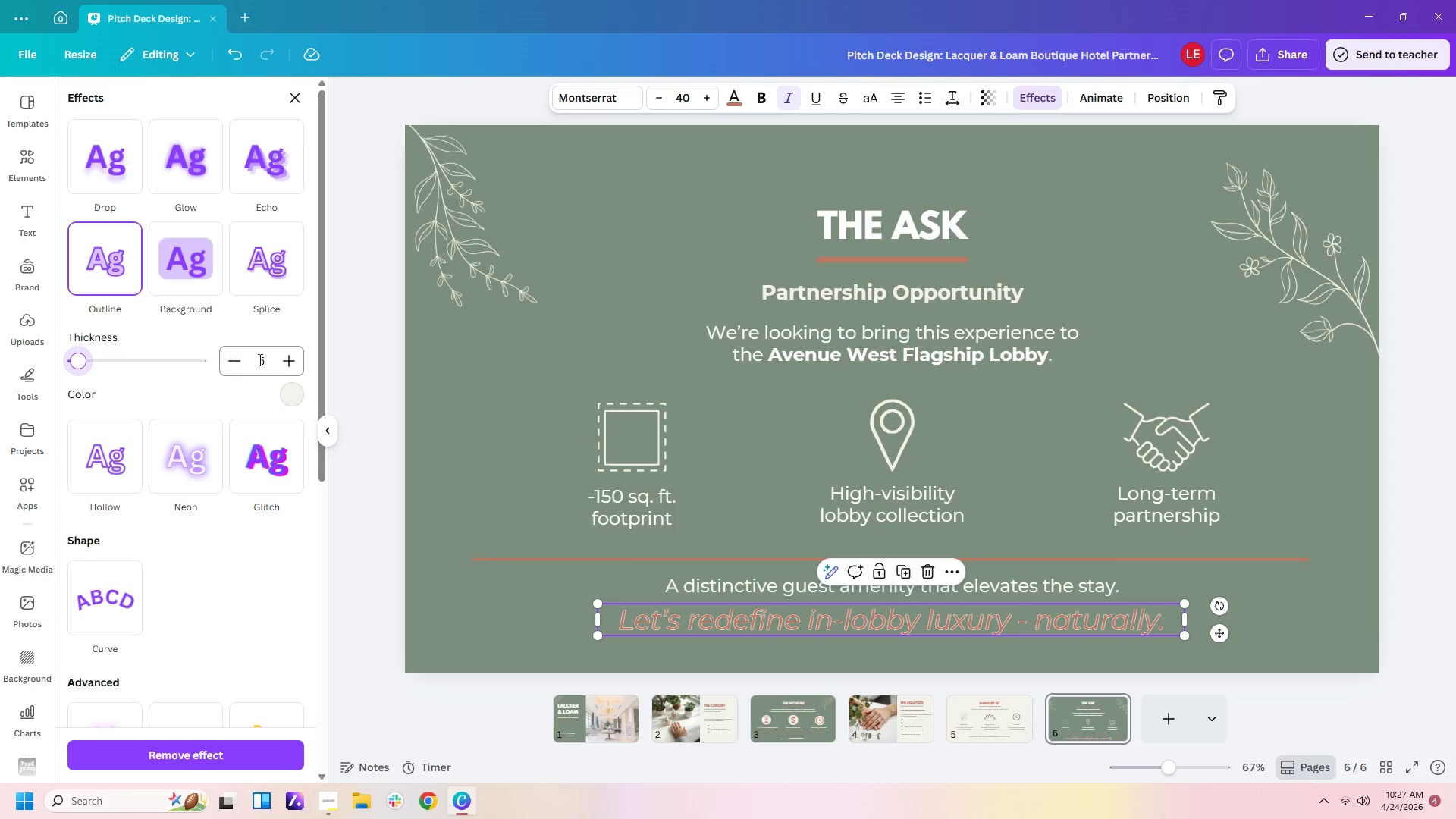 
left_click([260, 359])
 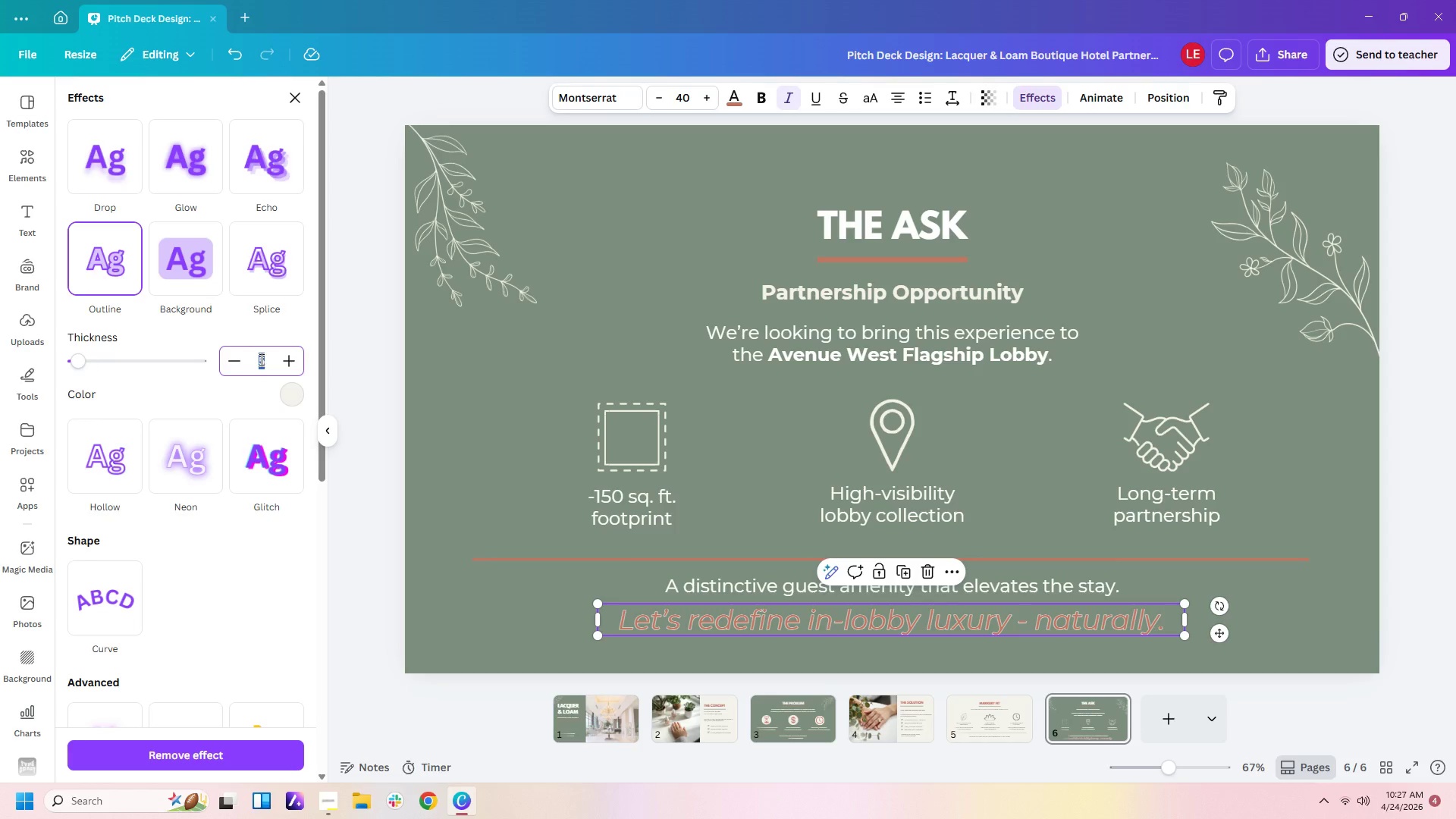 
key(Numpad1)
 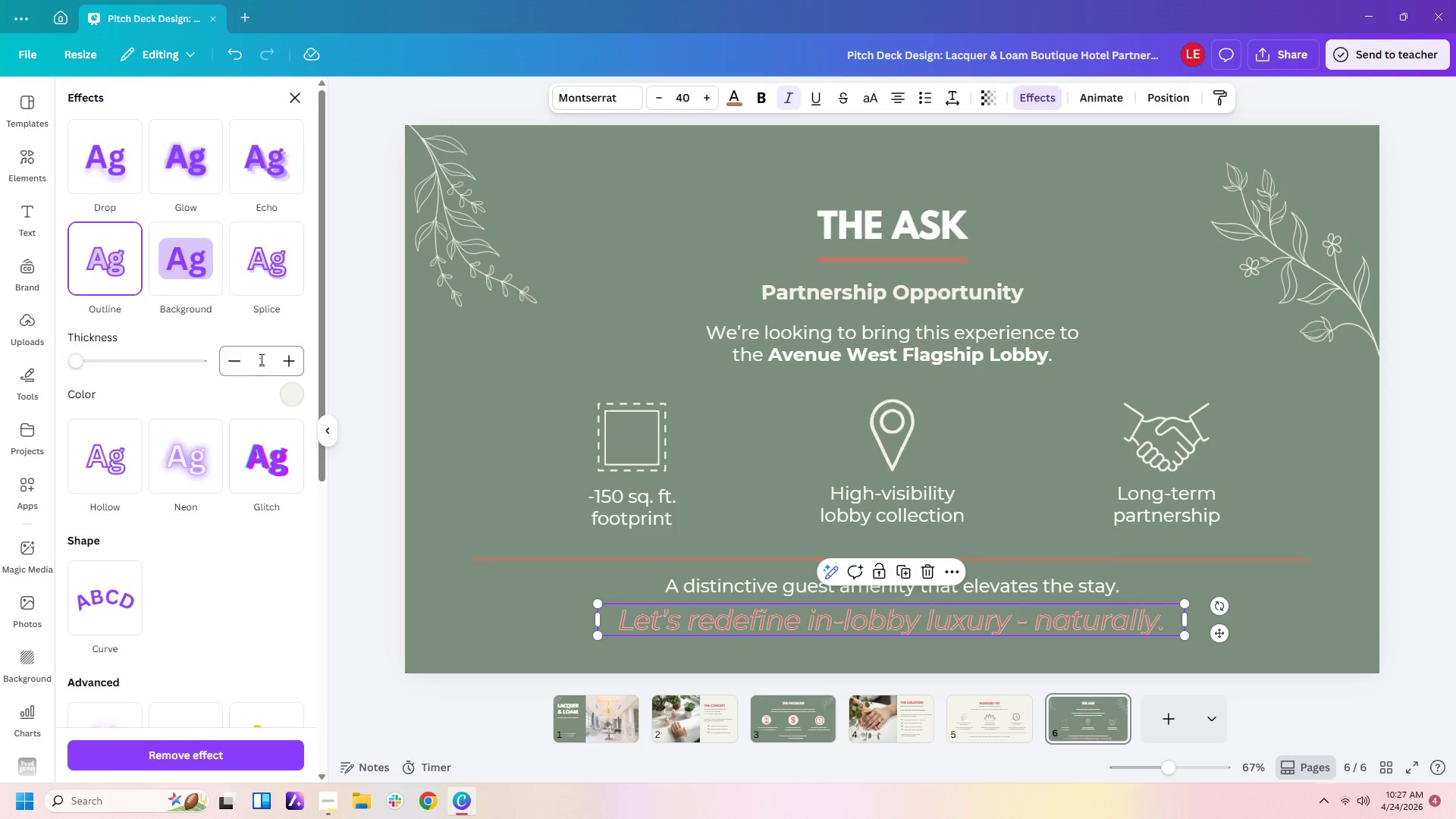 
key(Enter)
 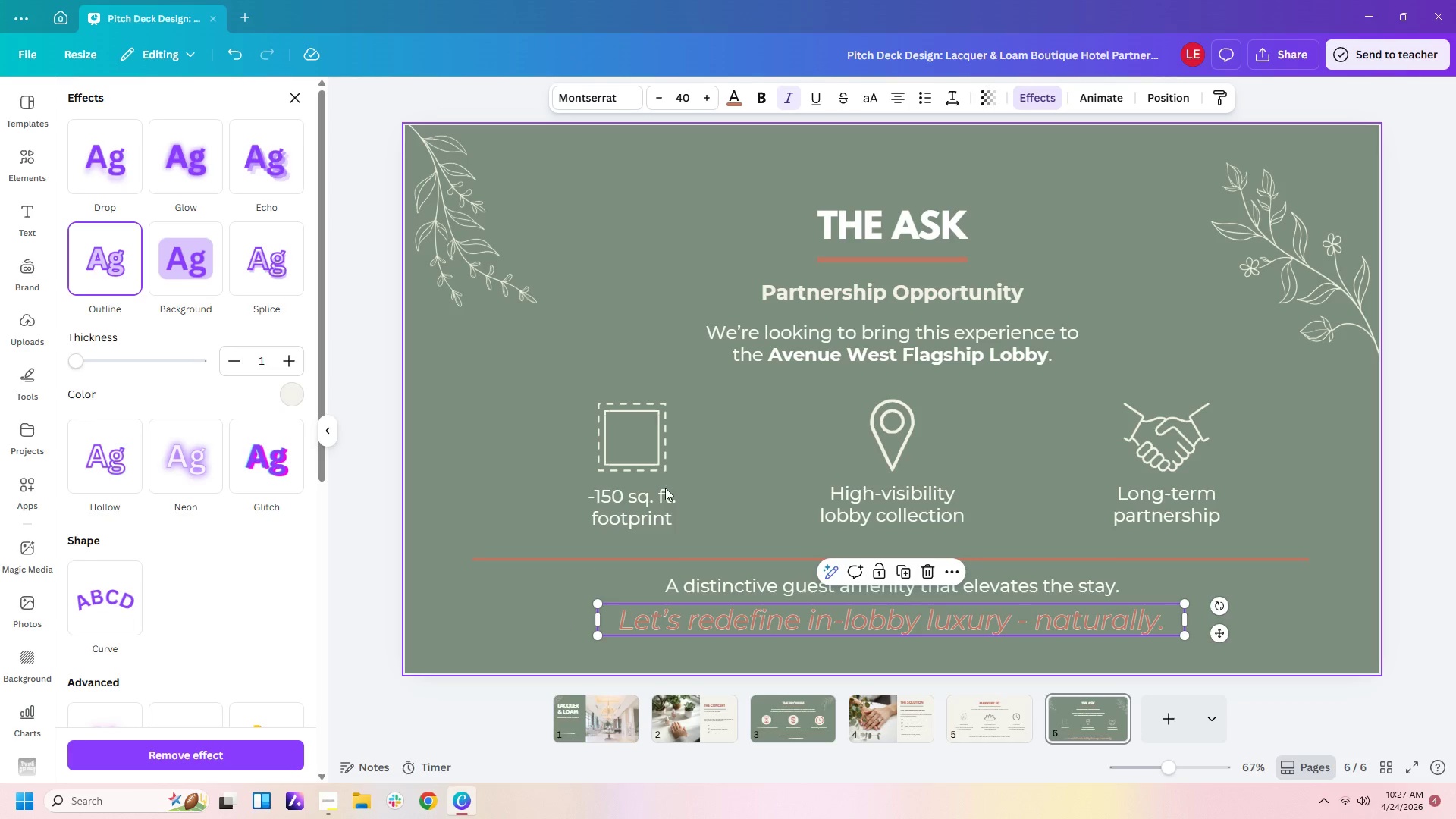 
left_click([710, 432])
 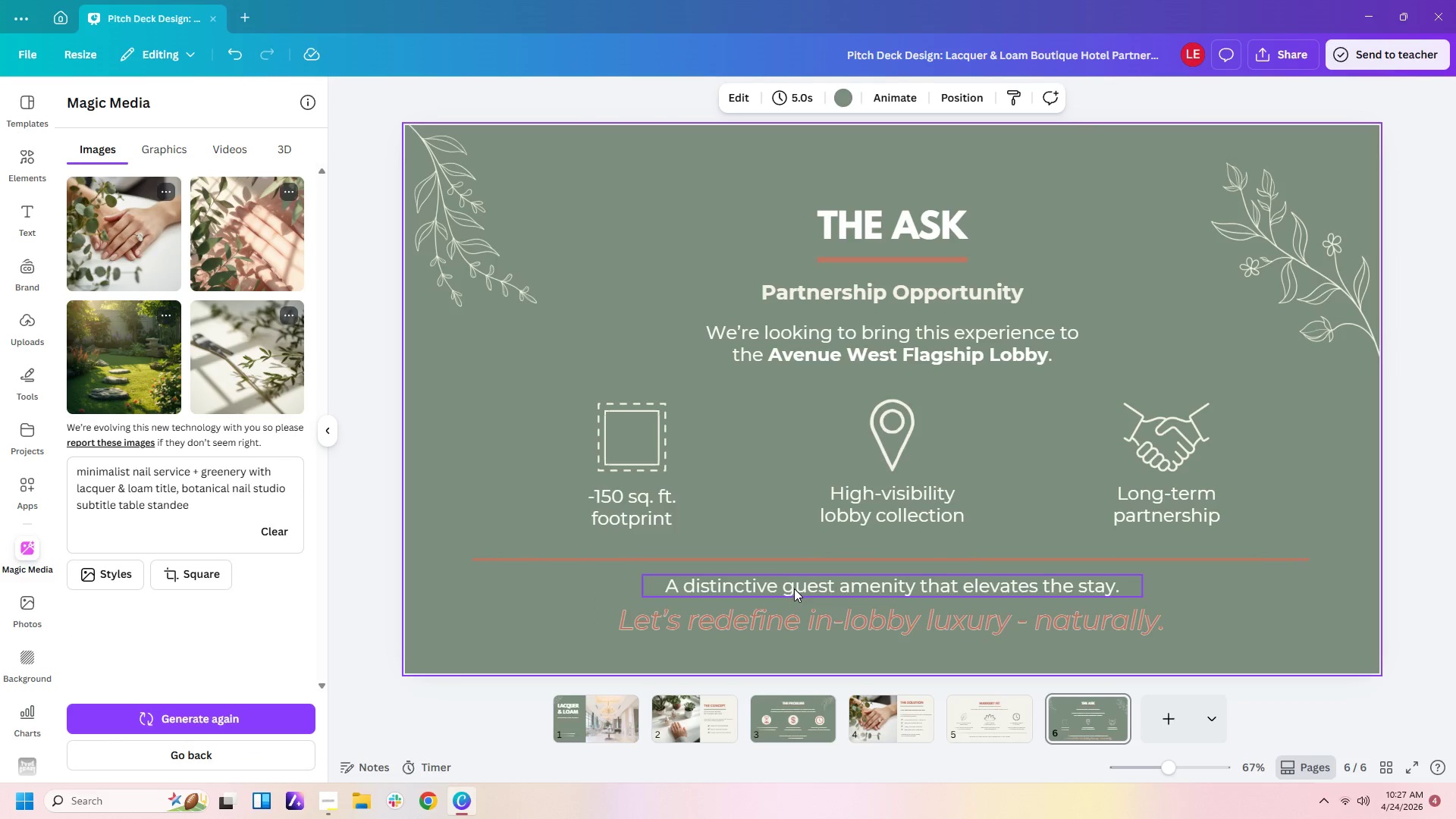 
wait(5.89)
 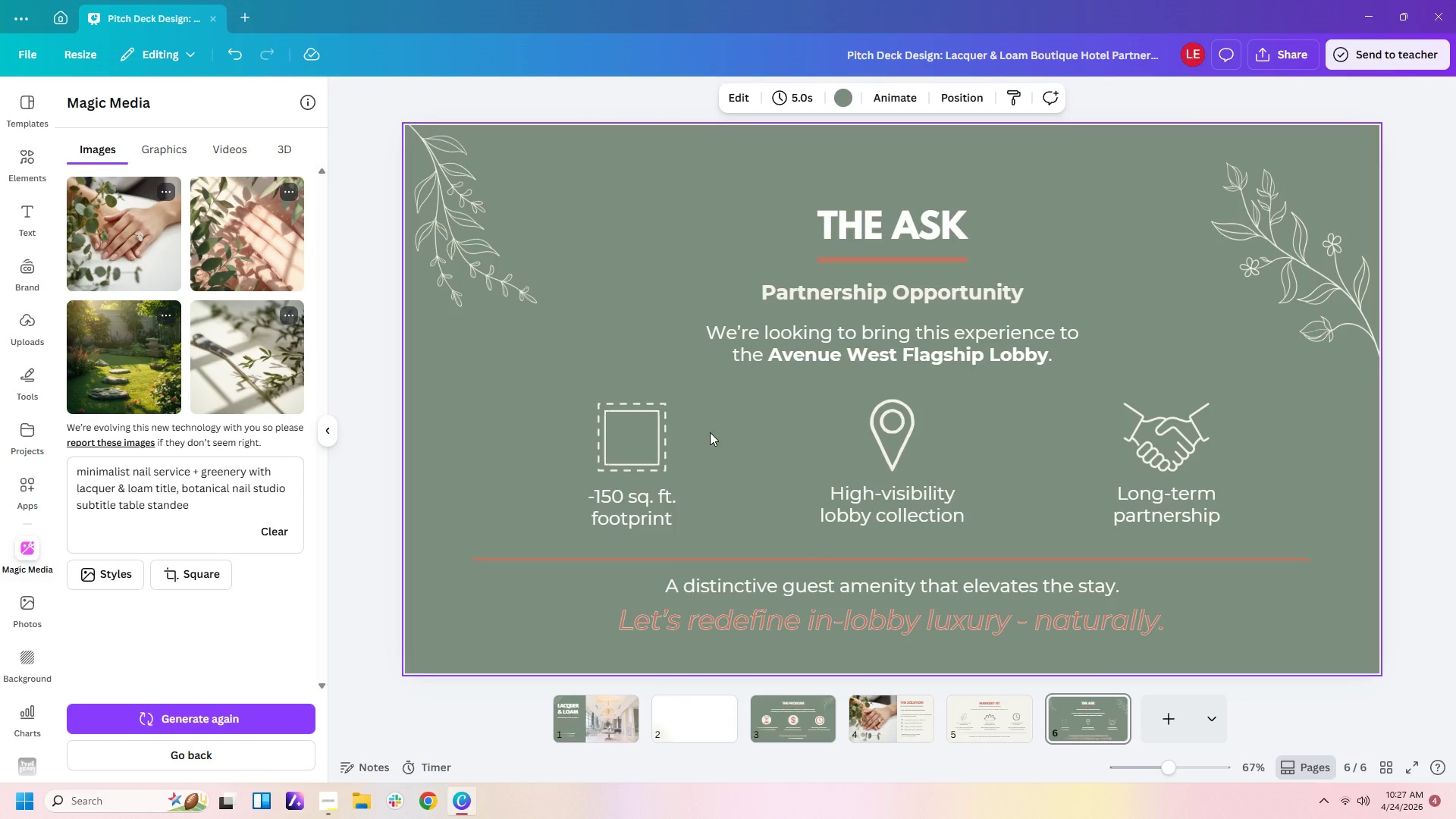 
left_click([1257, 620])
 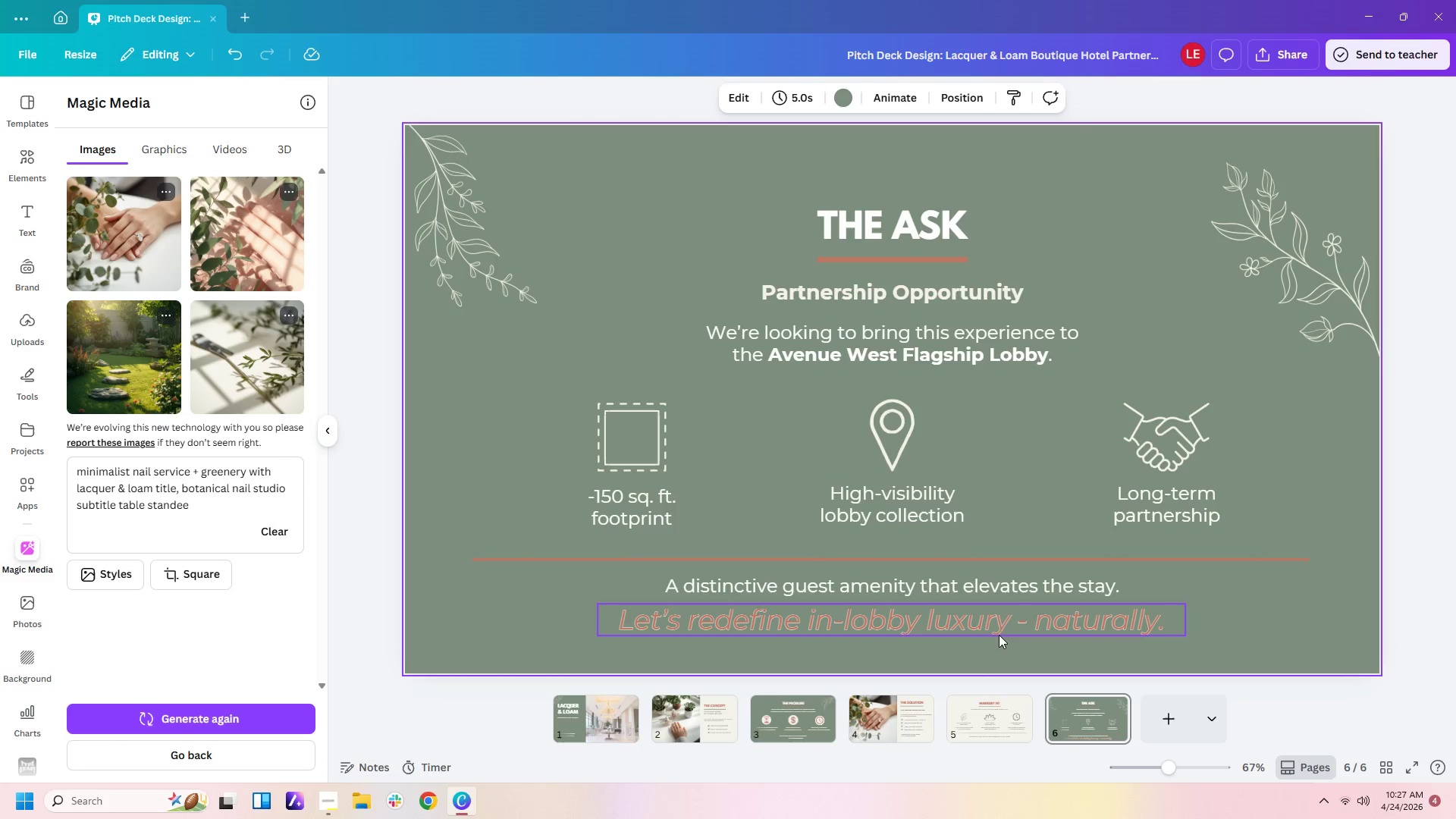 
left_click([994, 624])
 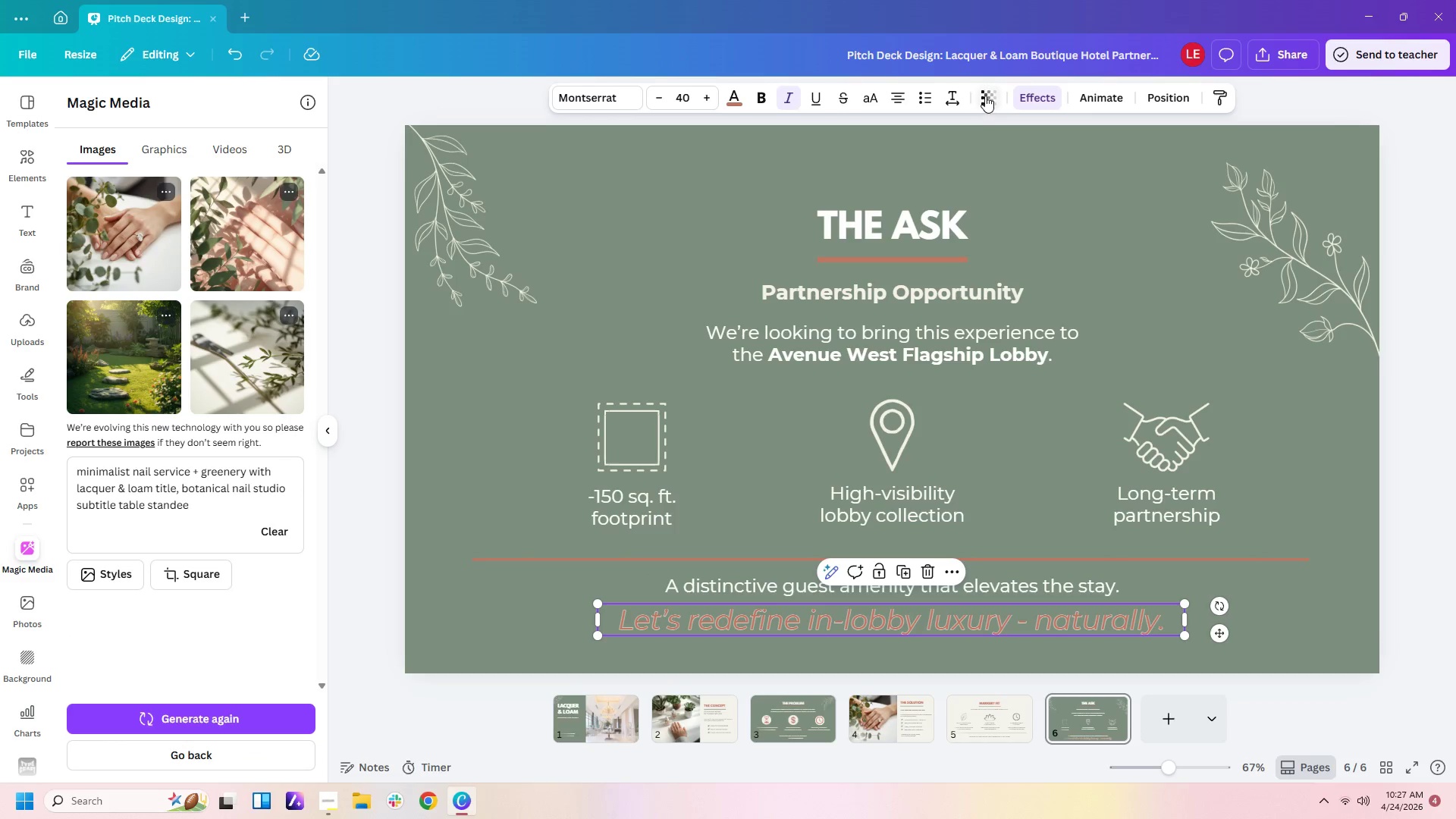 
left_click([1053, 93])
 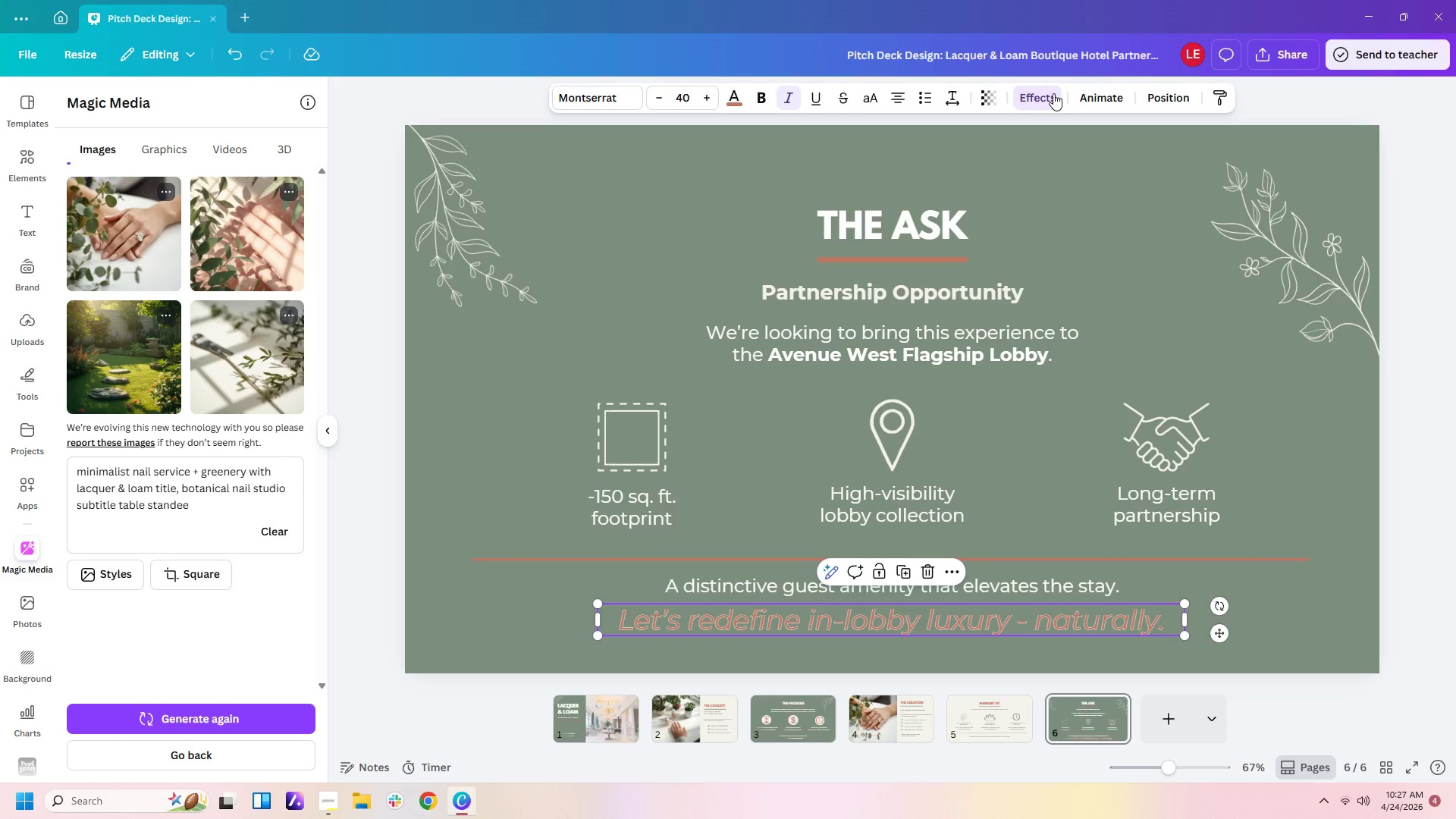 
double_click([1053, 93])
 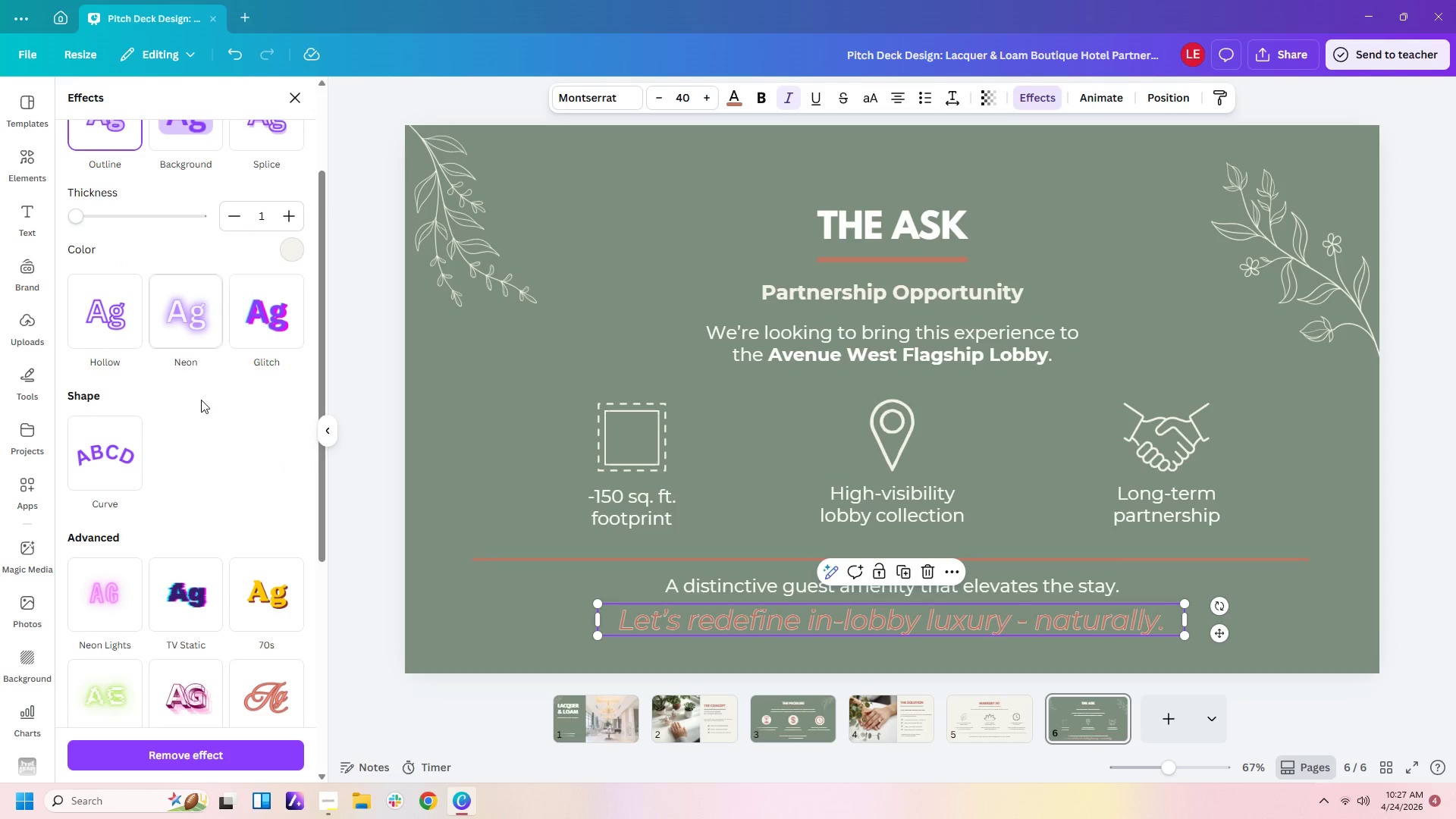 
scroll: coordinate [199, 407], scroll_direction: up, amount: 4.0
 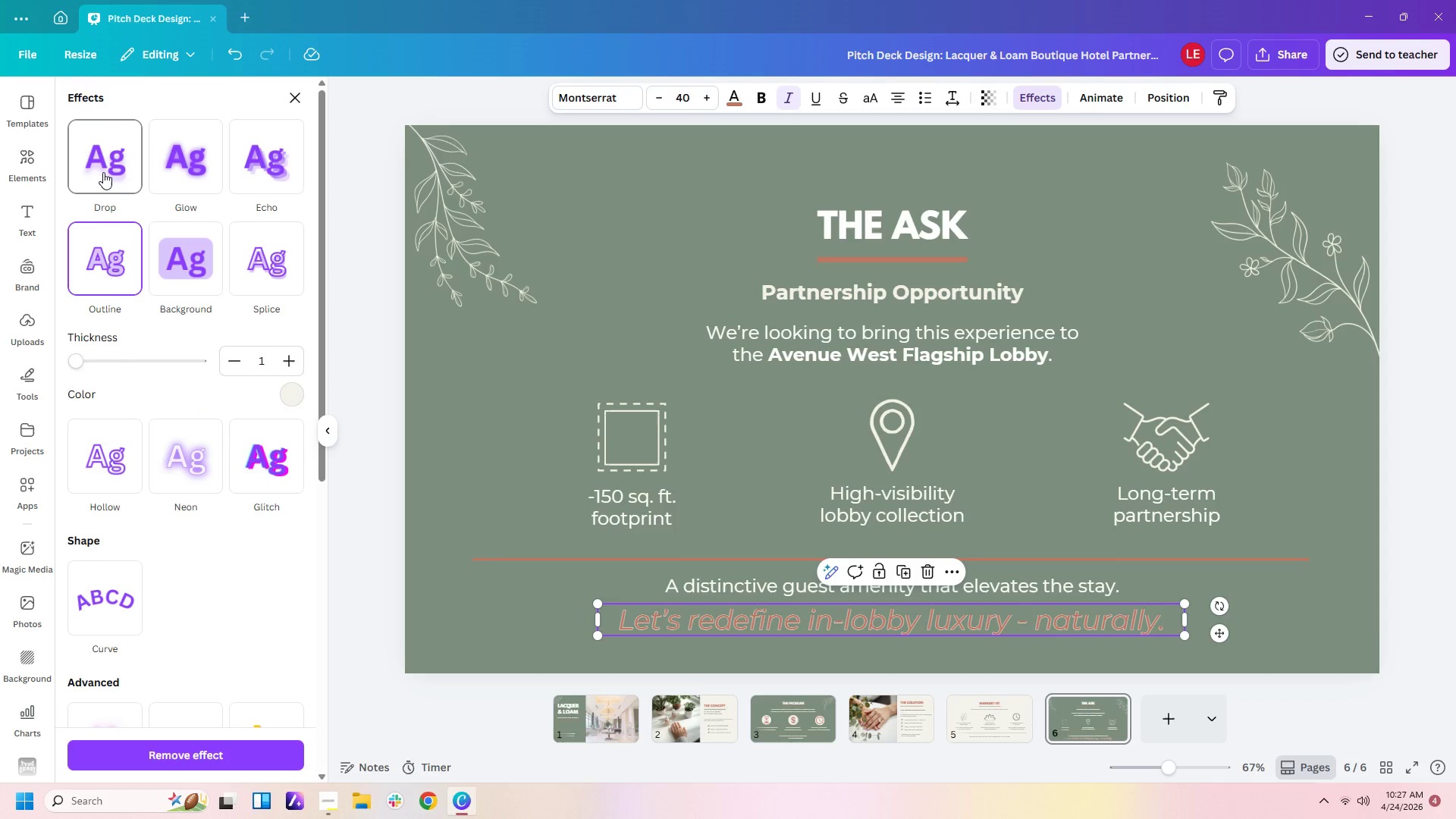 
left_click([103, 171])
 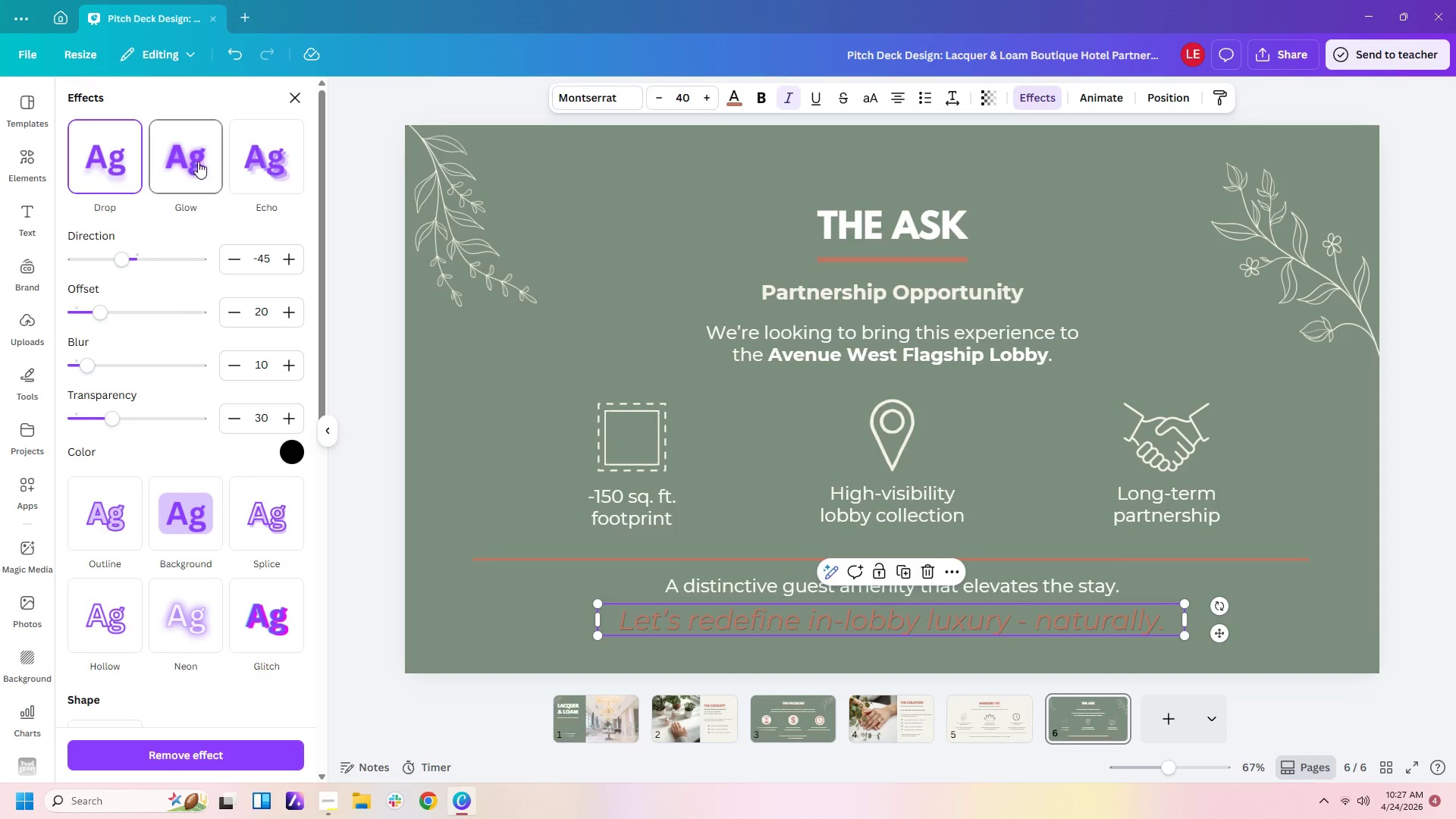 
left_click([212, 160])
 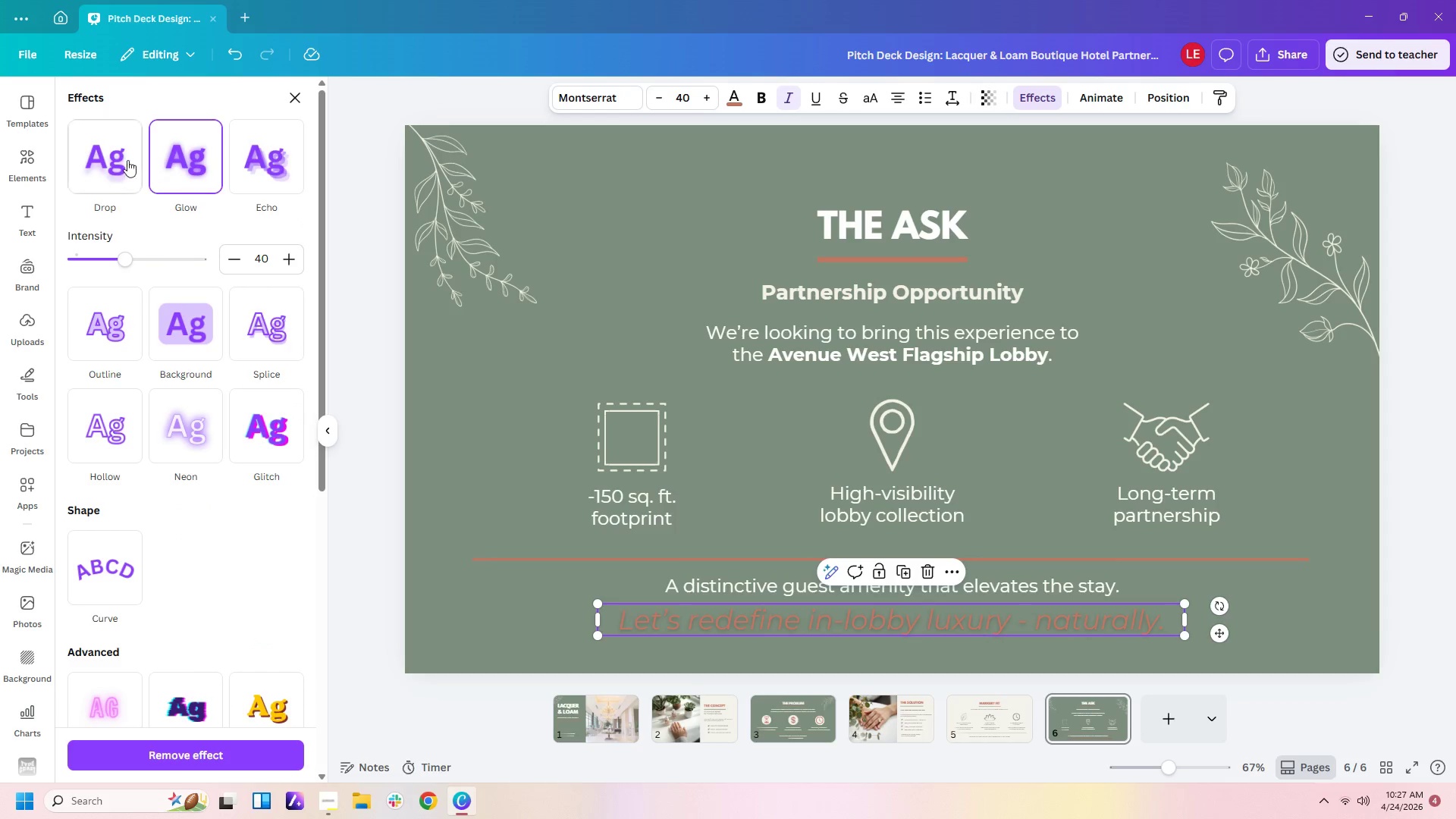 
left_click([95, 160])
 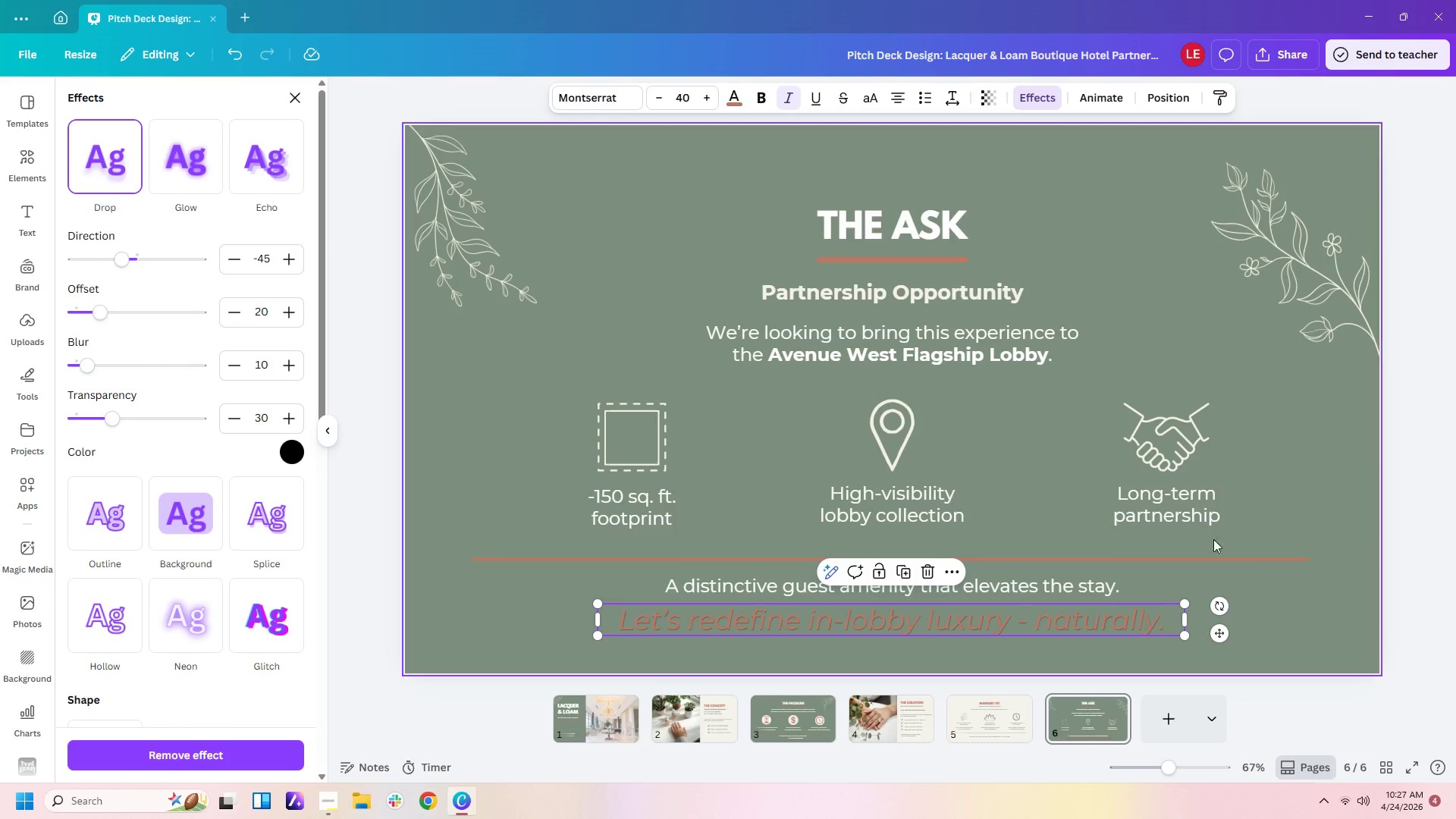 
left_click([1345, 569])
 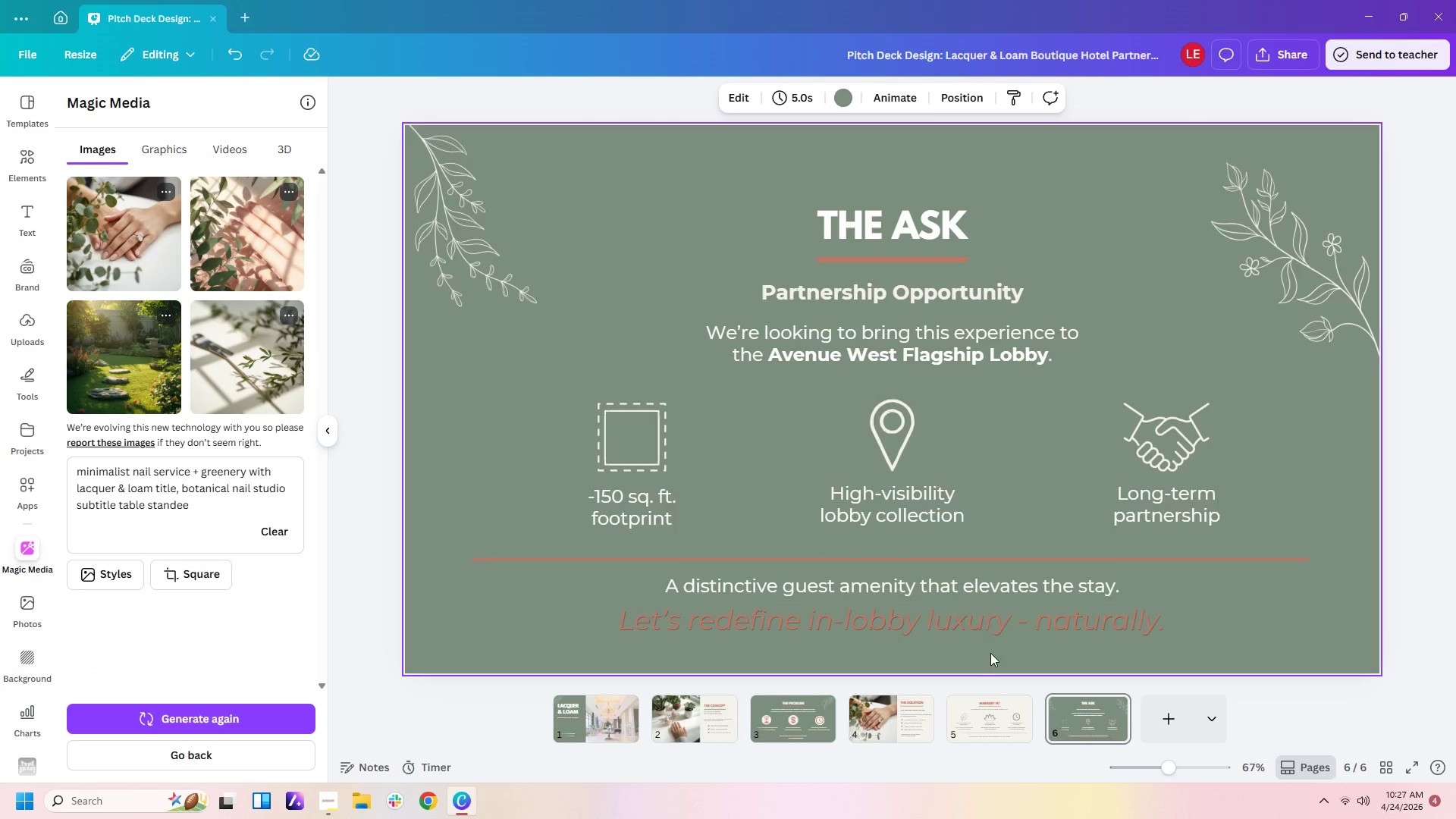 
left_click([990, 626])
 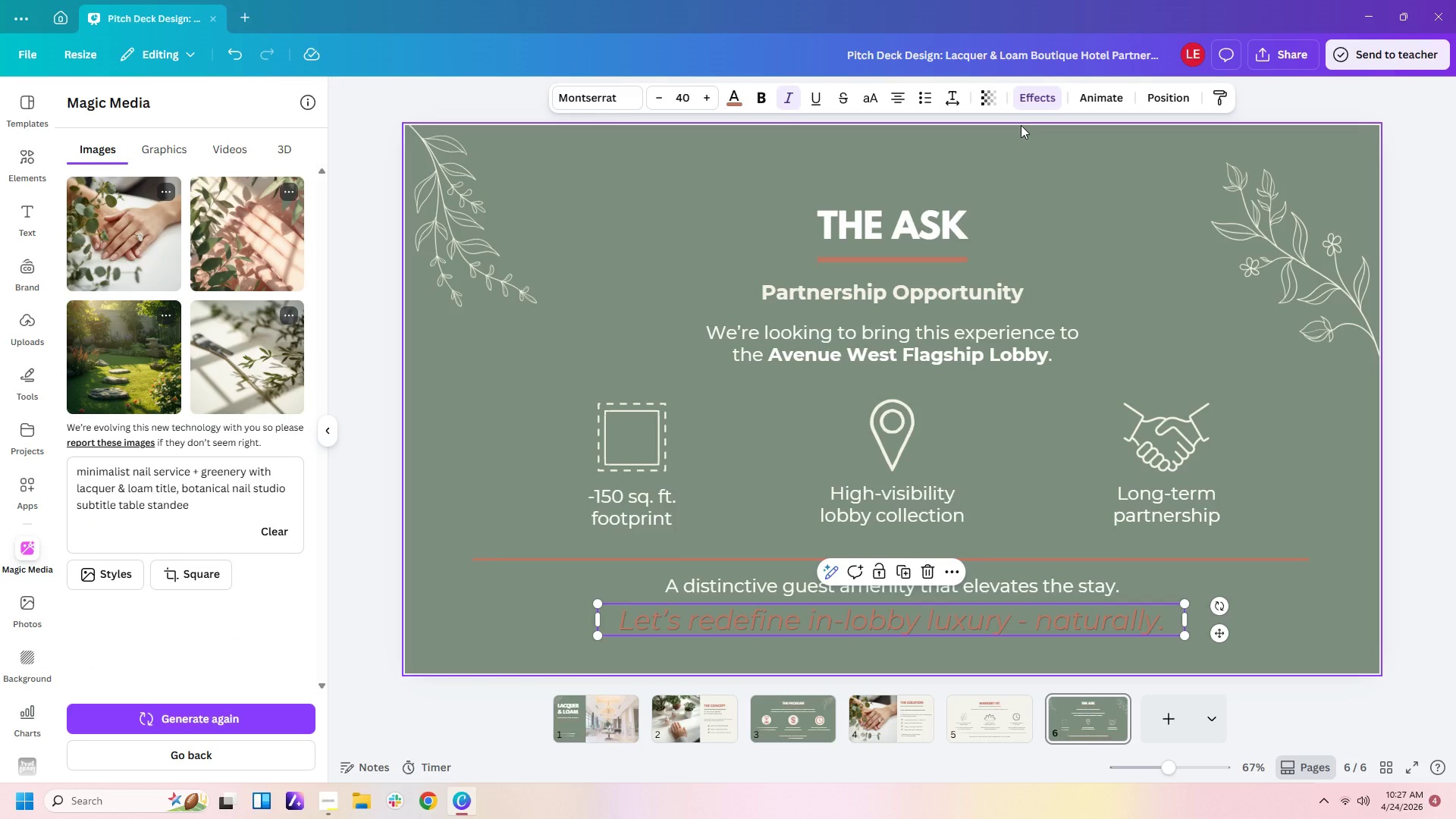 
left_click([1032, 93])
 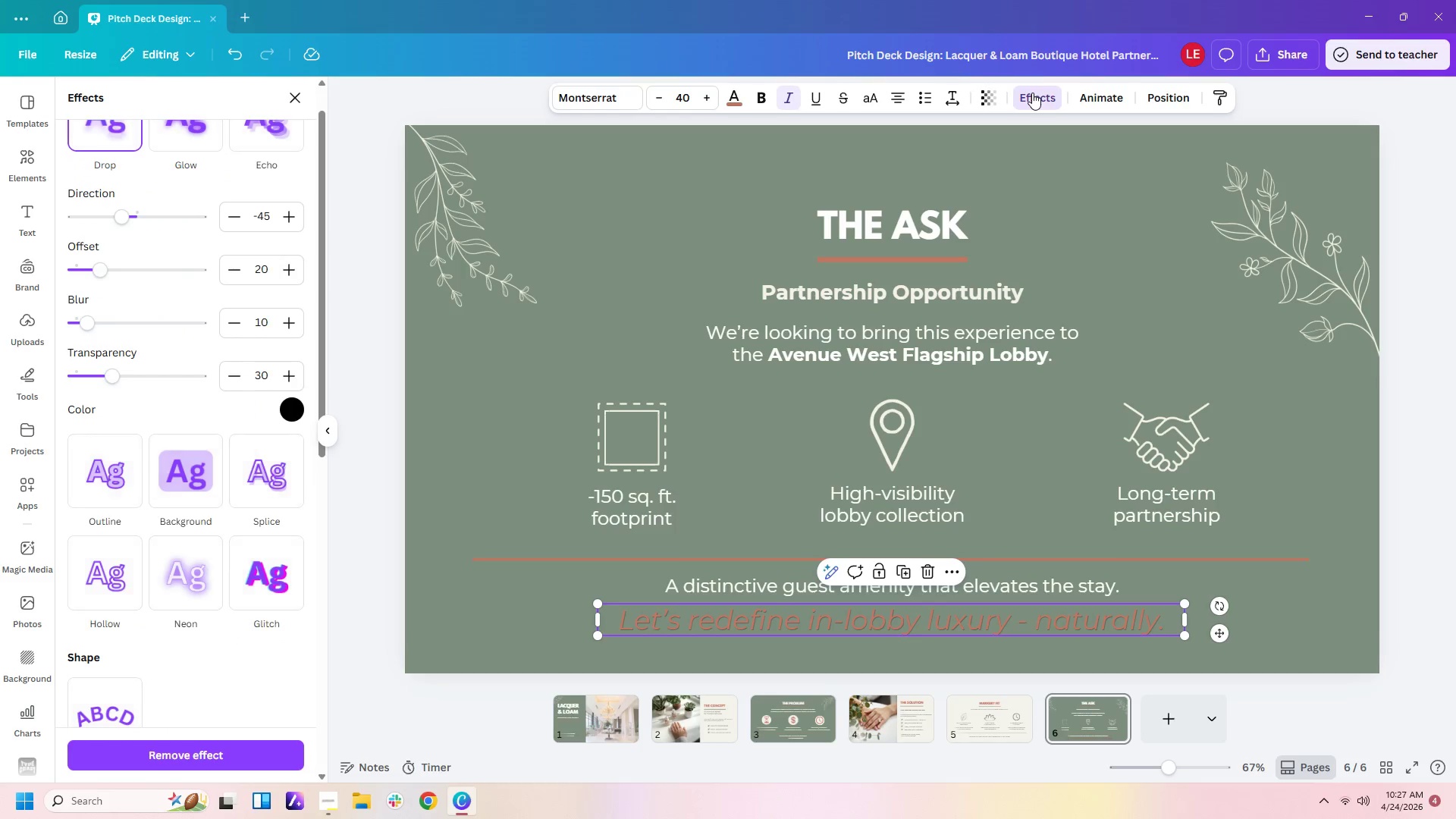 
left_click([1032, 93])
 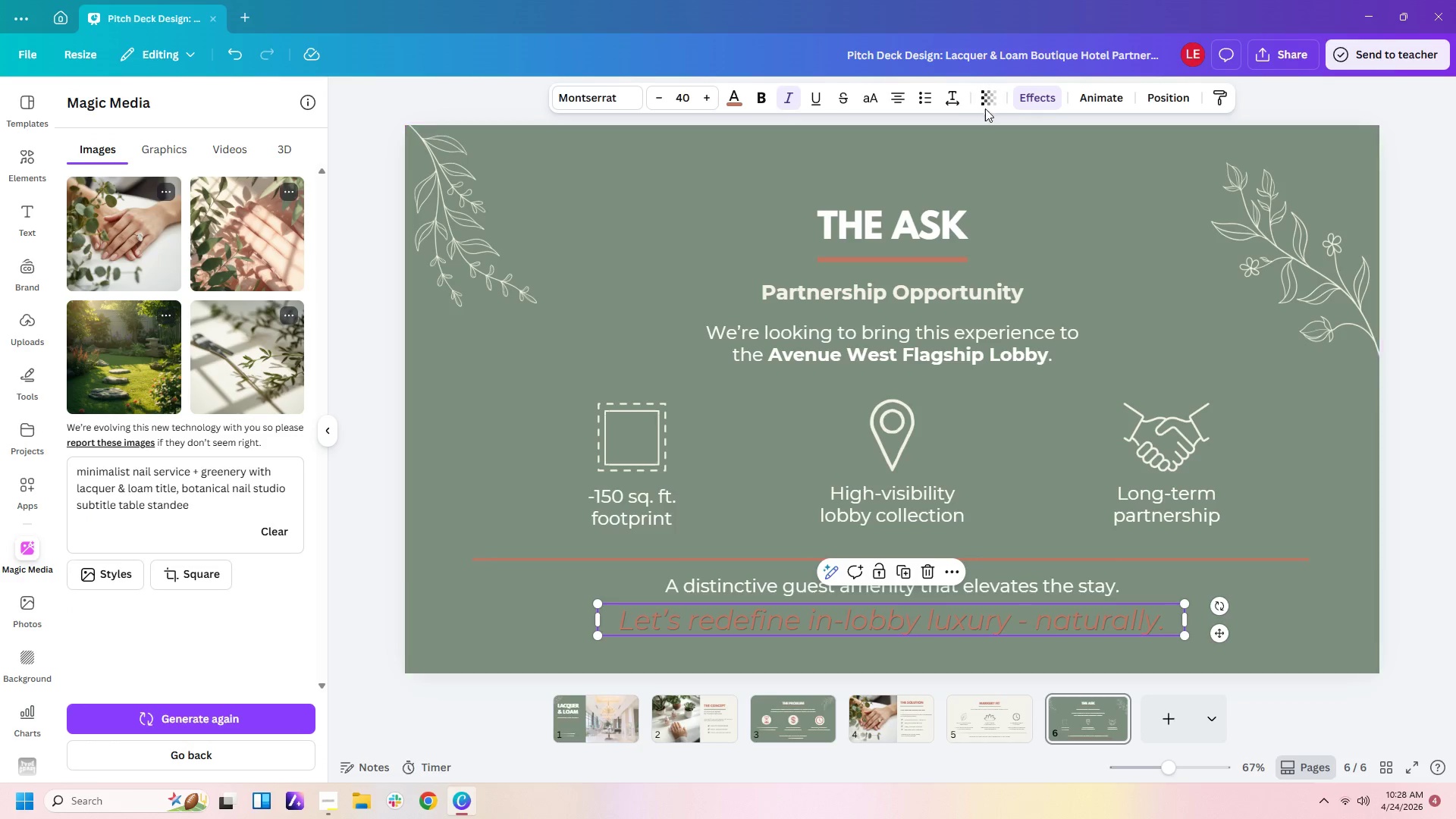 
left_click([1031, 102])
 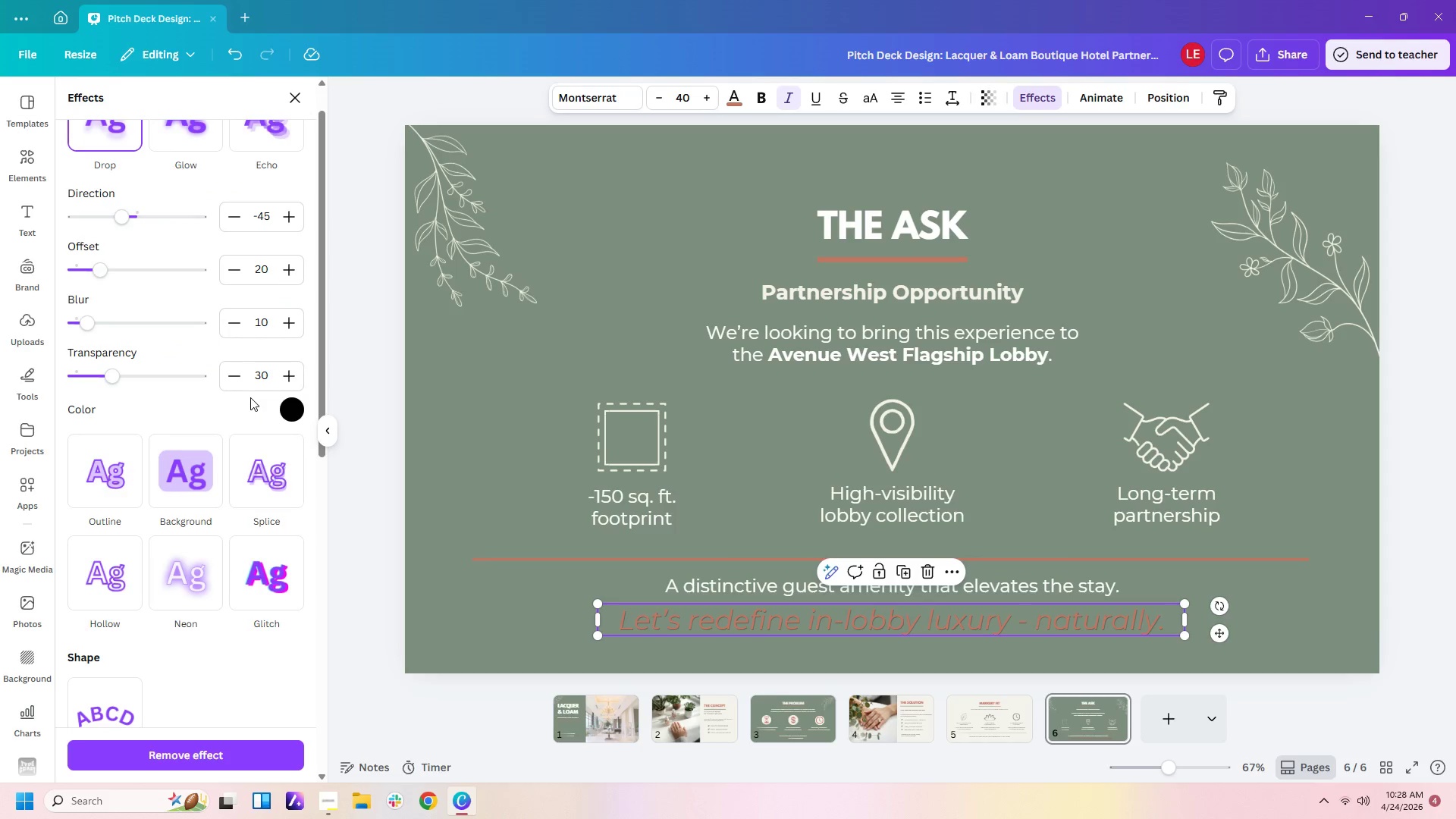 
left_click([291, 410])
 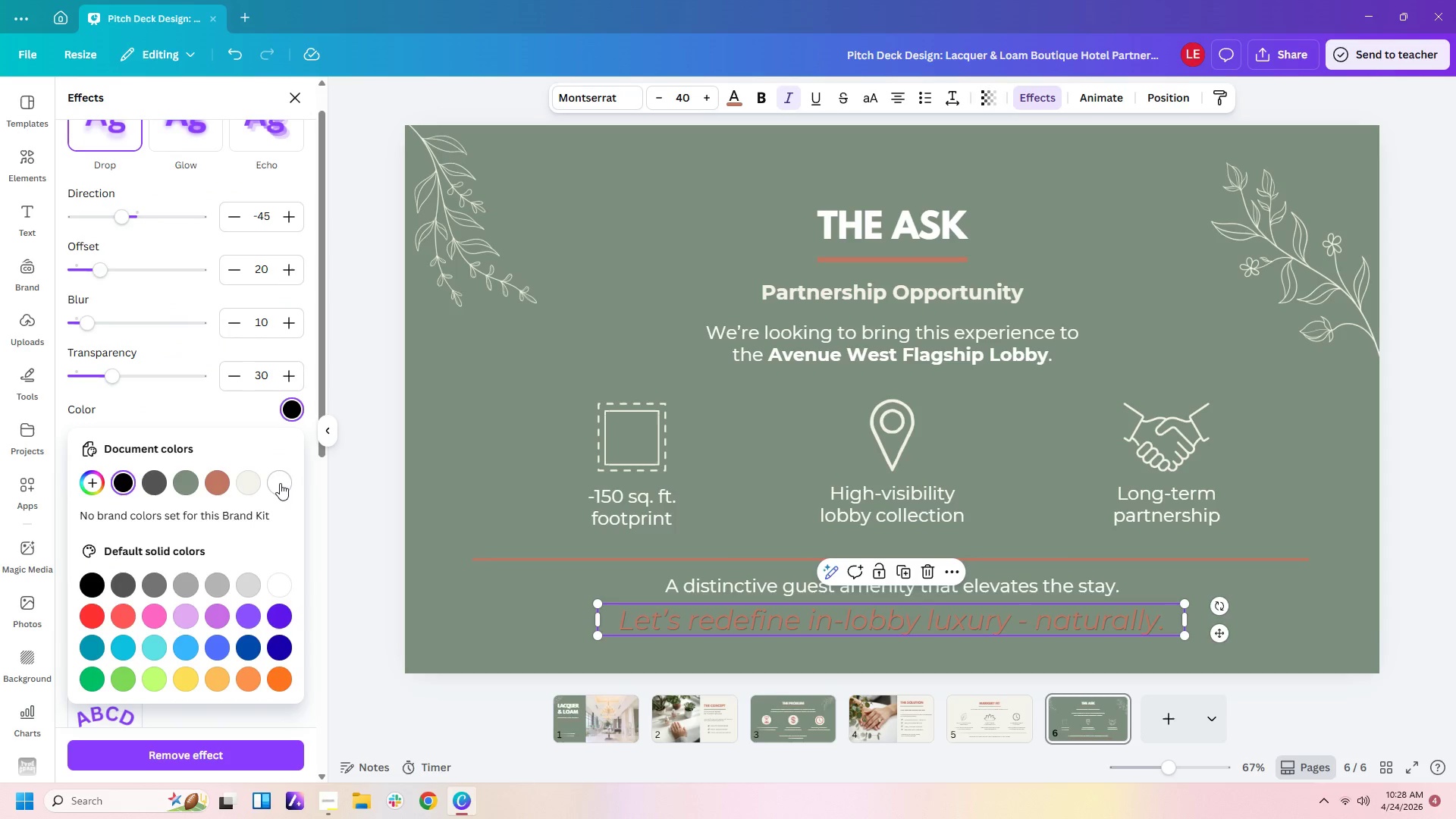 
left_click([283, 483])
 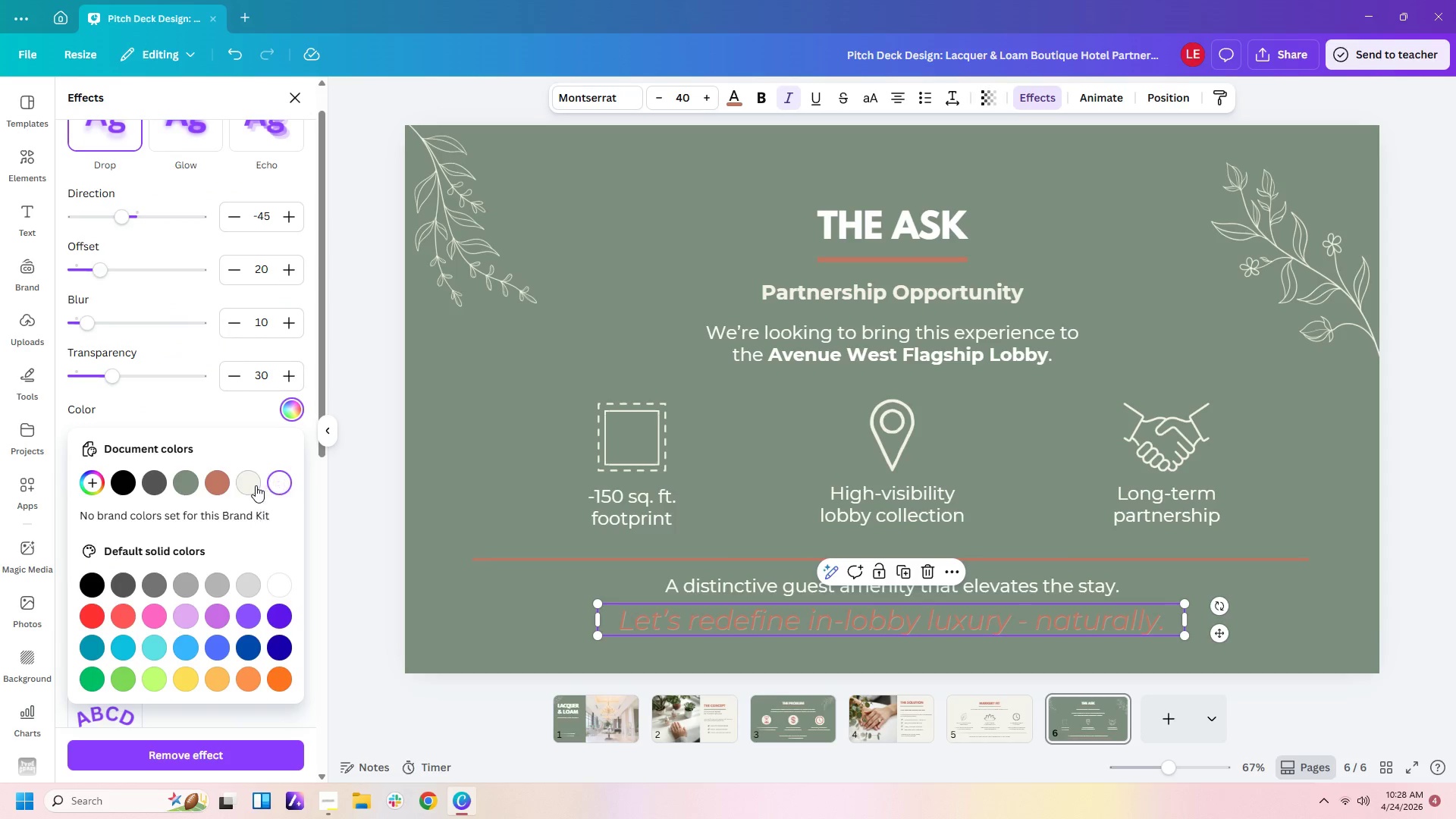 
left_click([253, 485])
 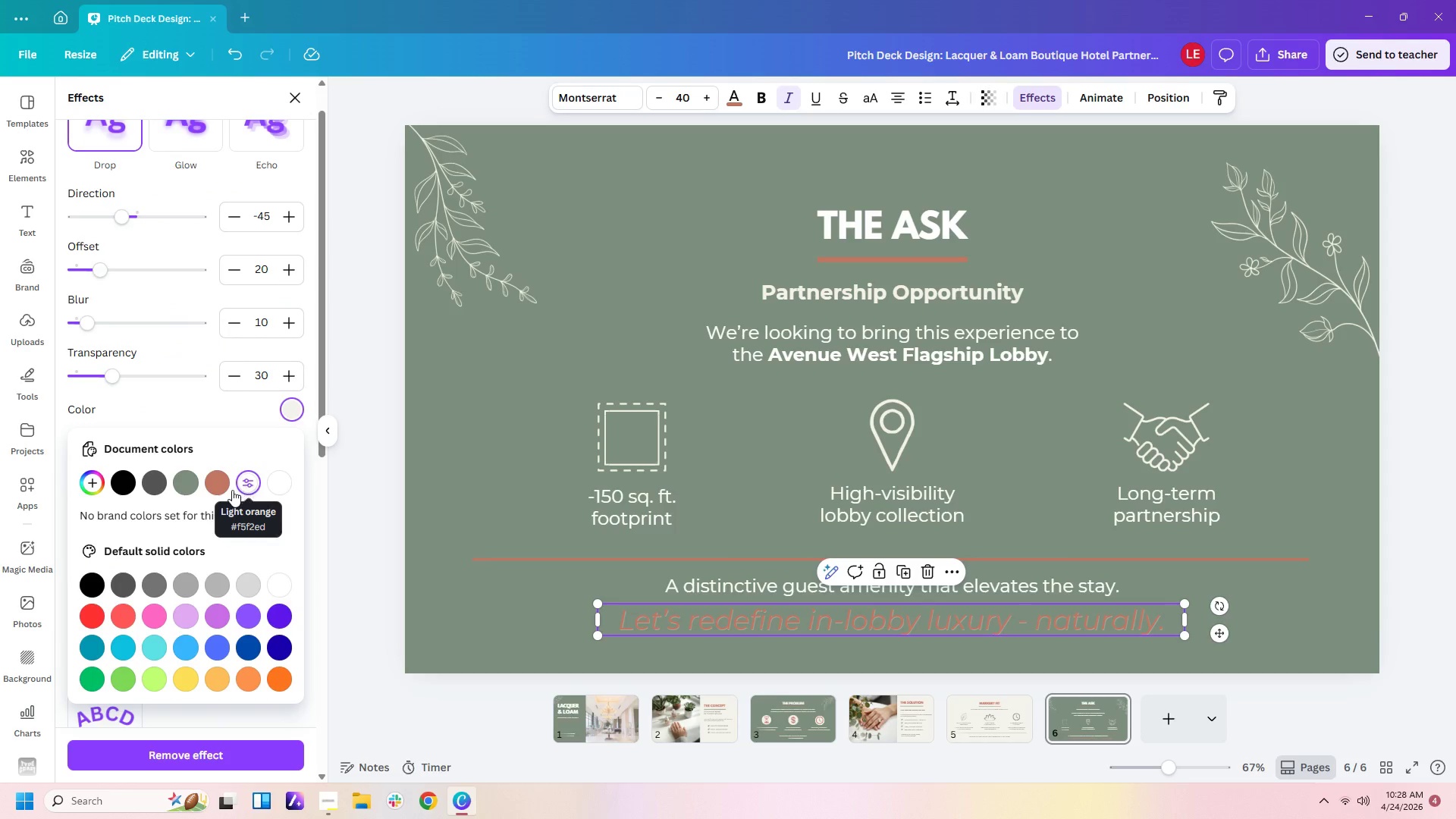 
left_click([225, 479])
 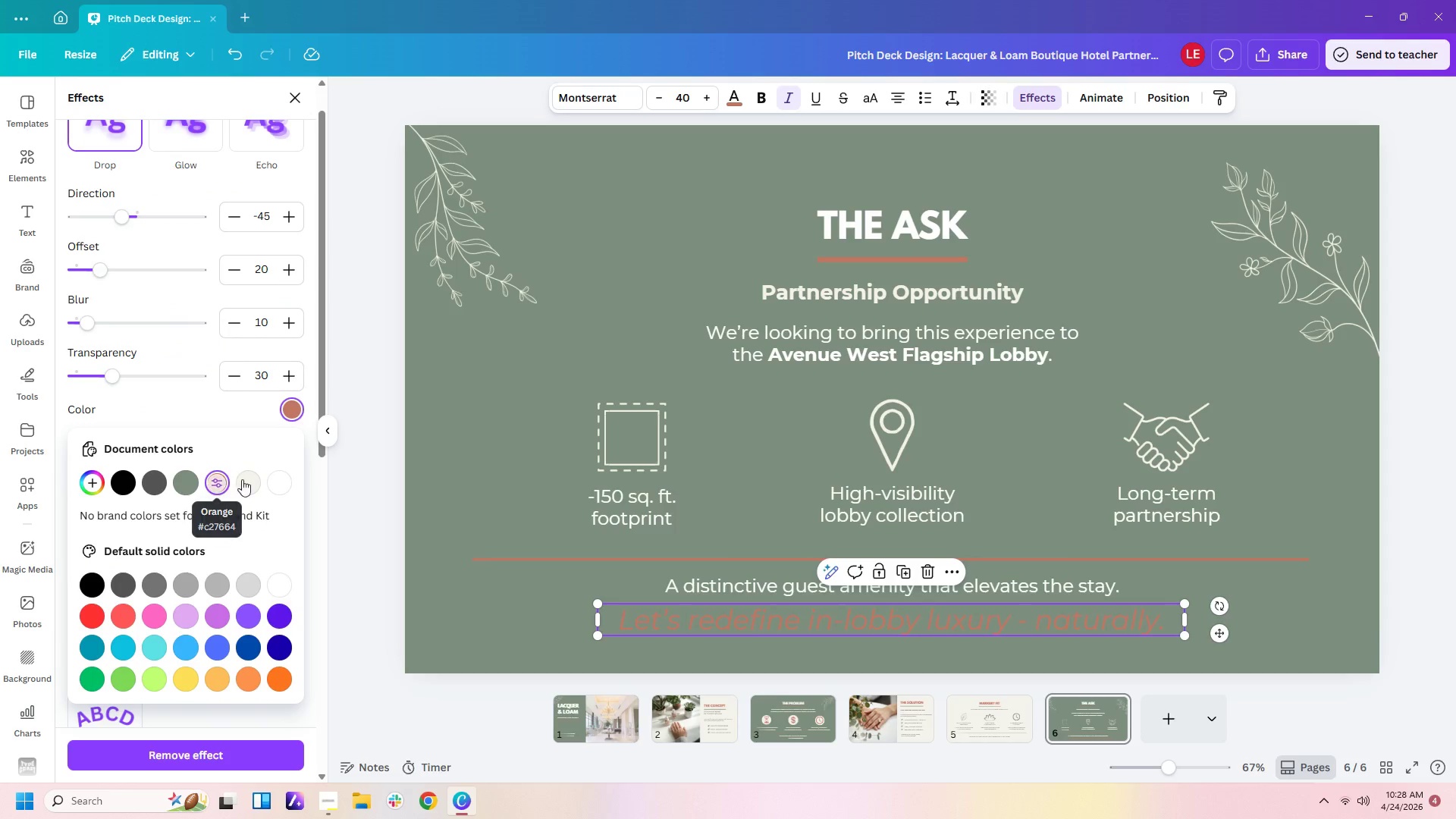 
left_click([249, 479])
 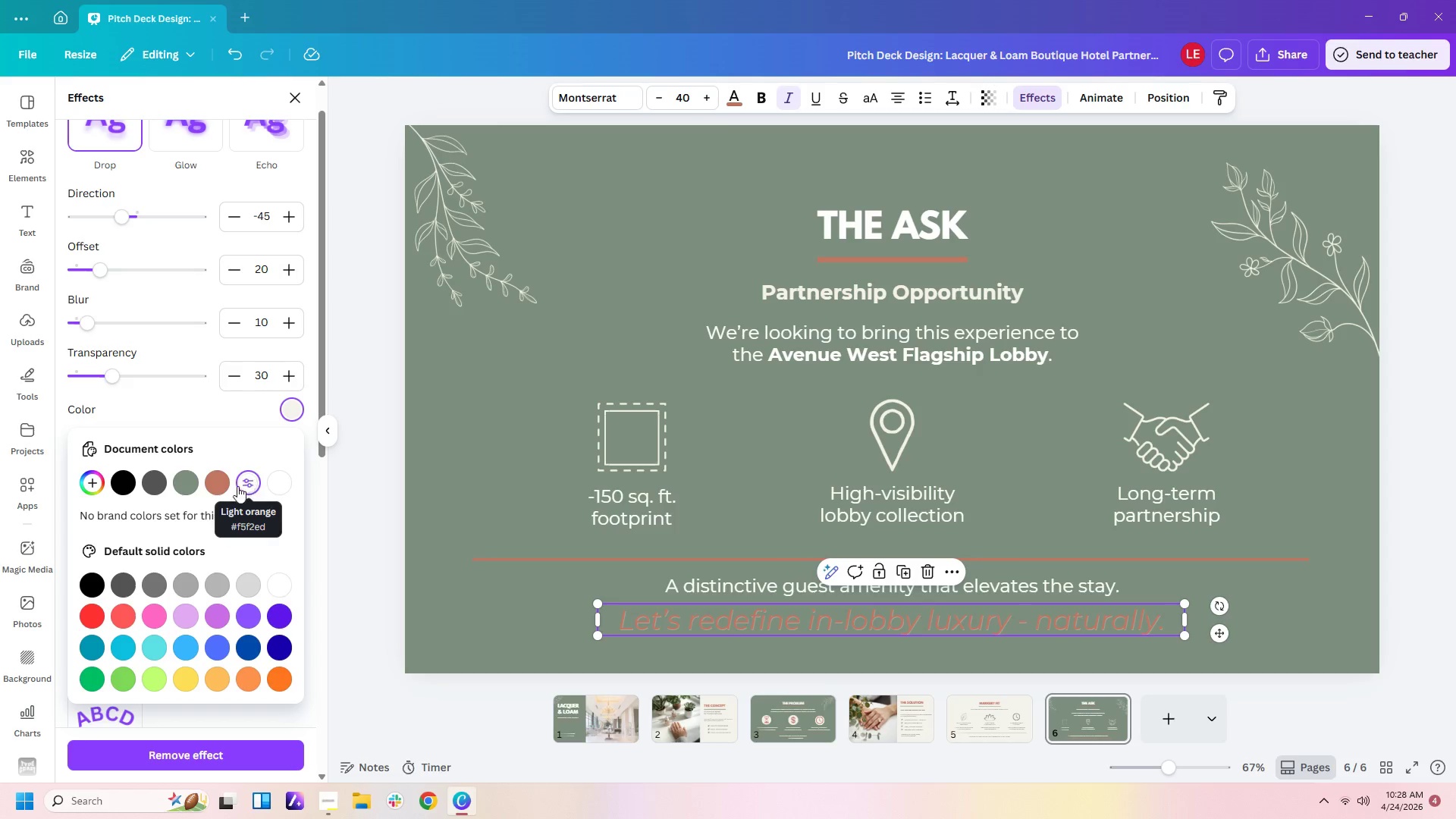 
left_click([182, 483])
 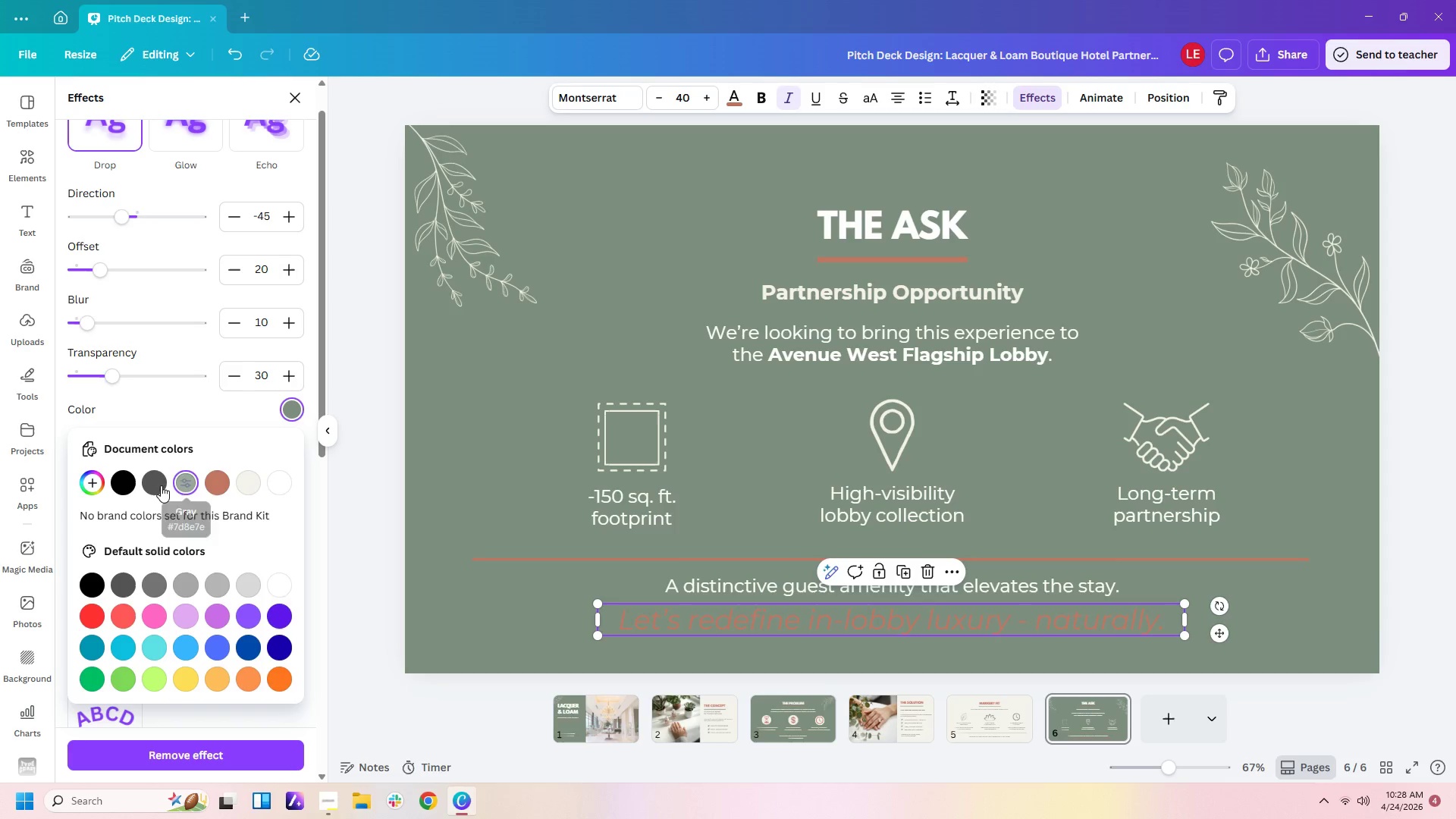 
left_click([152, 485])
 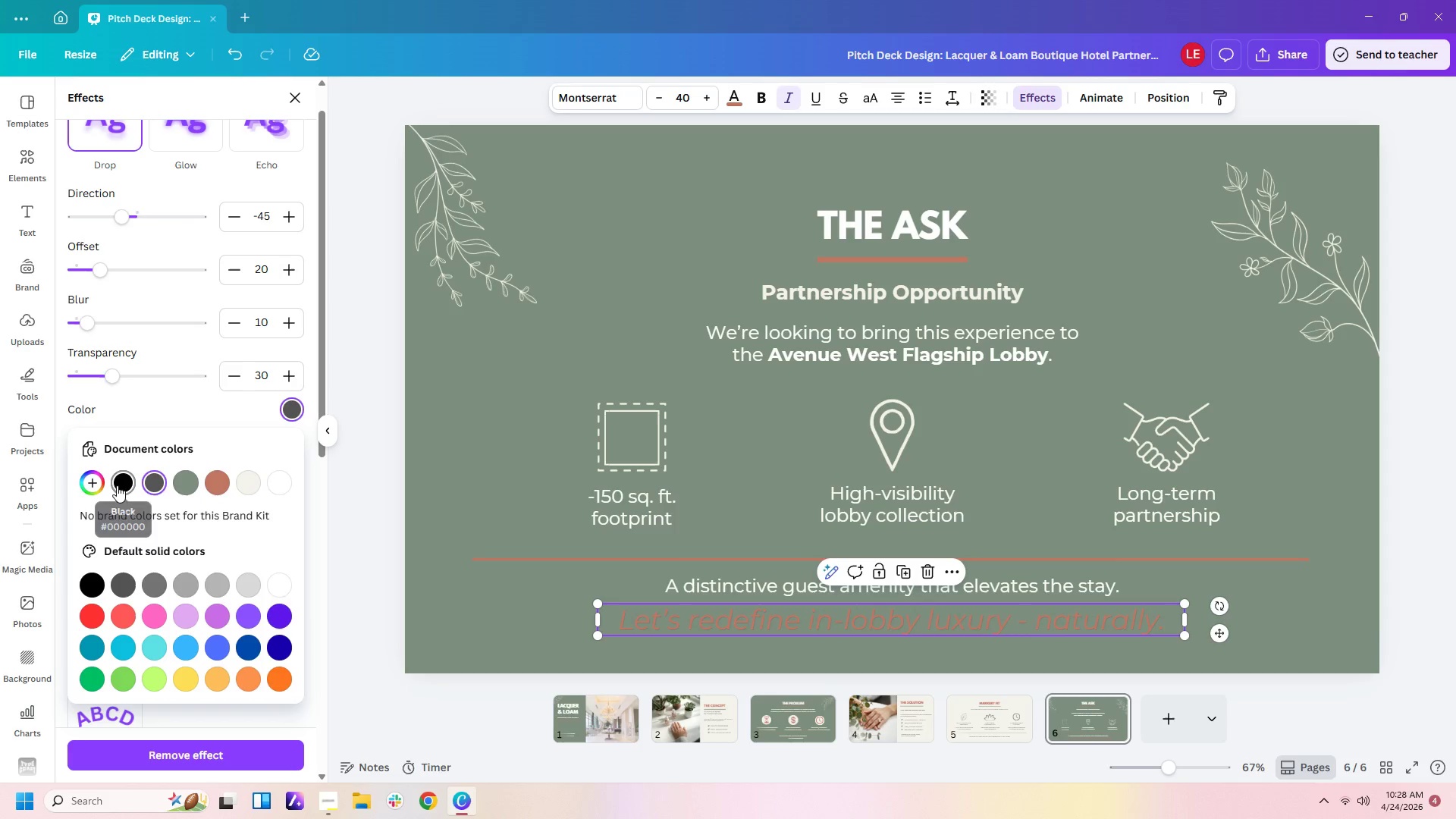 
left_click([109, 484])
 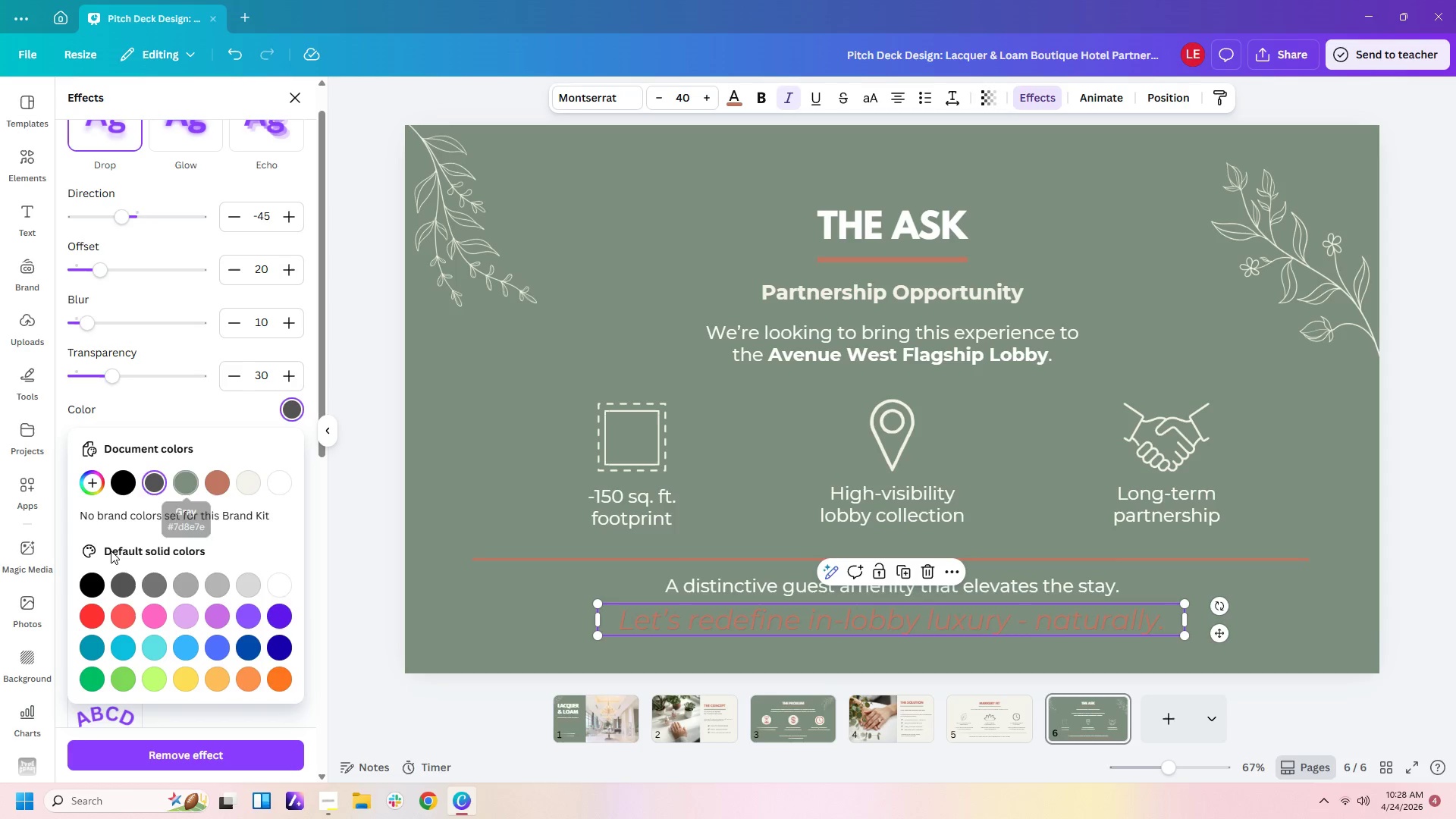 
double_click([82, 591])
 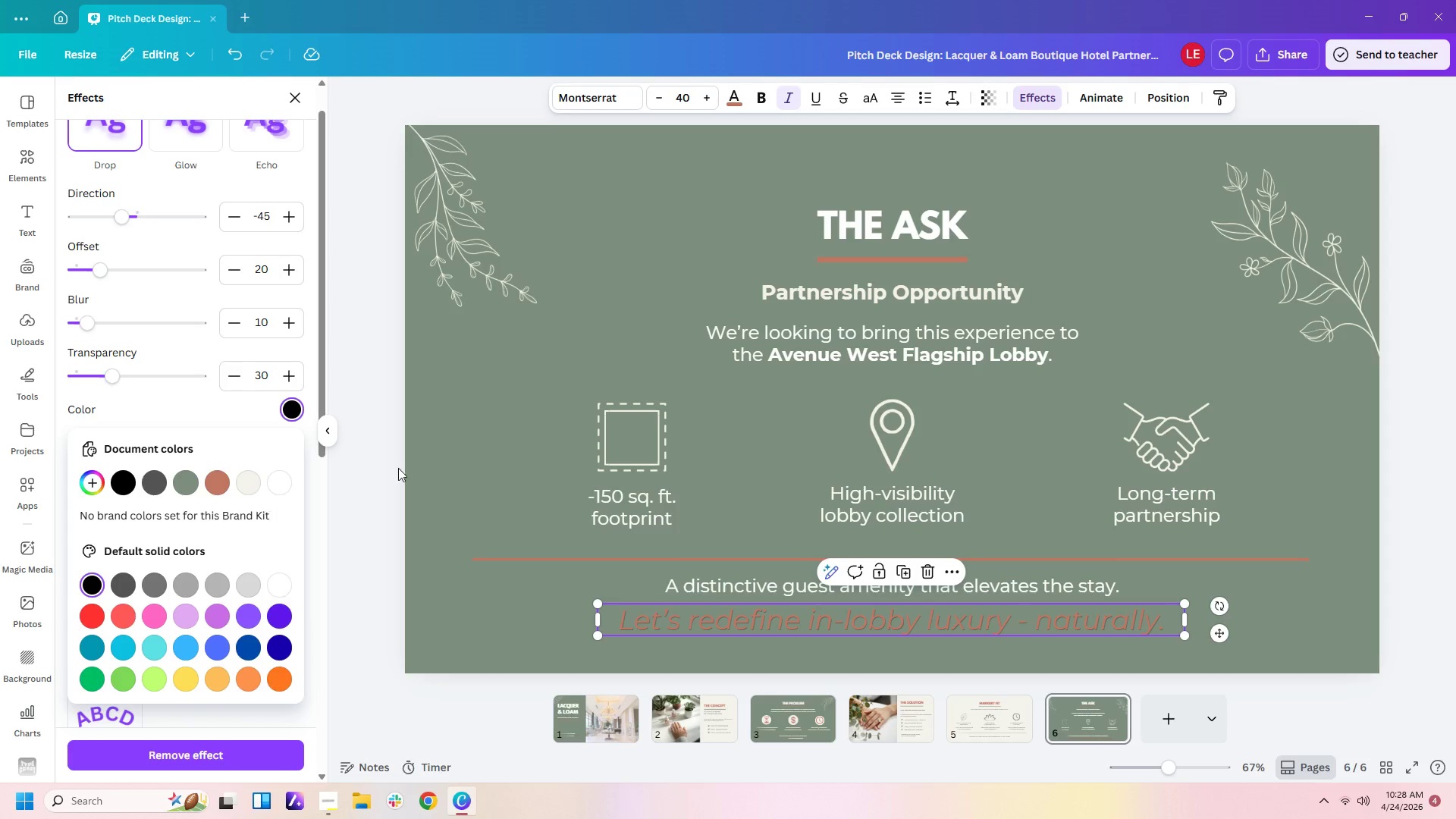 
left_click([420, 468])
 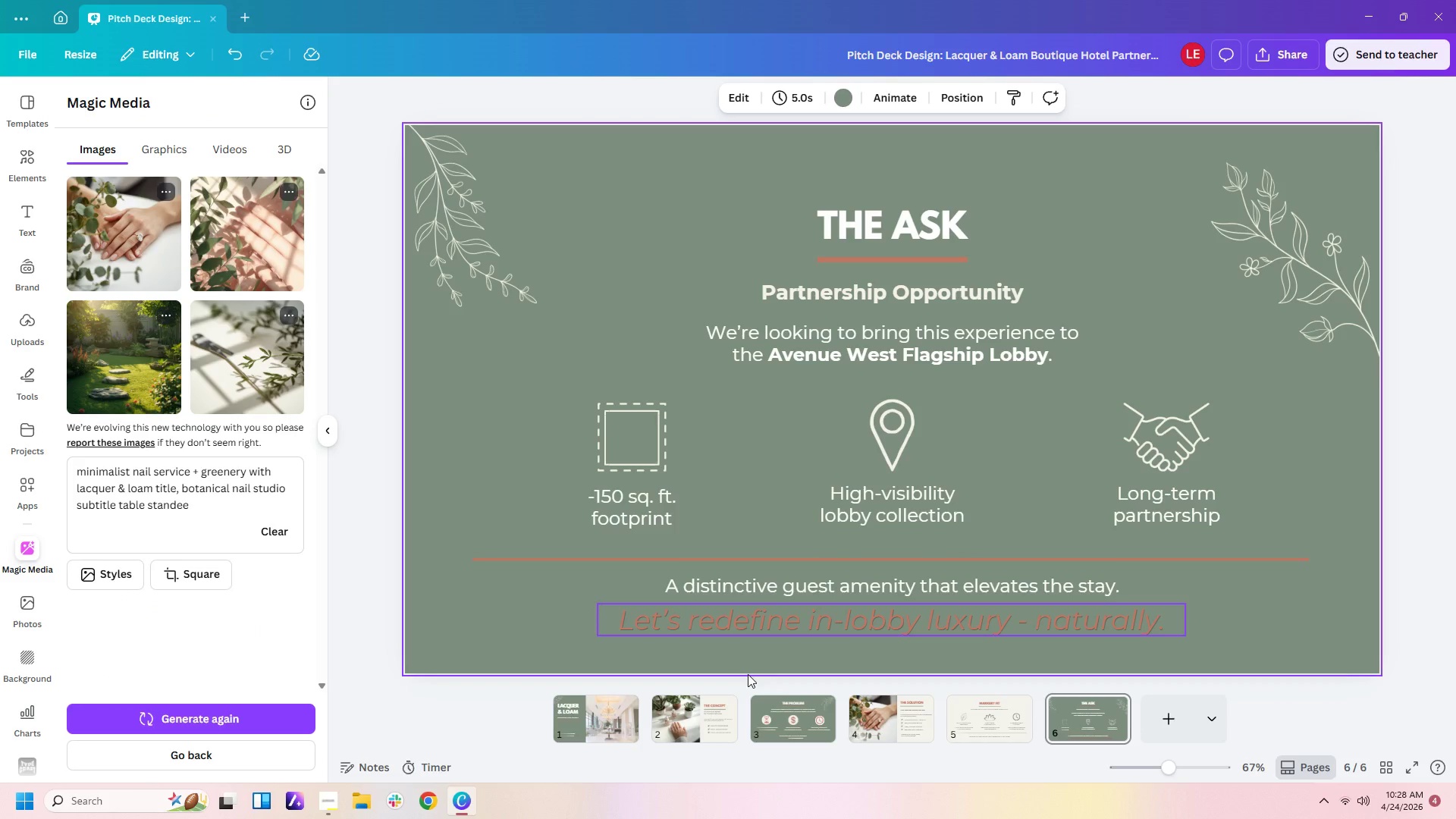 
left_click([813, 717])
 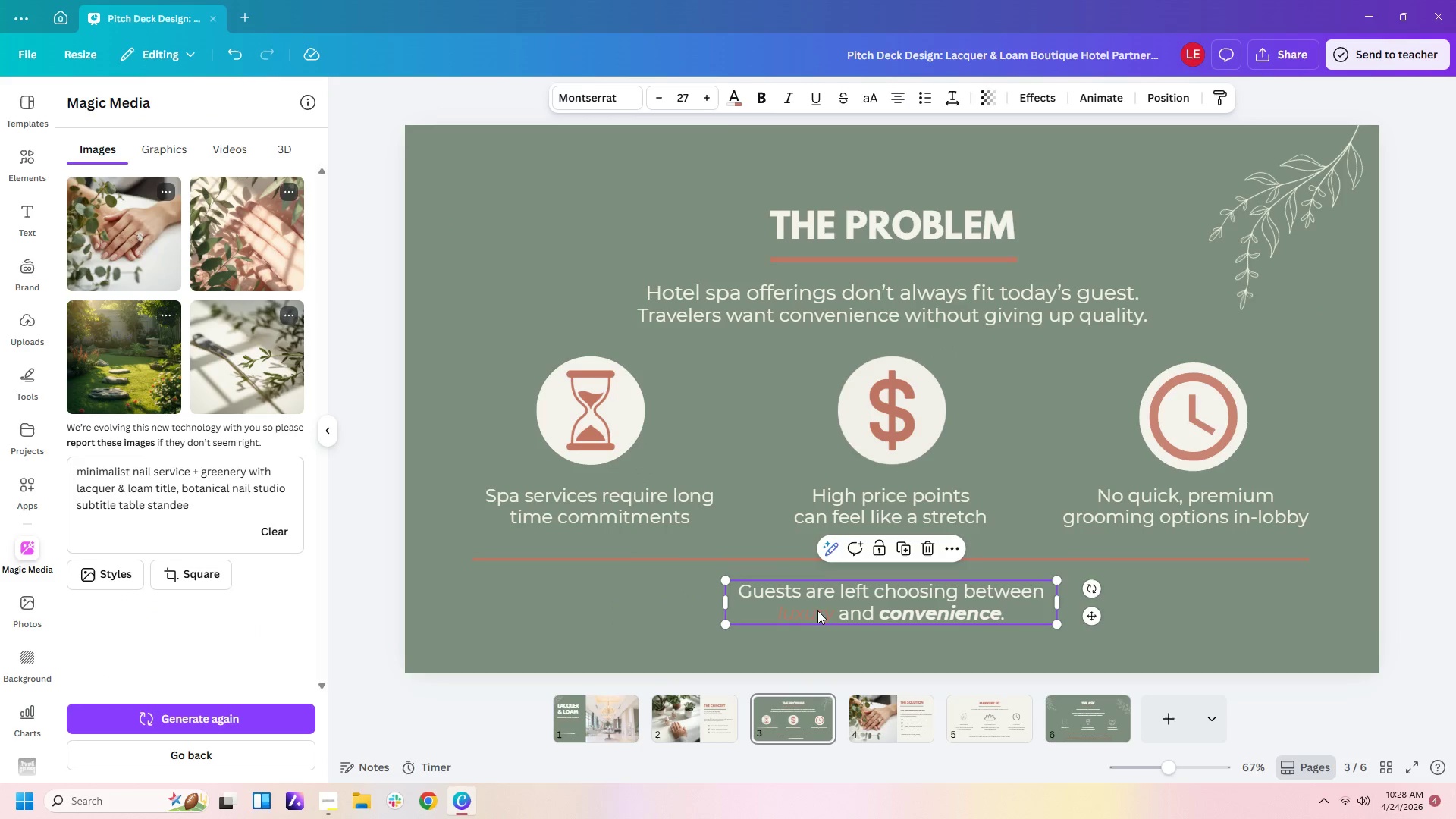 
double_click([825, 610])
 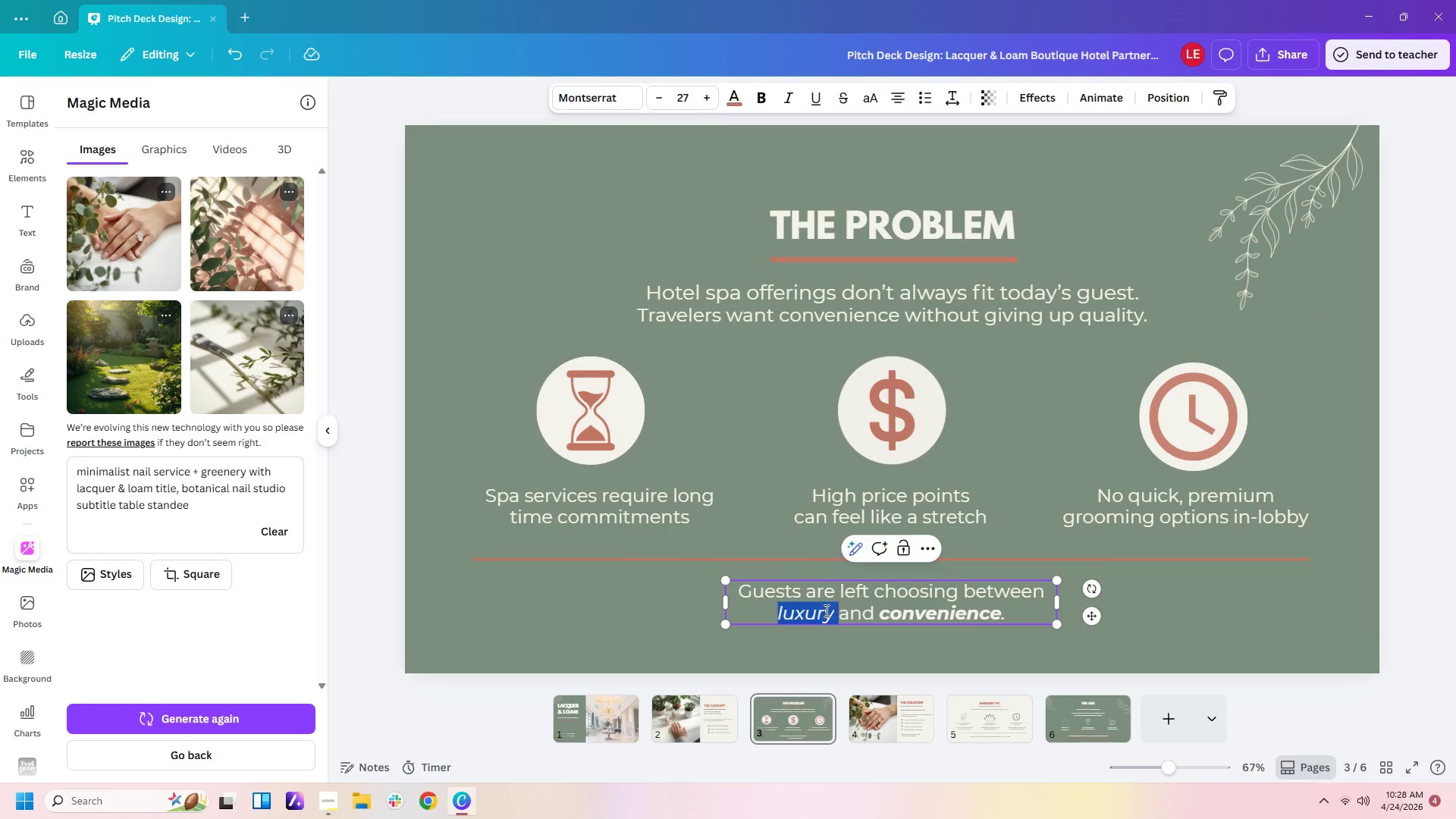 
triple_click([825, 610])
 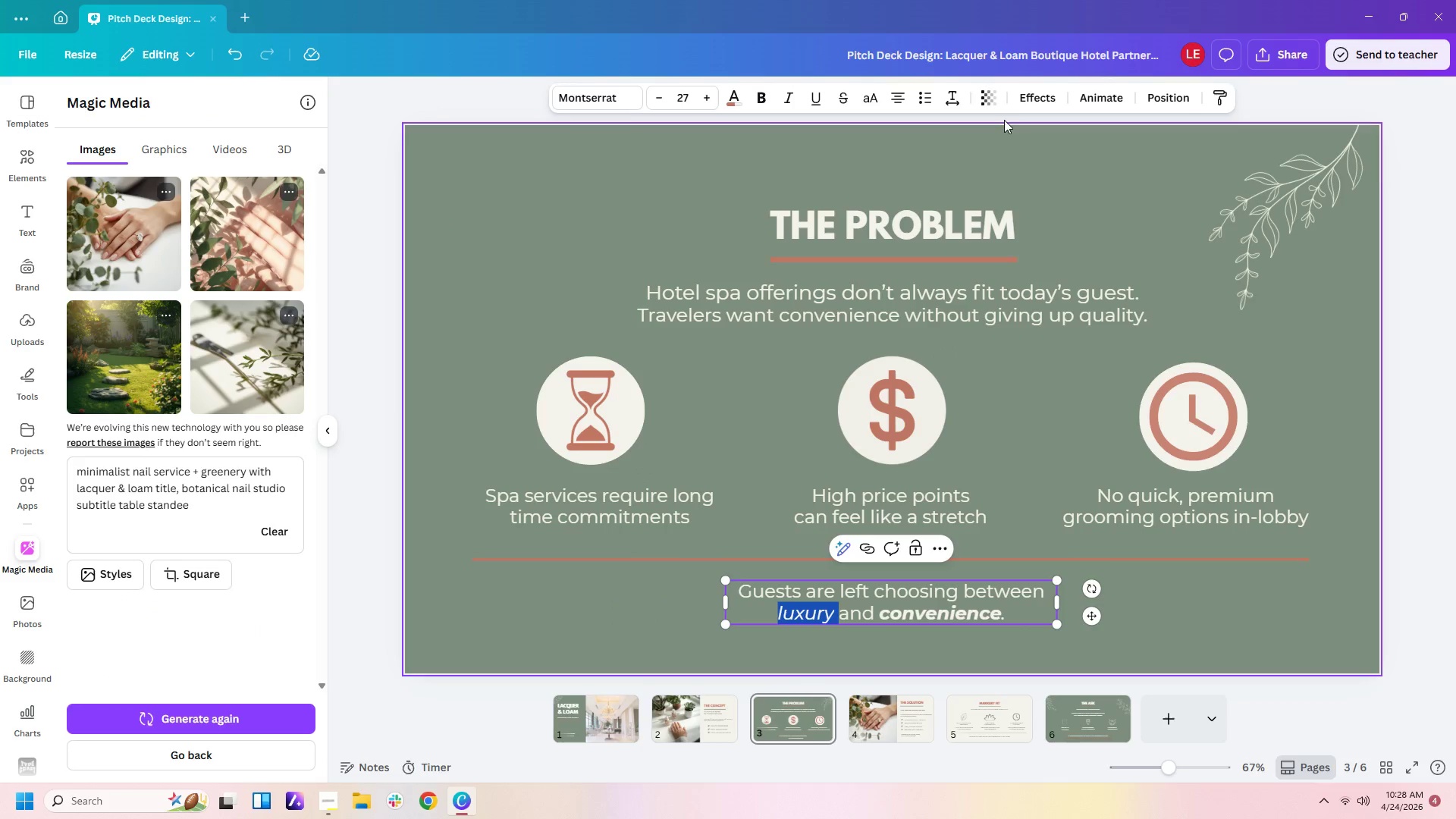 
left_click([1031, 97])
 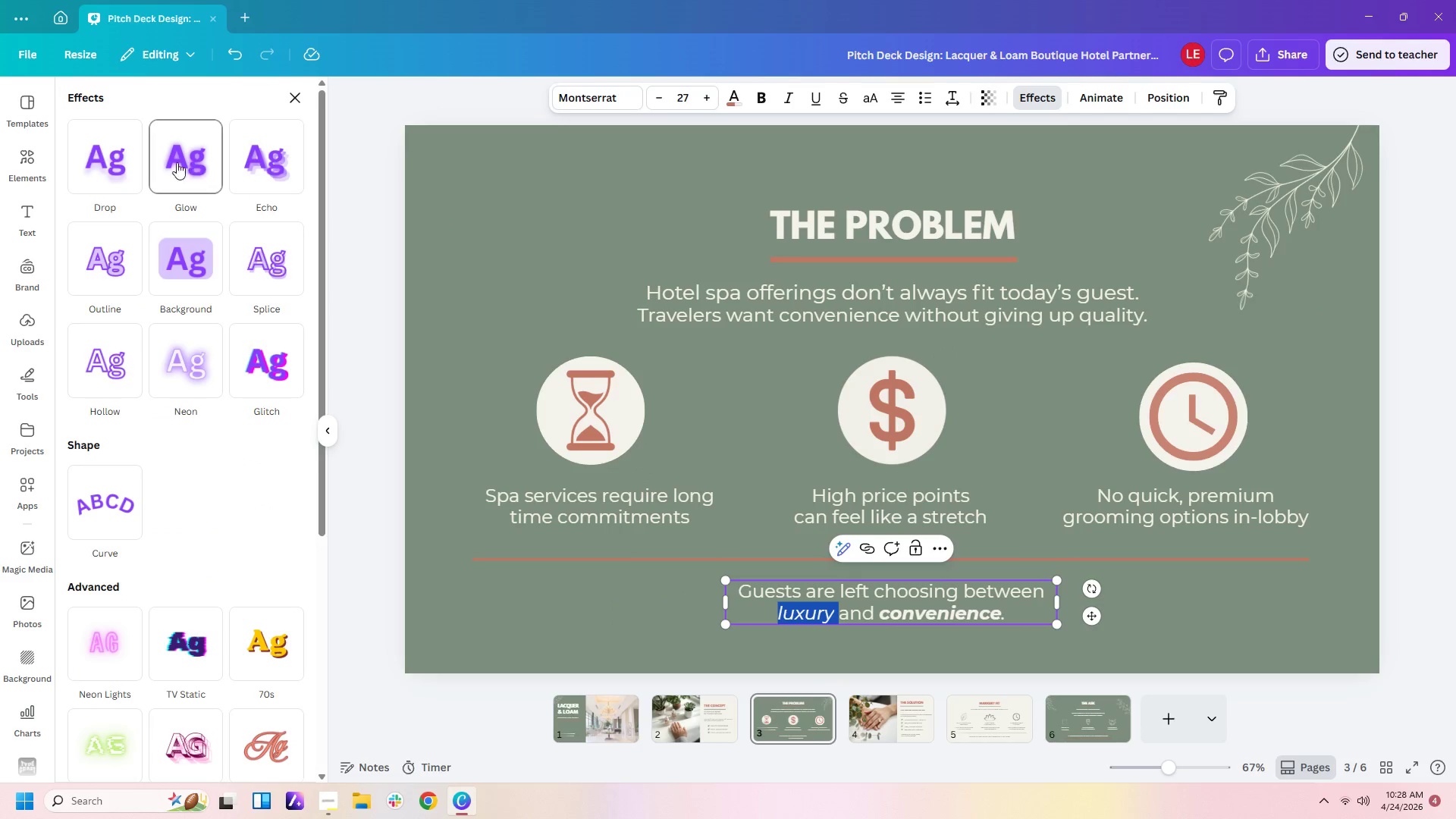 
left_click([119, 171])
 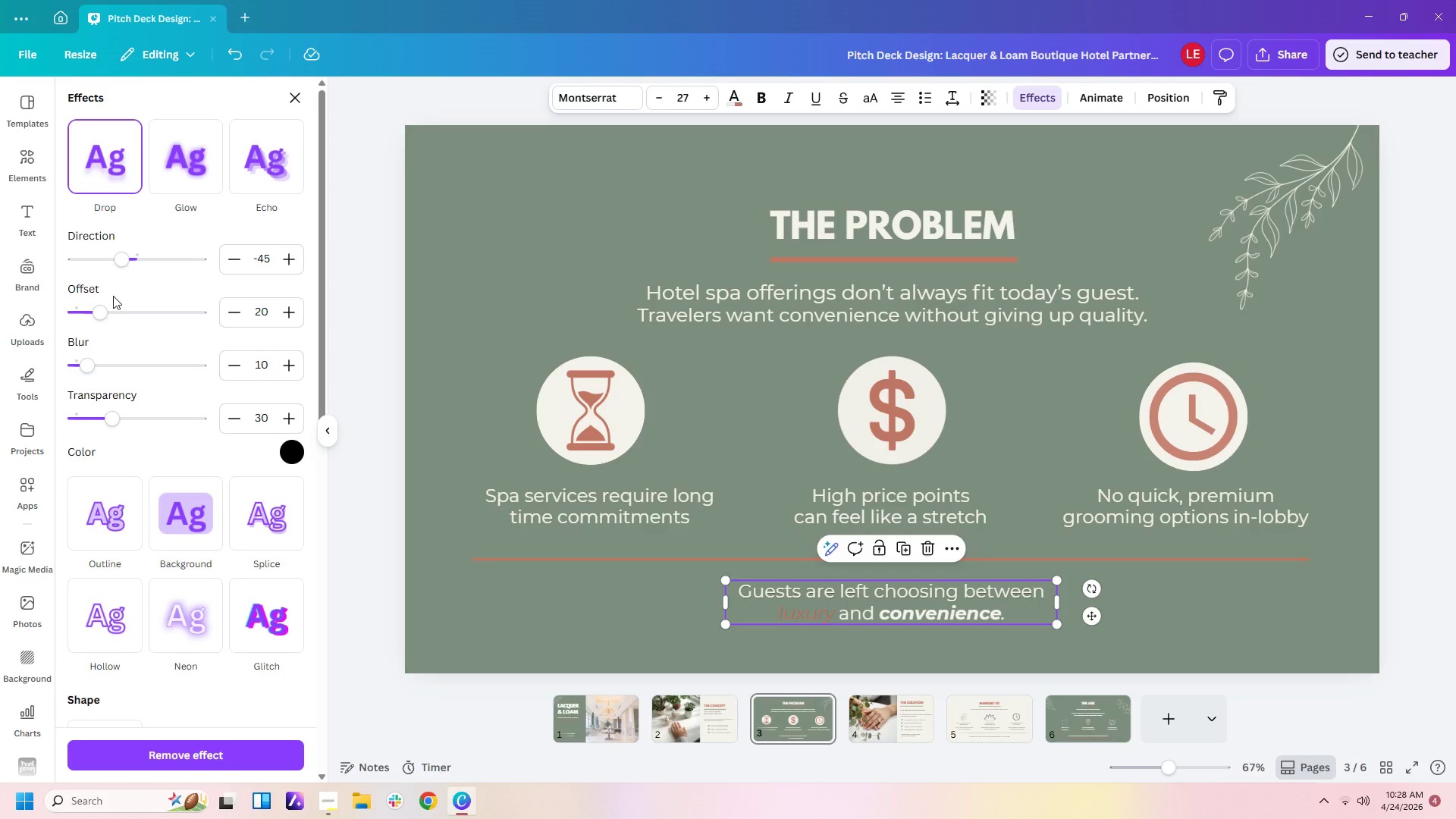 
wait(7.44)
 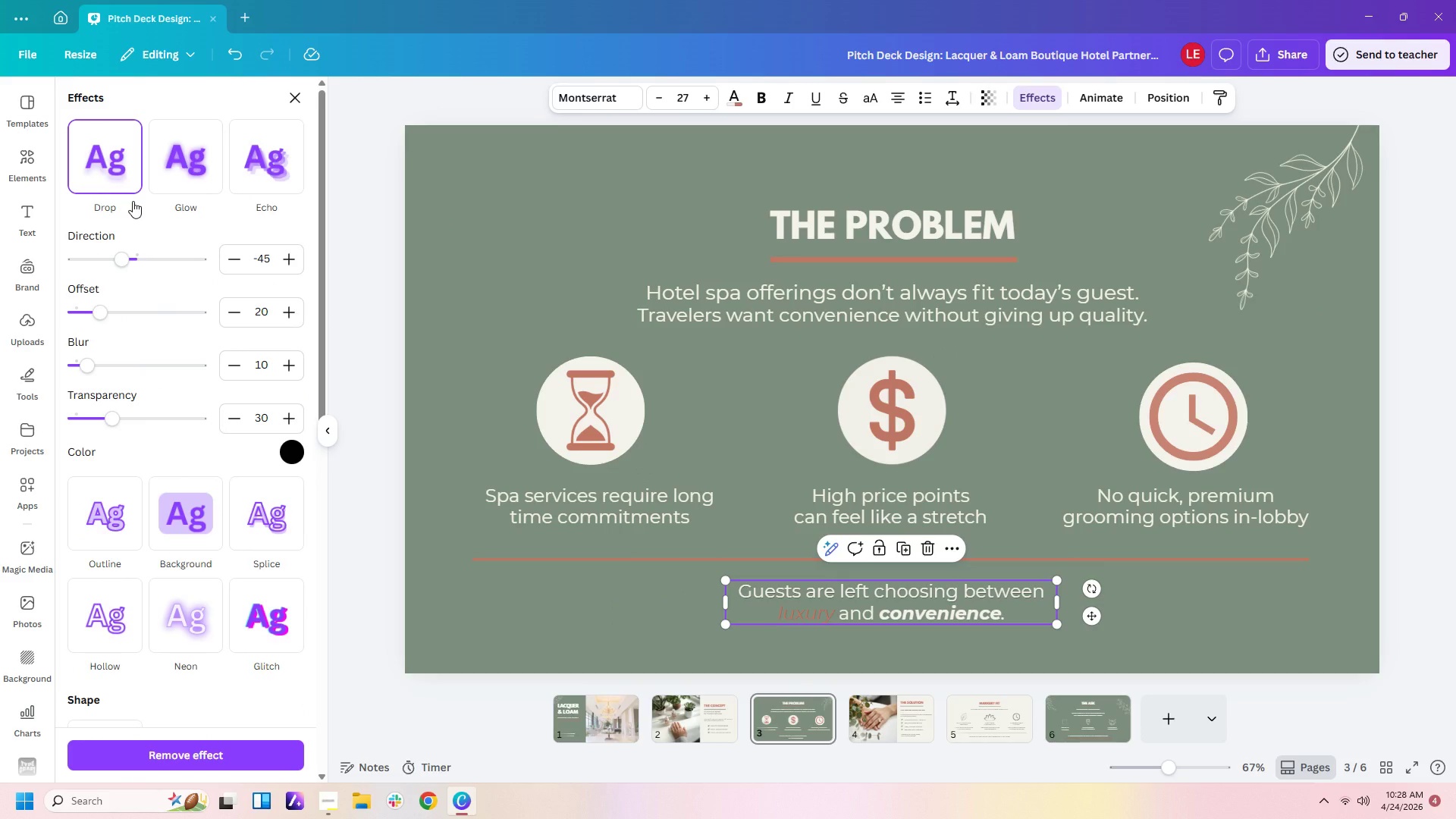 
left_click_drag(start_coordinate=[88, 365], to_coordinate=[101, 358])
 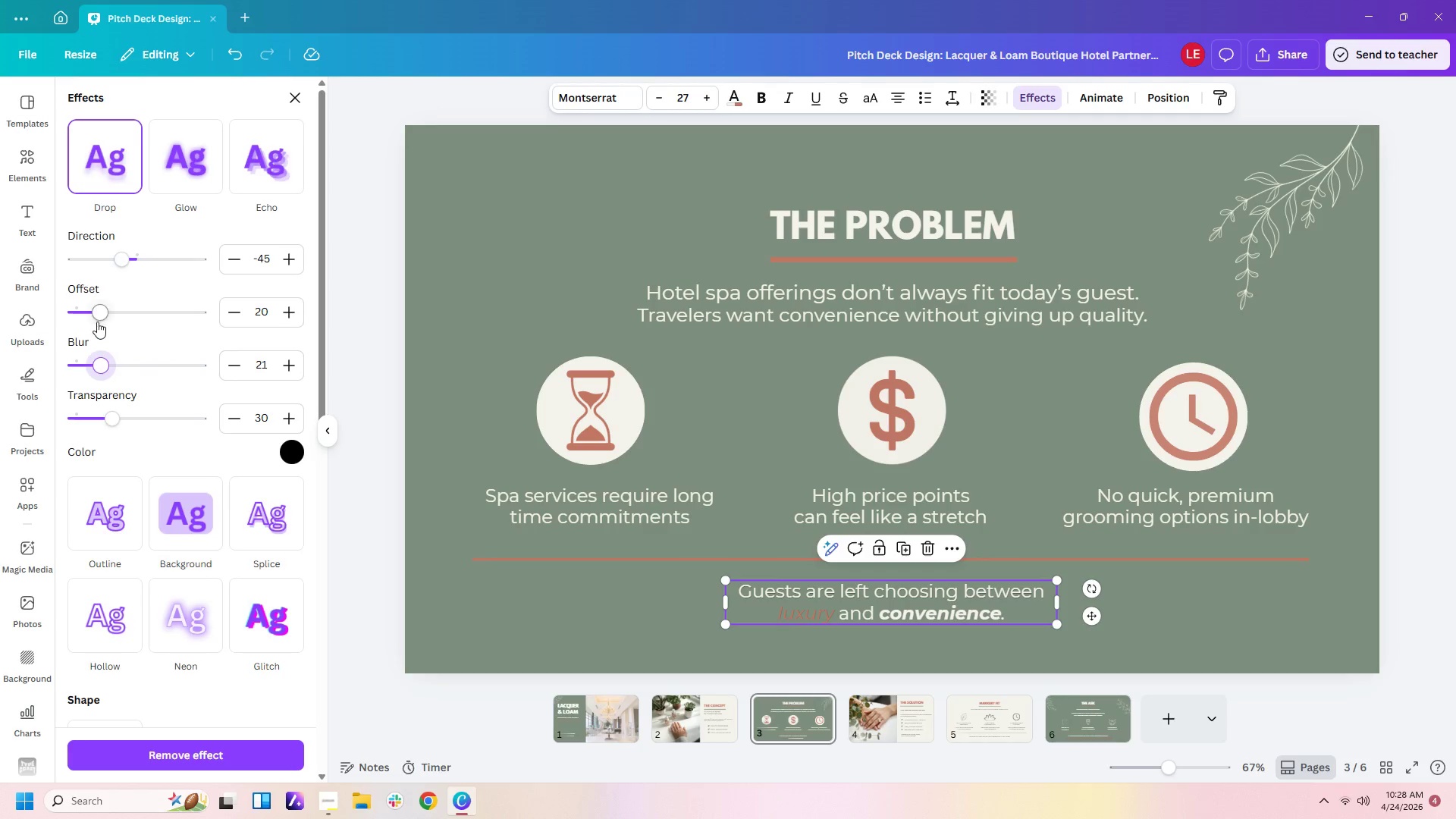 
left_click_drag(start_coordinate=[93, 316], to_coordinate=[135, 315])
 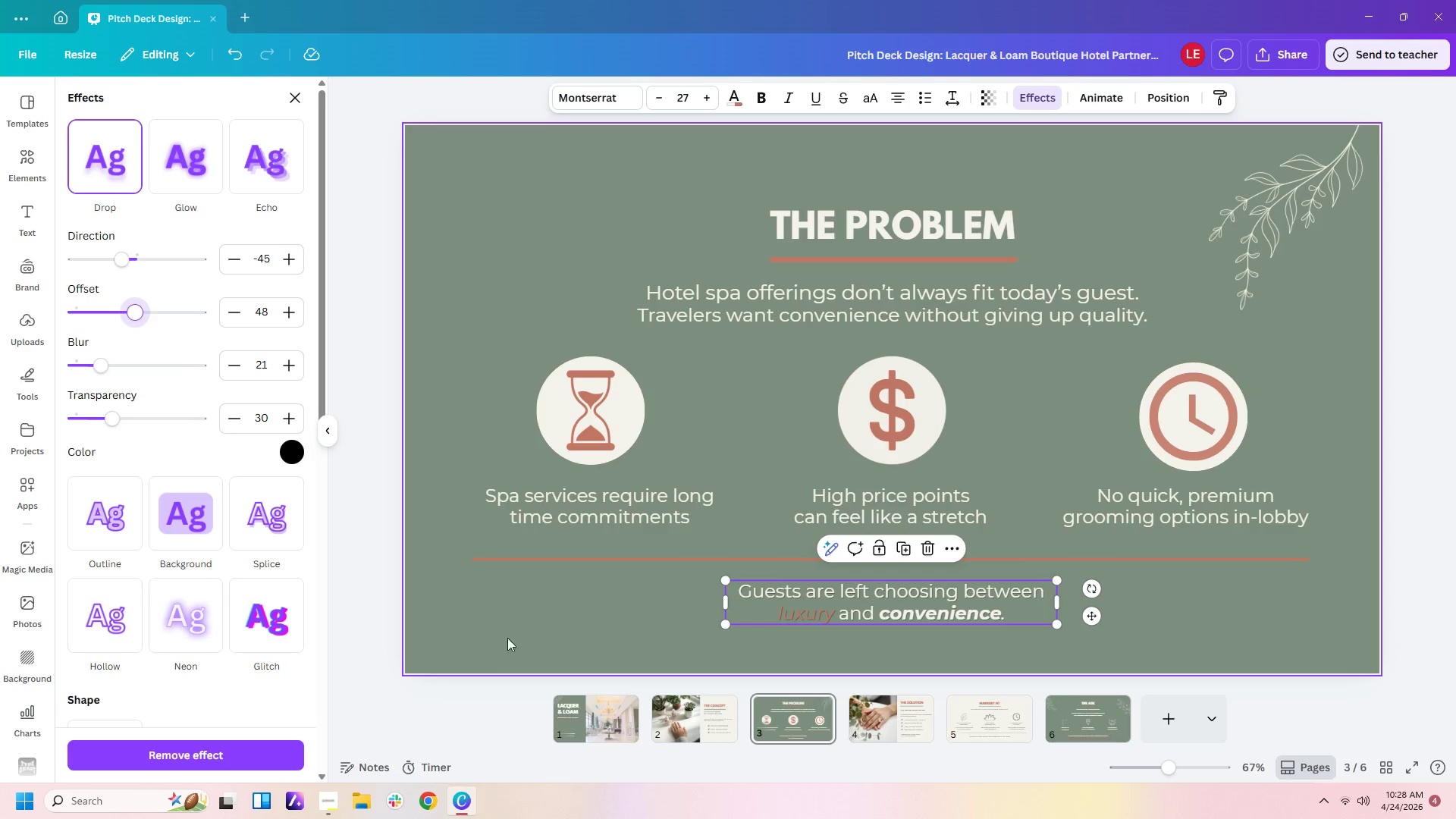 
left_click([526, 619])
 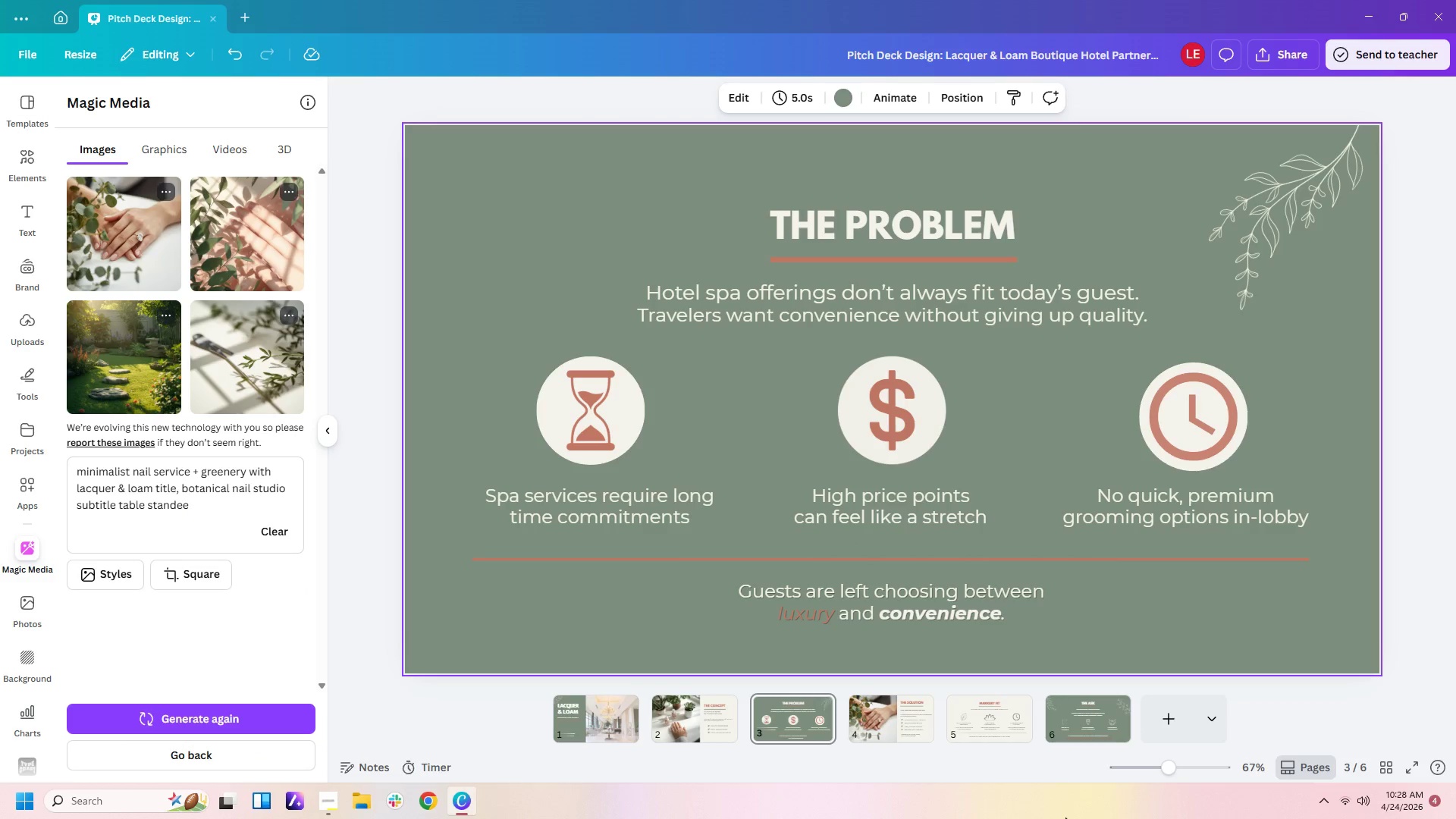 
wait(7.52)
 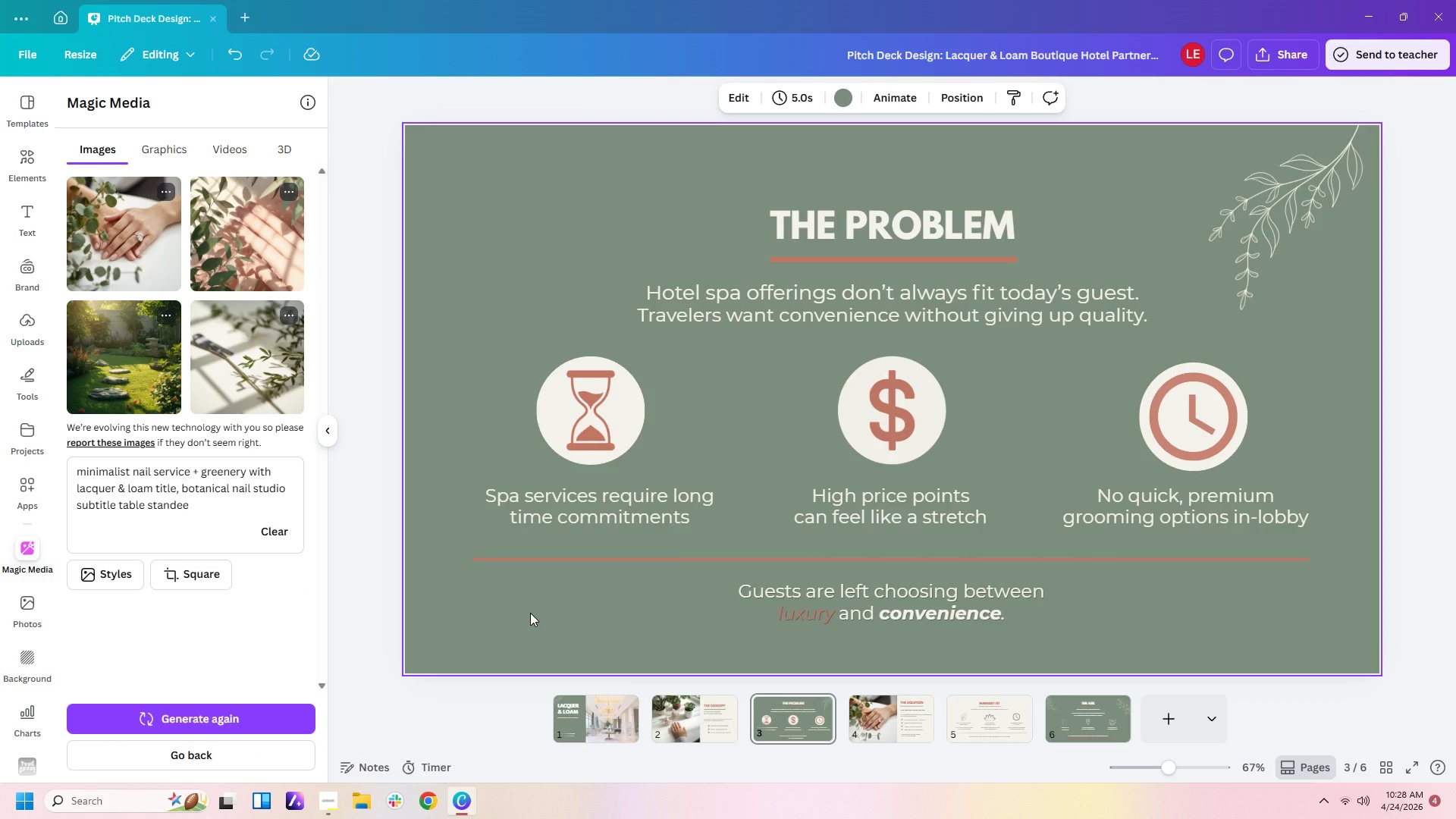 
left_click([28, 544])
 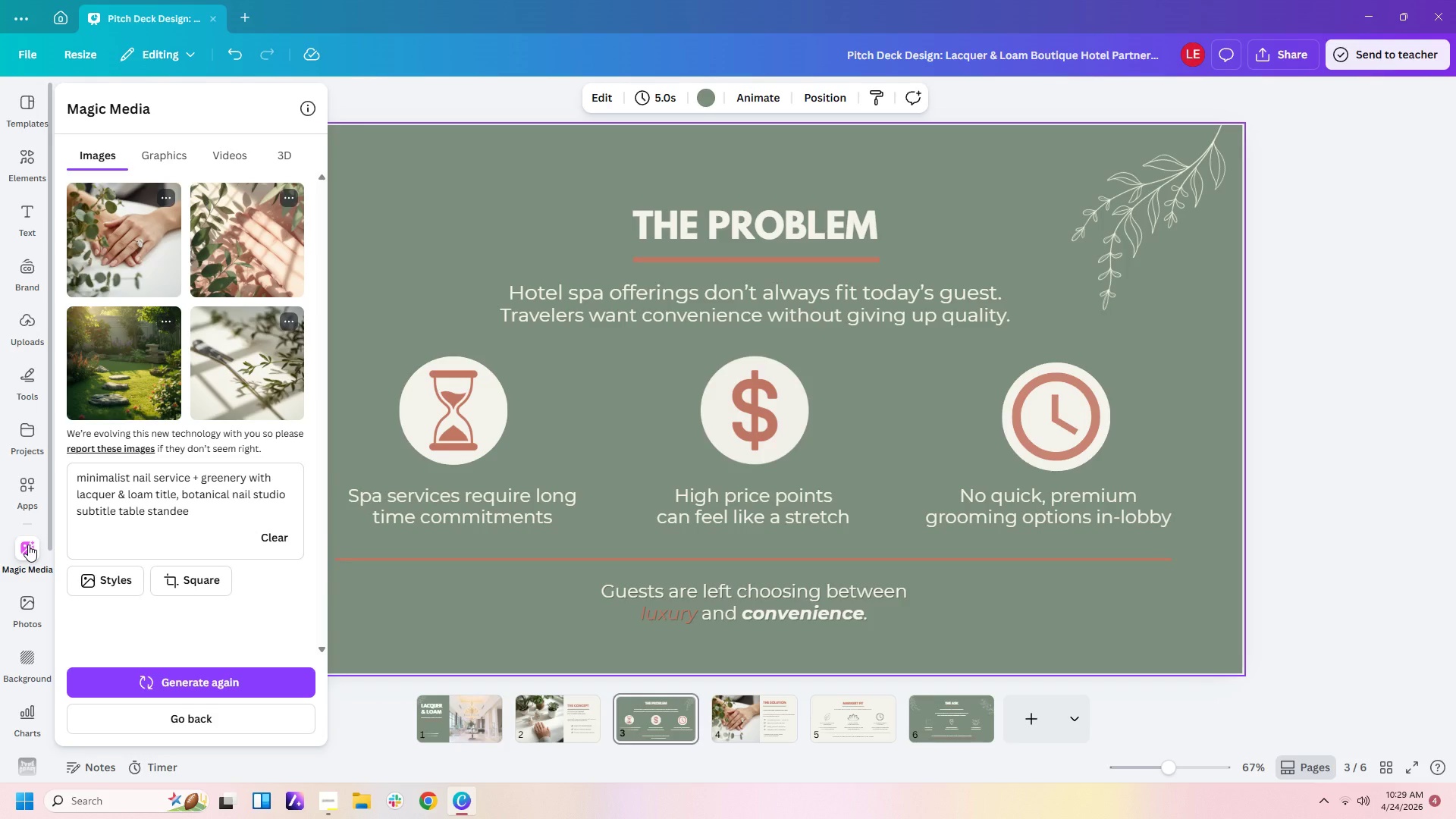 
wait(20.61)
 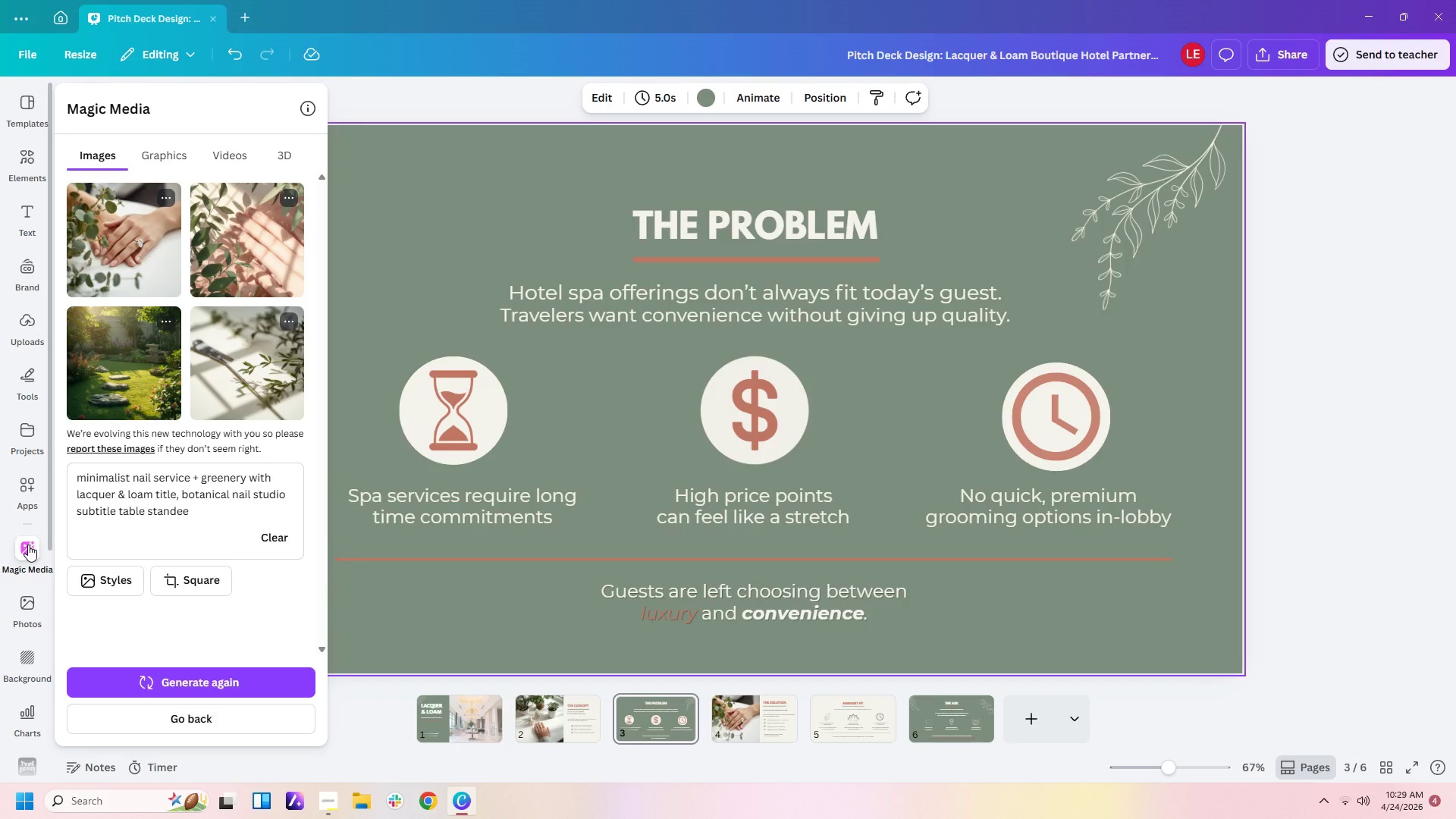 
left_click([26, 557])
 